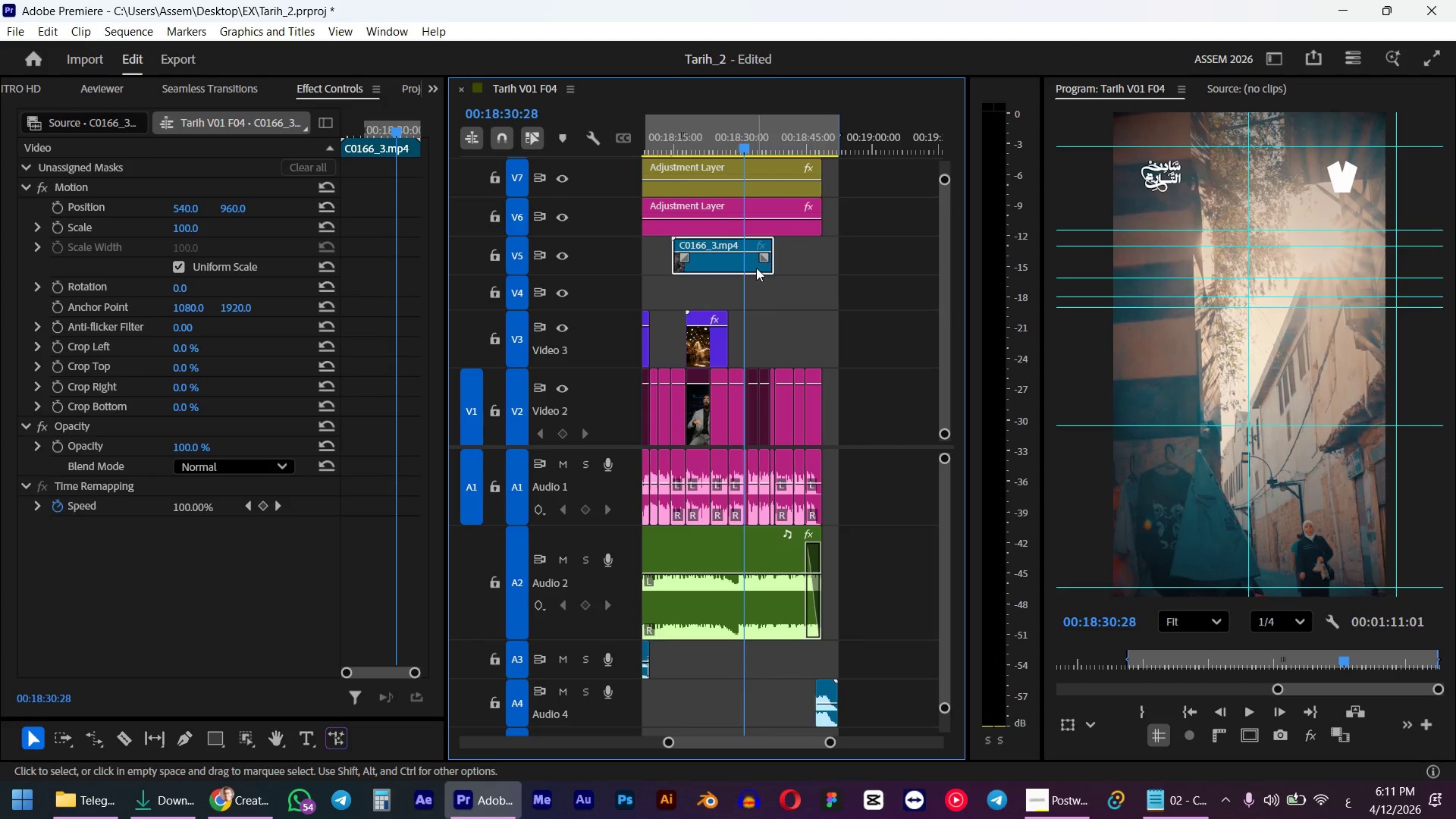 
left_click_drag(start_coordinate=[758, 268], to_coordinate=[752, 268])
 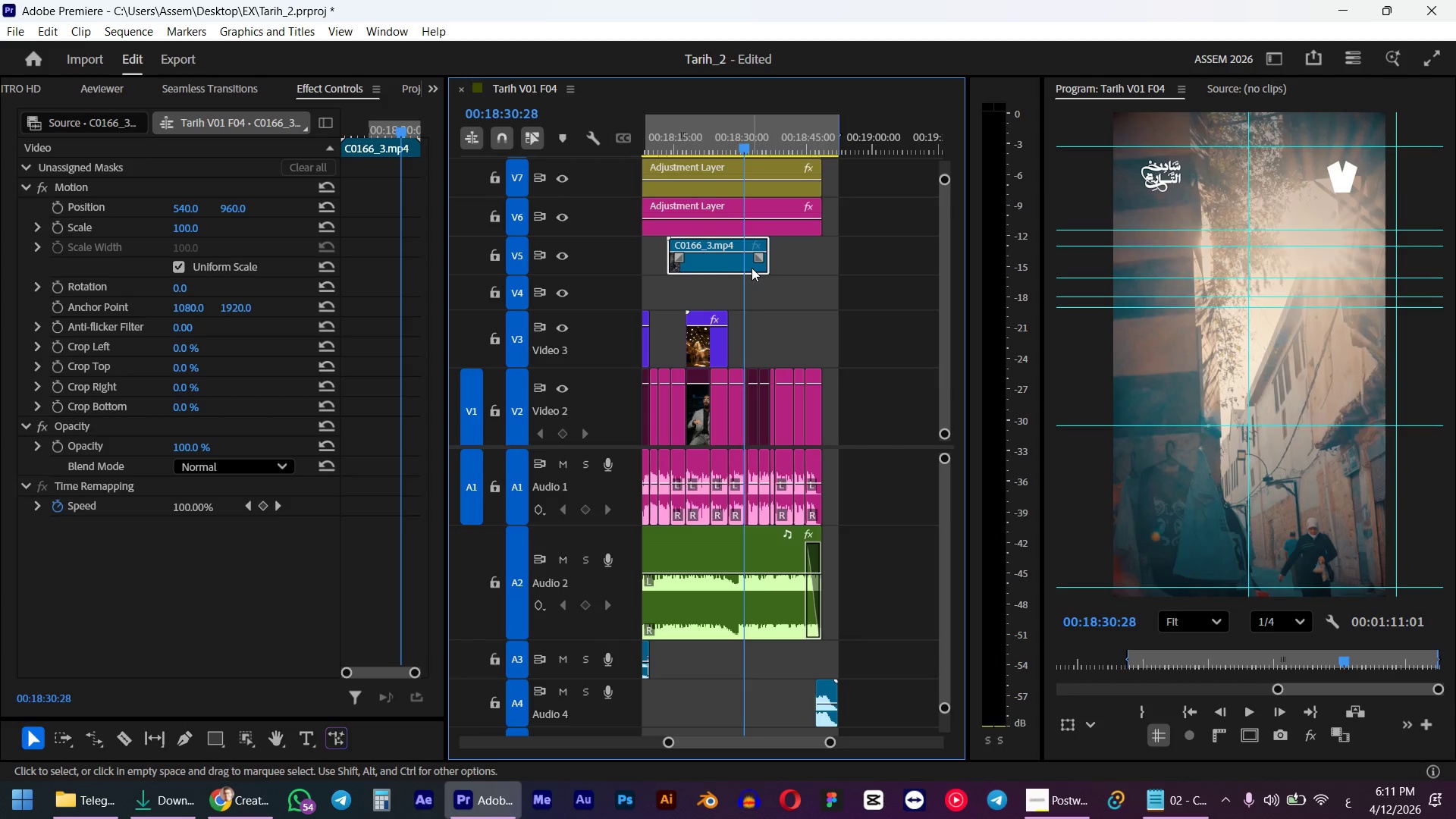 
left_click_drag(start_coordinate=[752, 268], to_coordinate=[748, 268])
 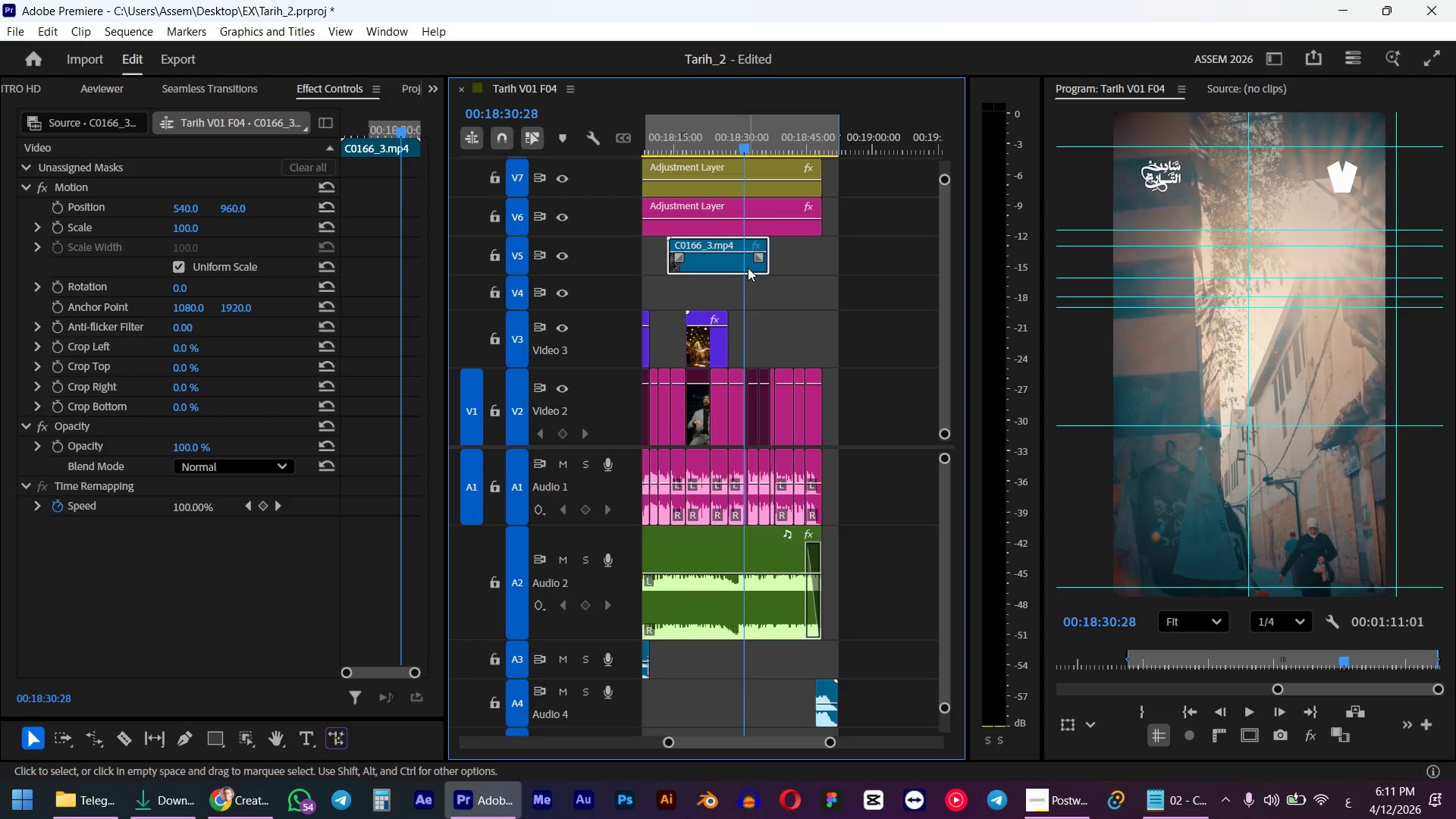 
left_click_drag(start_coordinate=[748, 268], to_coordinate=[742, 268])
 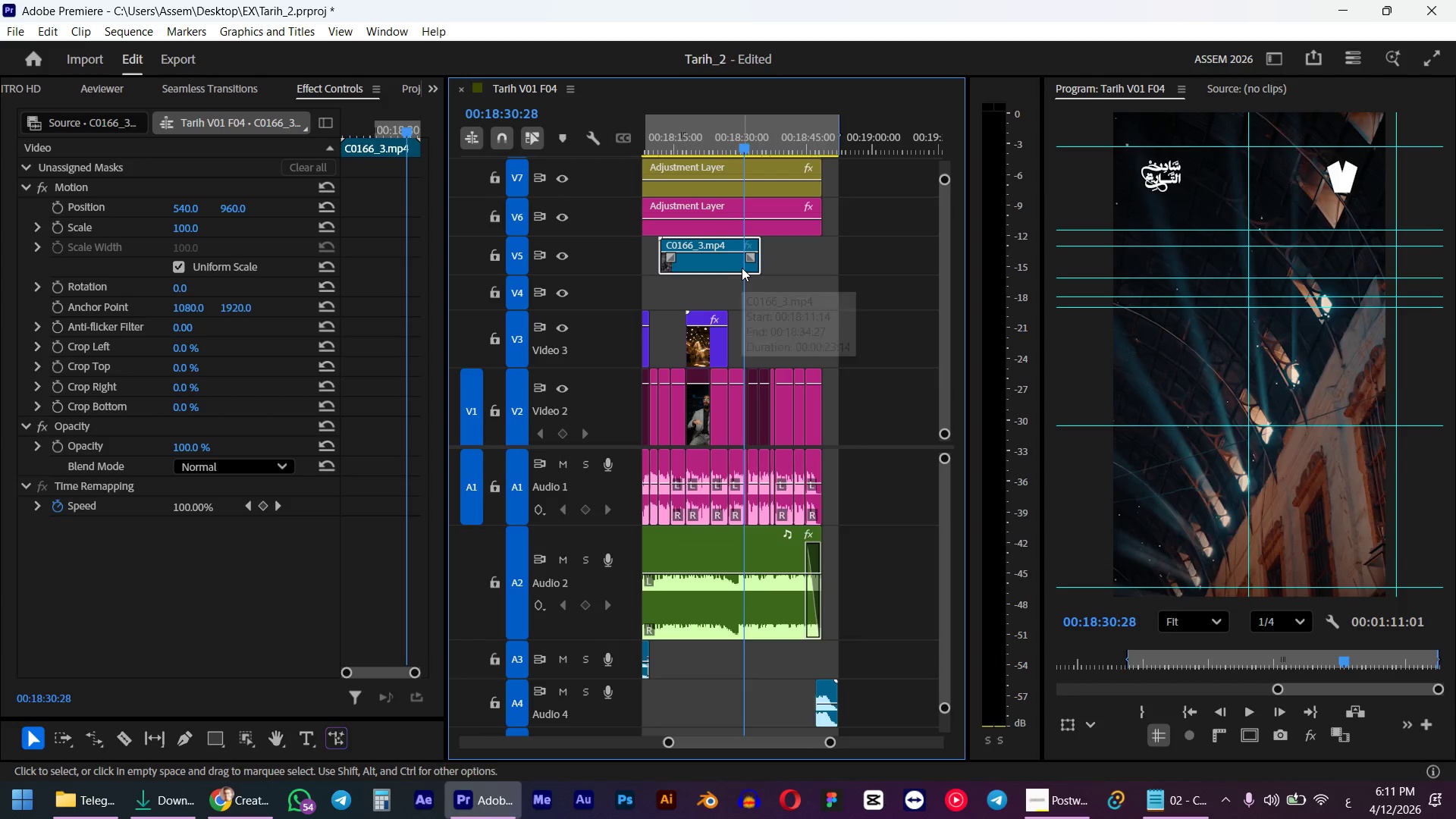 
key(Alt+Shift+ArrowRight)
 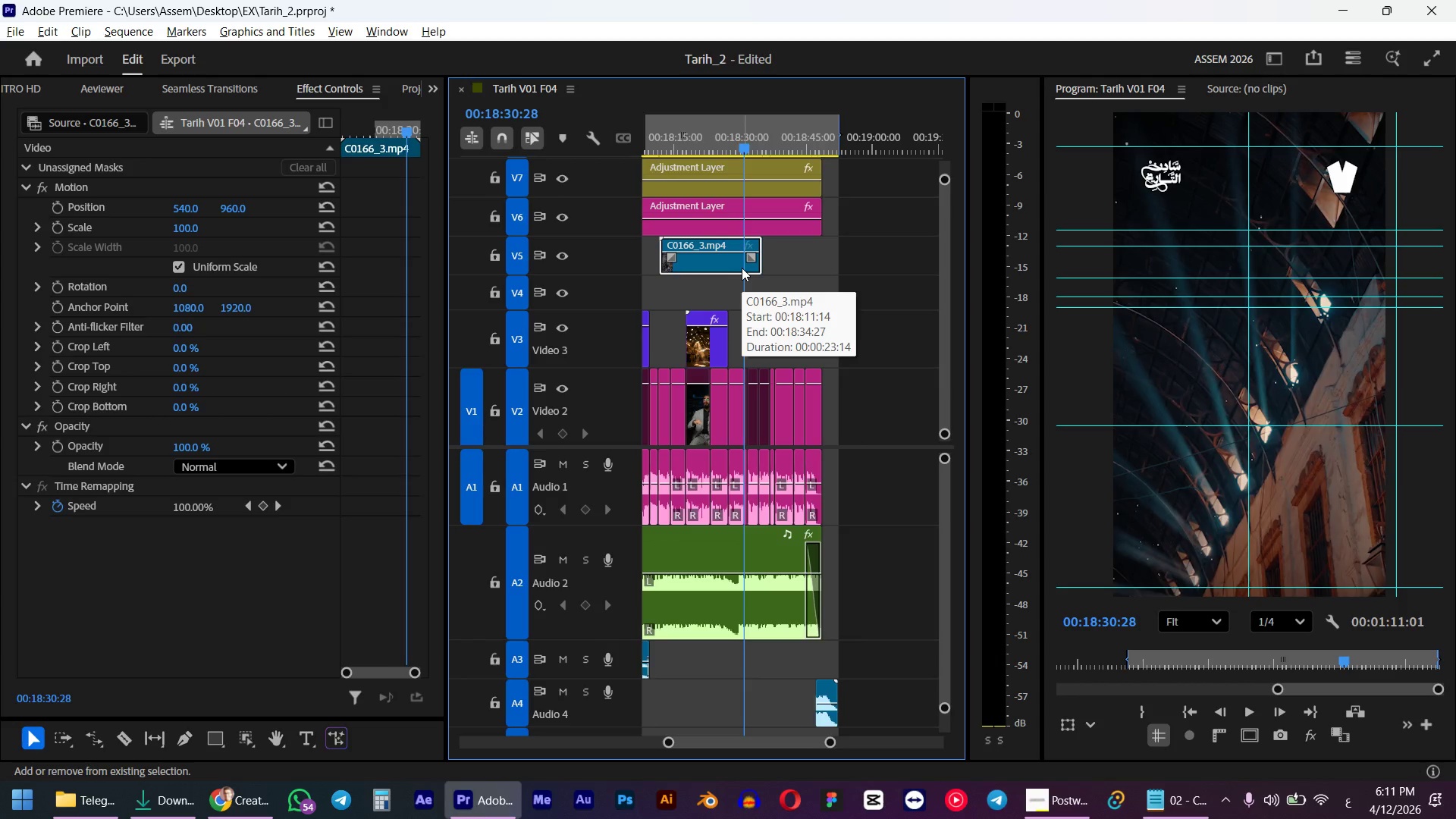 
key(Alt+Shift+ArrowRight)
 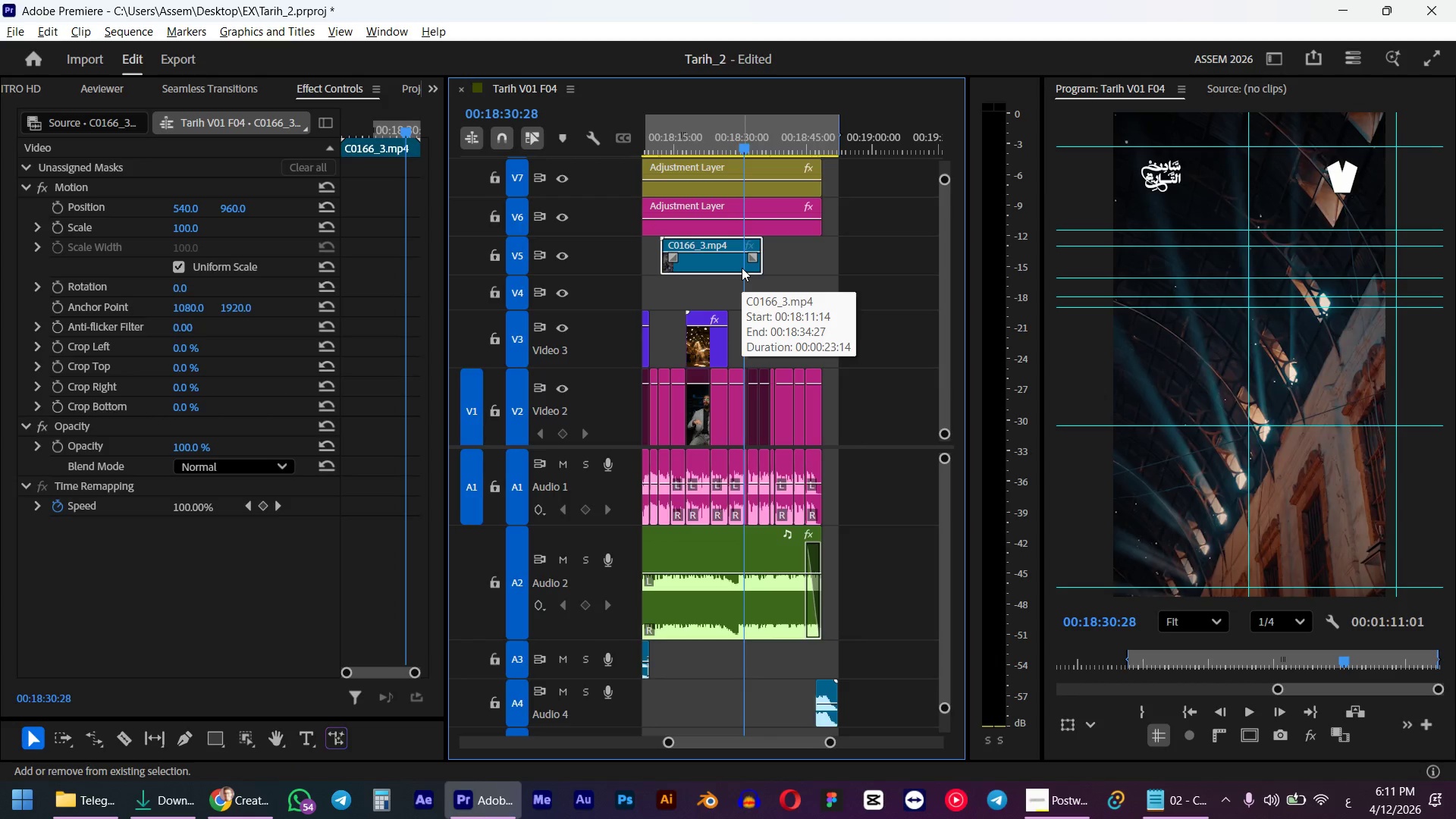 
key(Alt+Shift+ArrowRight)
 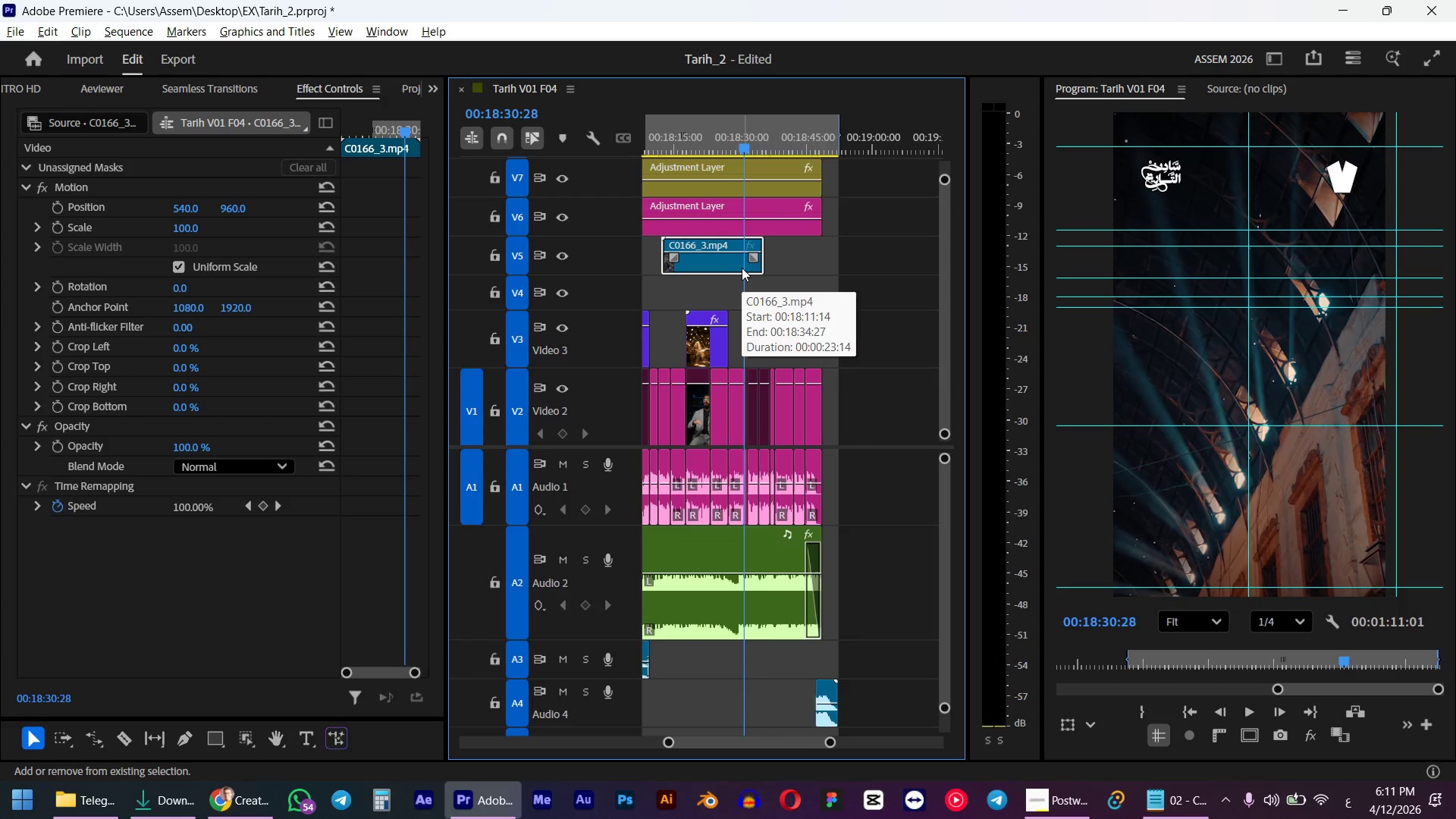 
key(Alt+Shift+ArrowRight)
 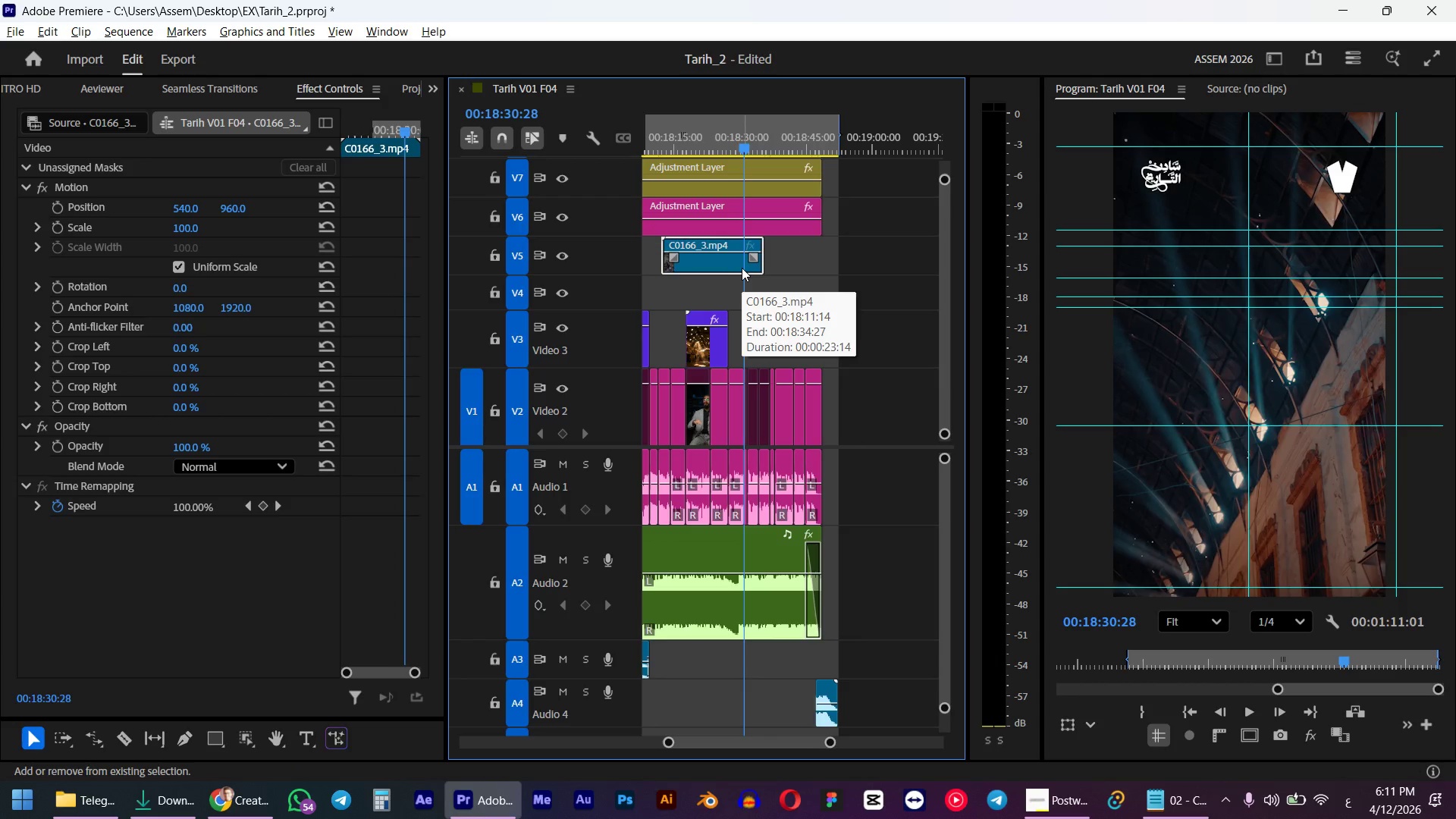 
key(Alt+Shift+ArrowRight)
 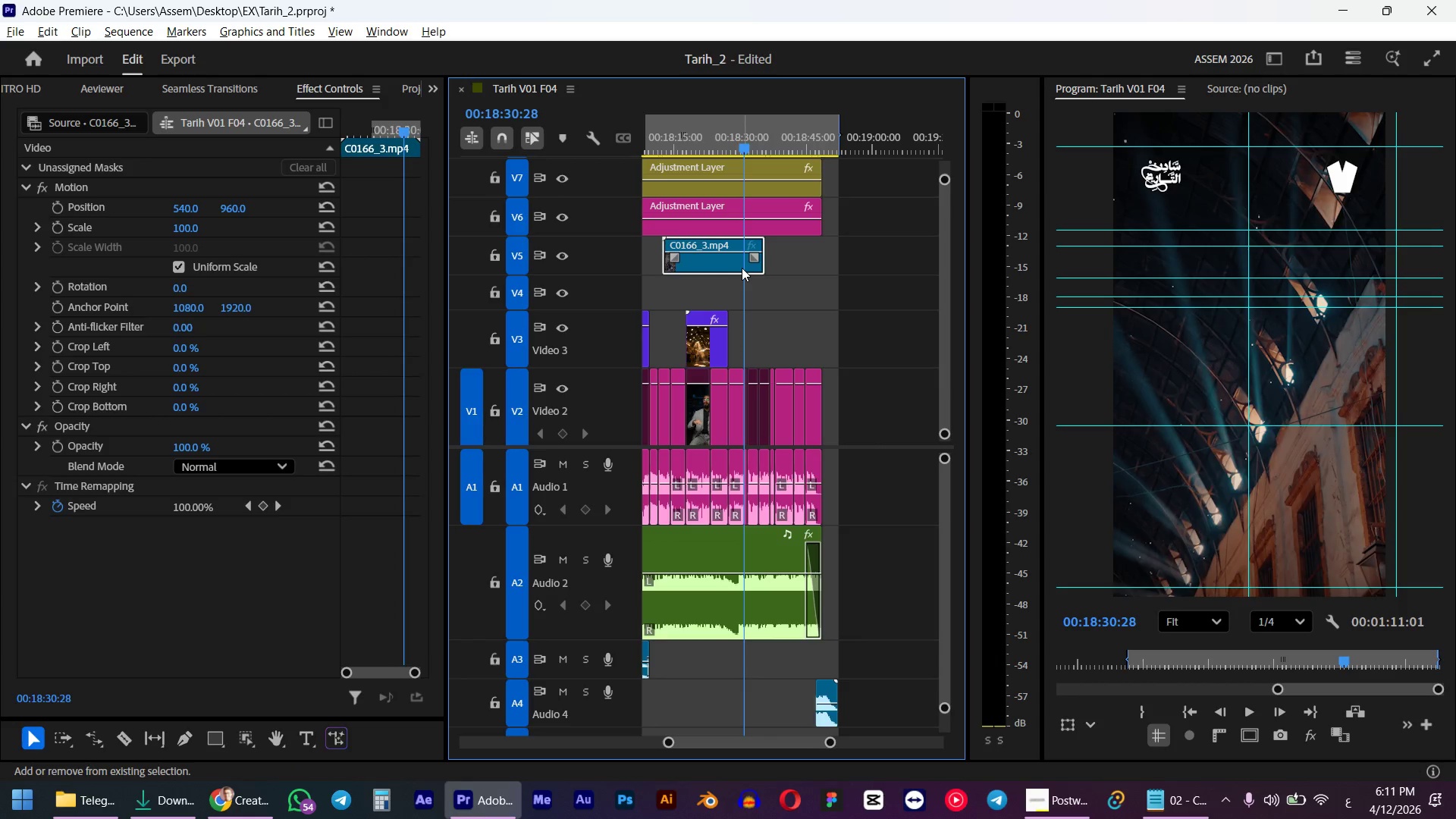 
key(Alt+Shift+ArrowRight)
 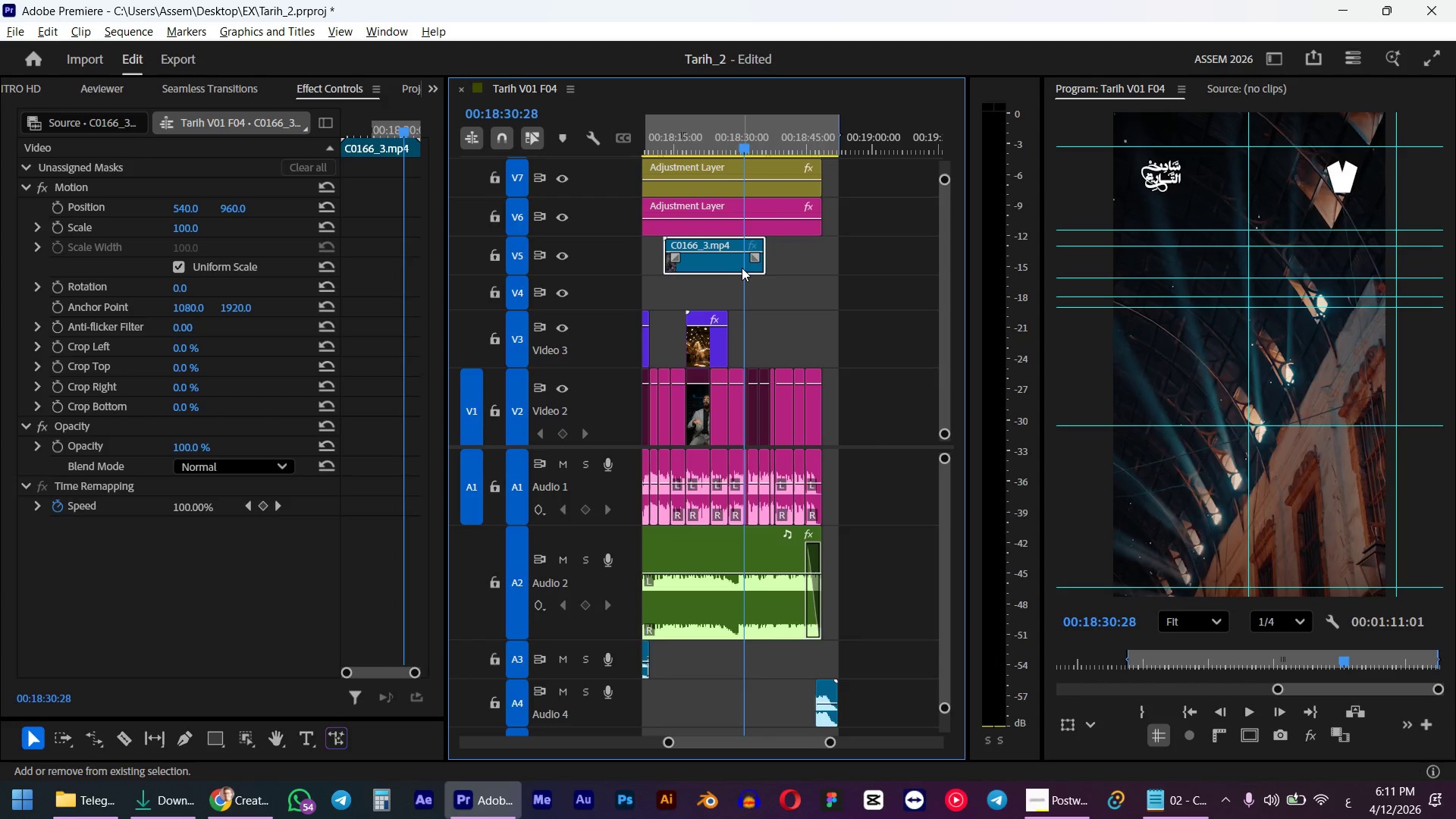 
key(Alt+Shift+ArrowRight)
 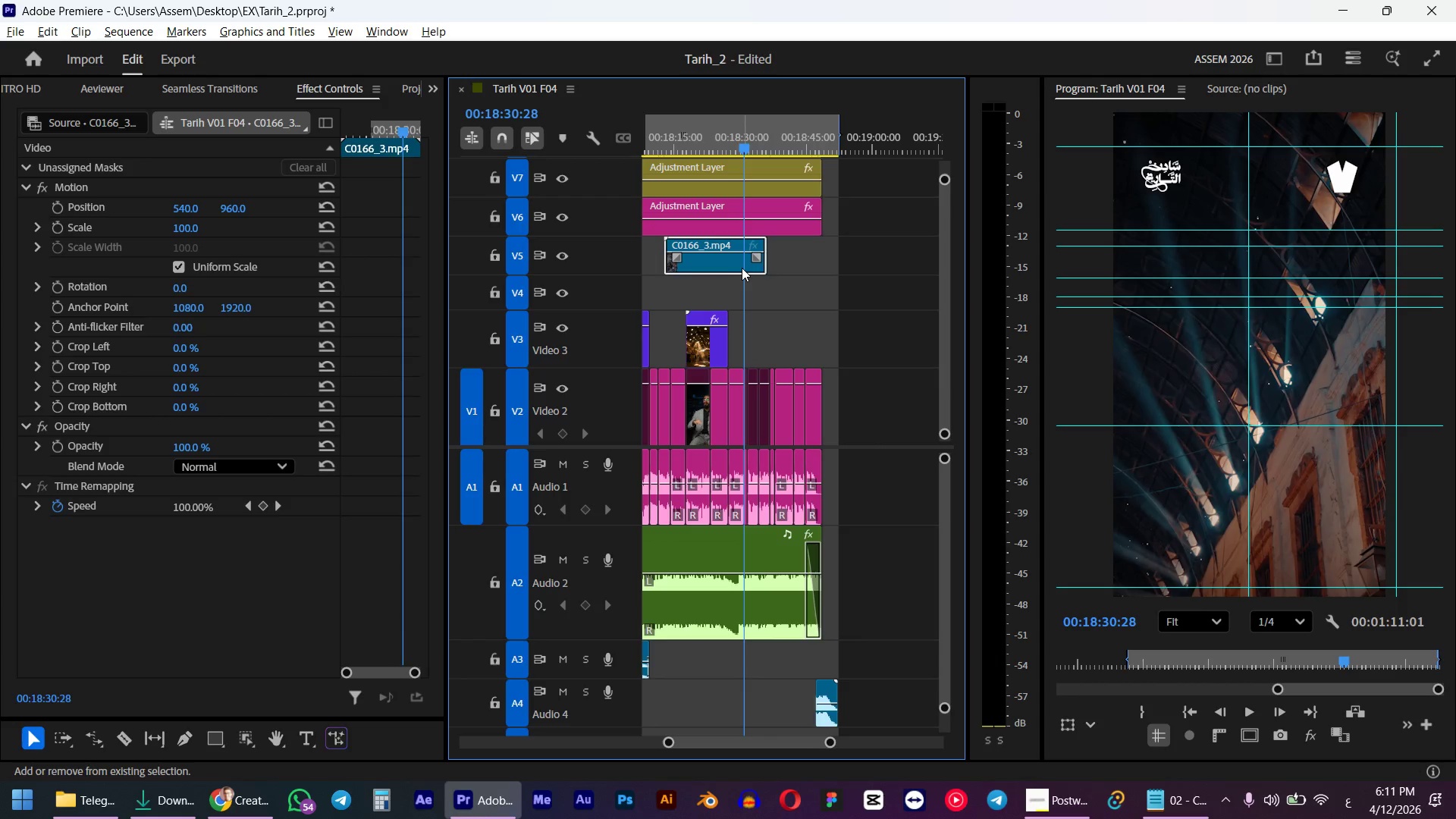 
key(Alt+Shift+ArrowRight)
 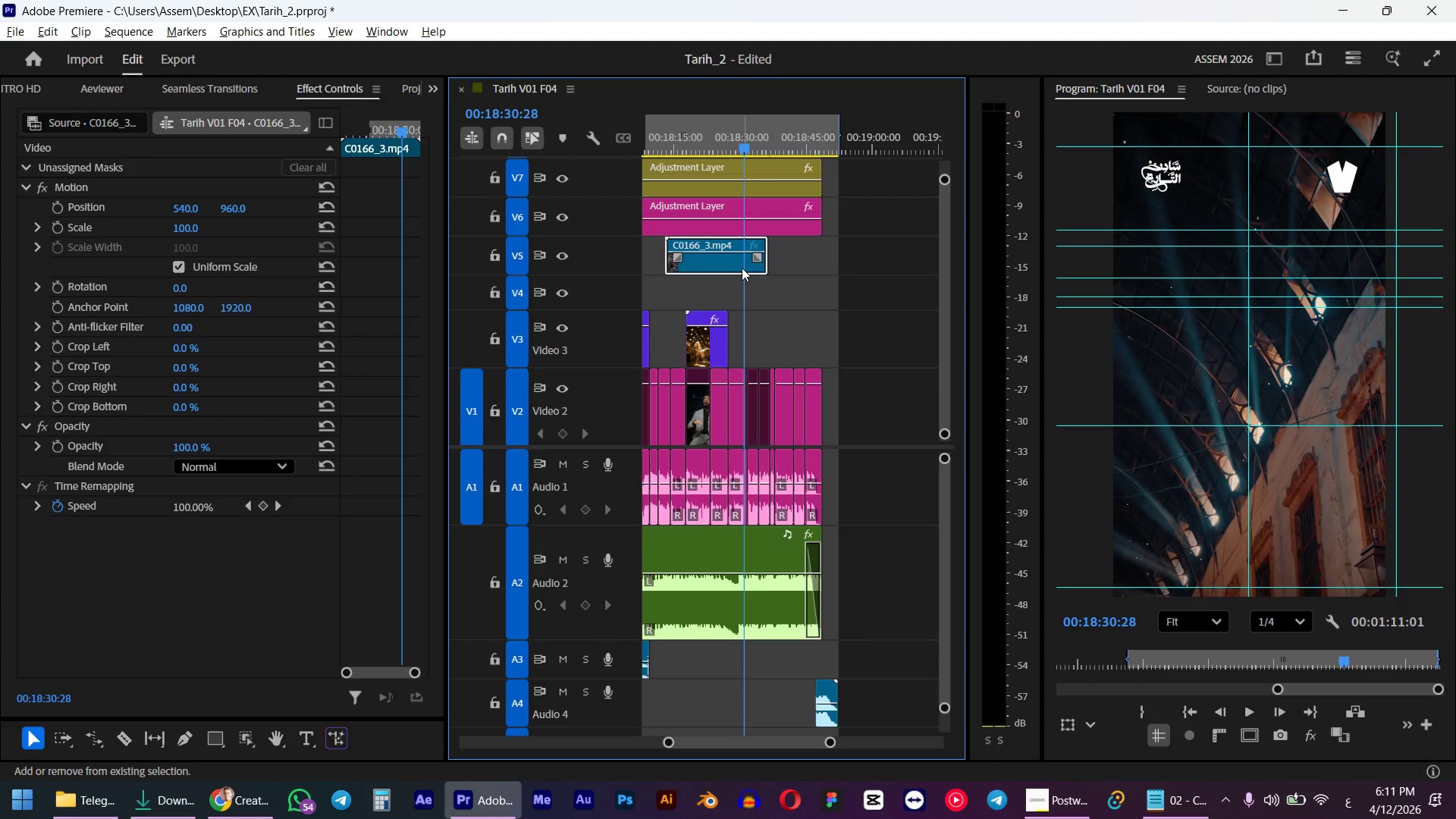 
key(Alt+Shift+ArrowRight)
 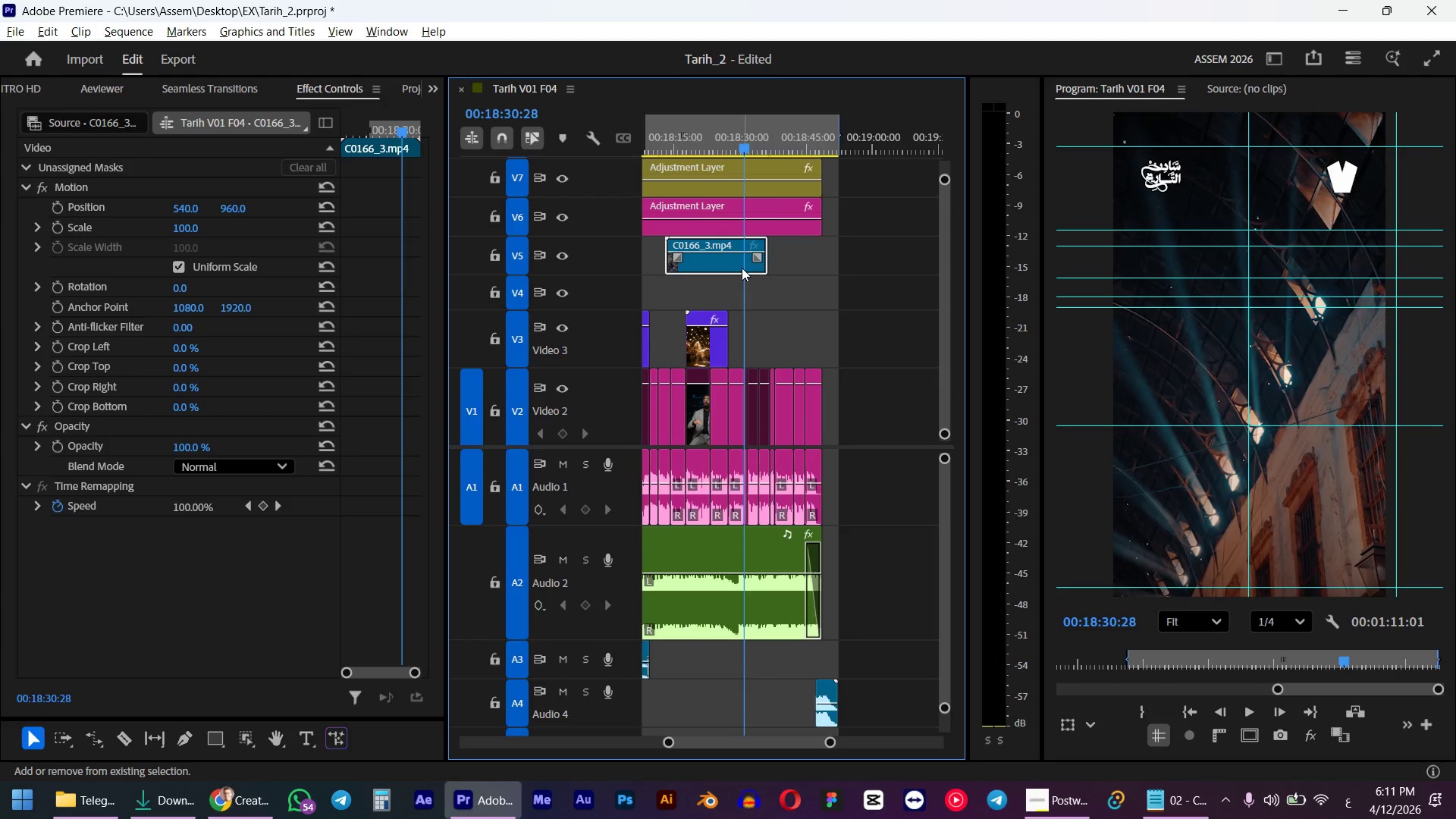 
key(Alt+Shift+ArrowRight)
 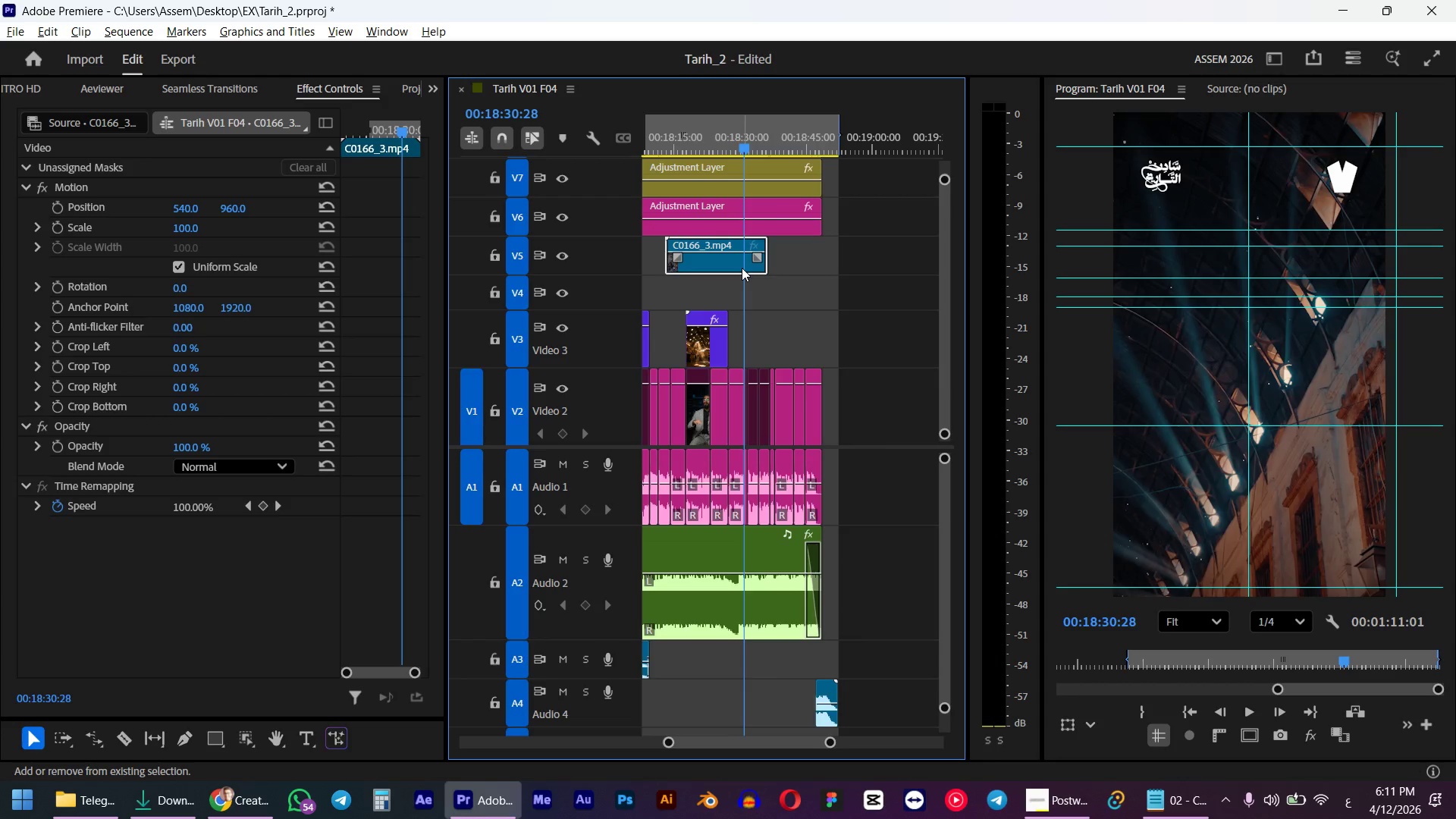 
key(Alt+Shift+ArrowRight)
 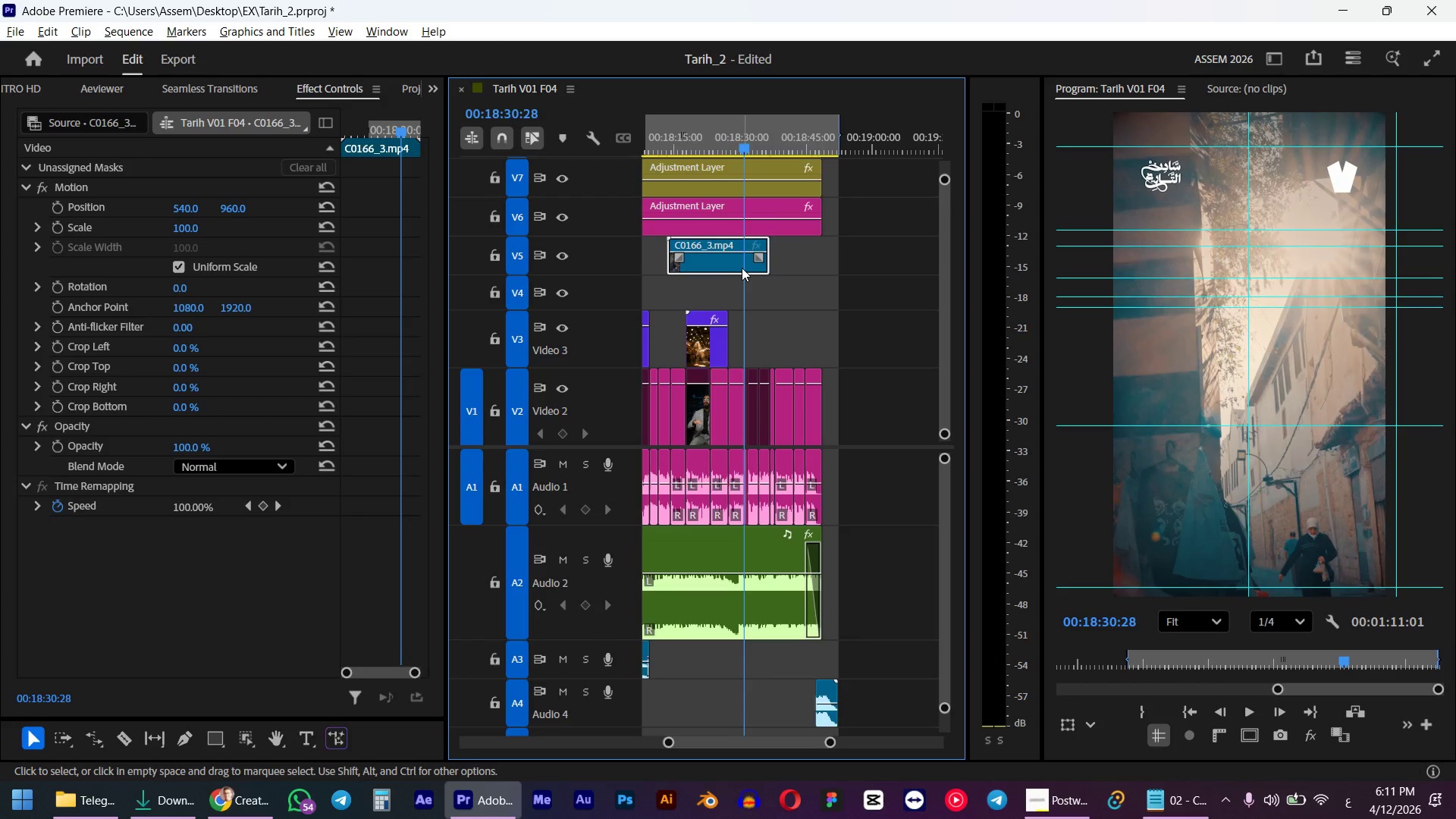 
key(Alt+ArrowLeft)
 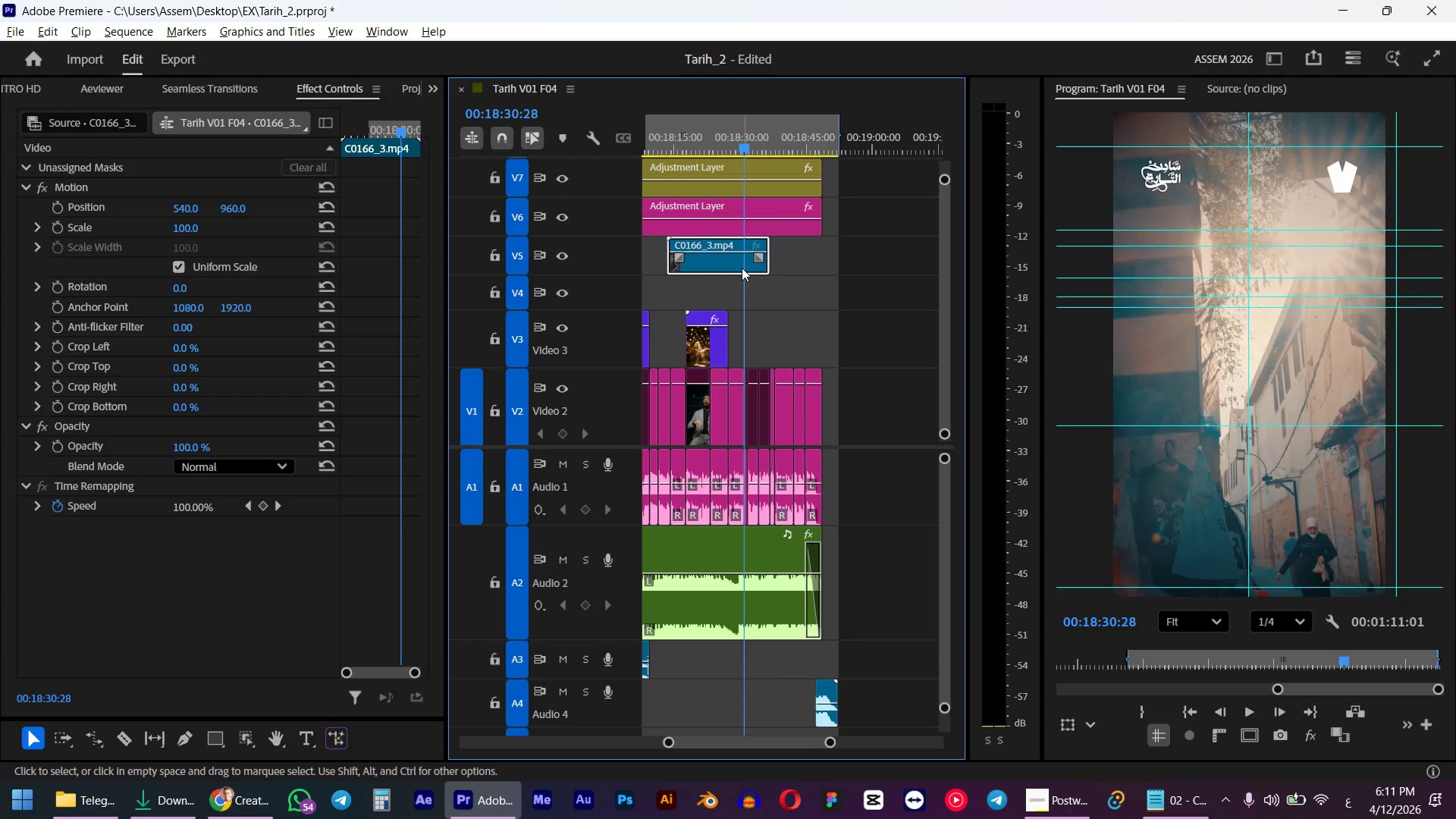 
key(Alt+ArrowLeft)
 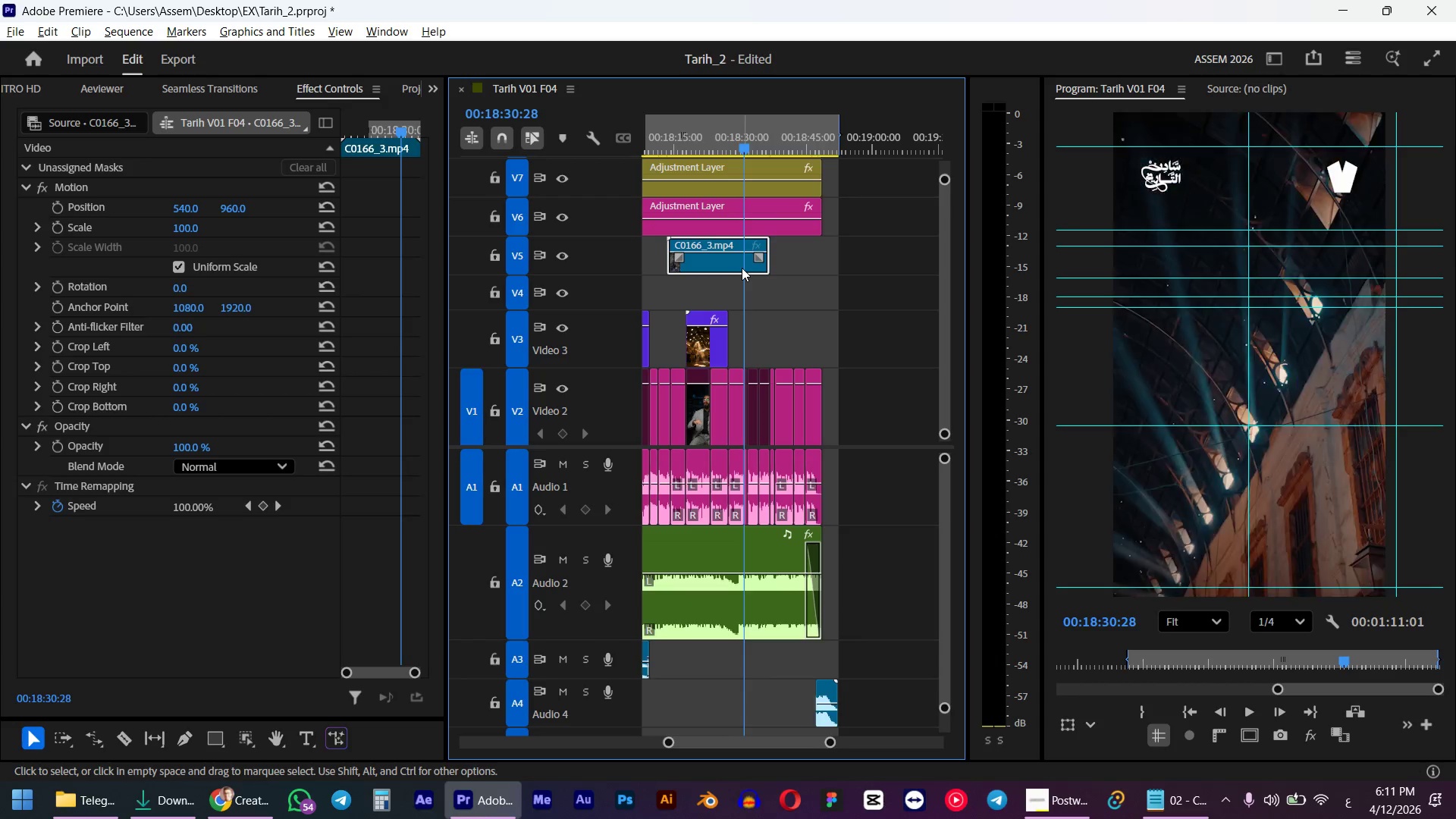 
key(Alt+ArrowRight)
 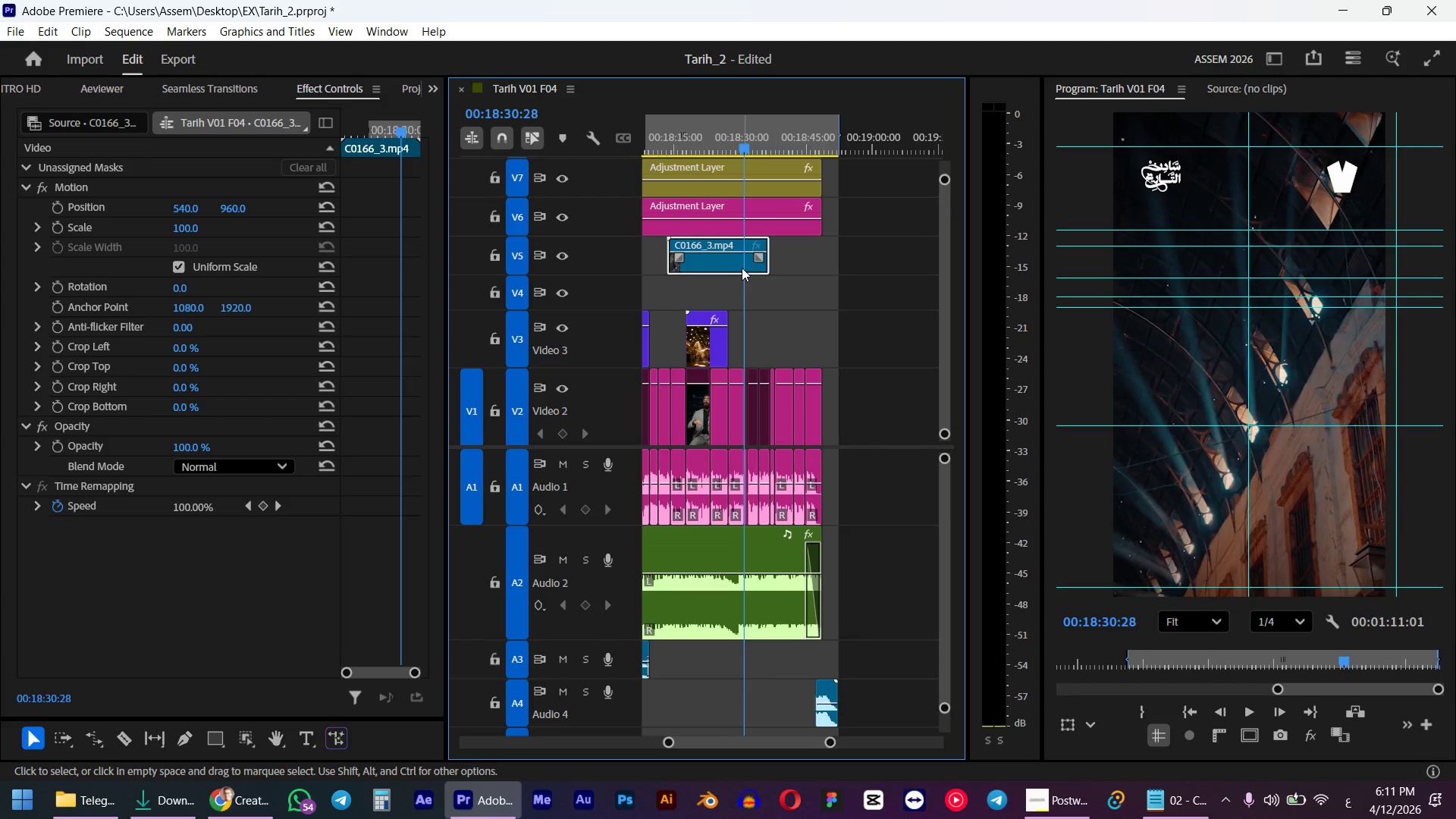 
left_click([742, 268])
 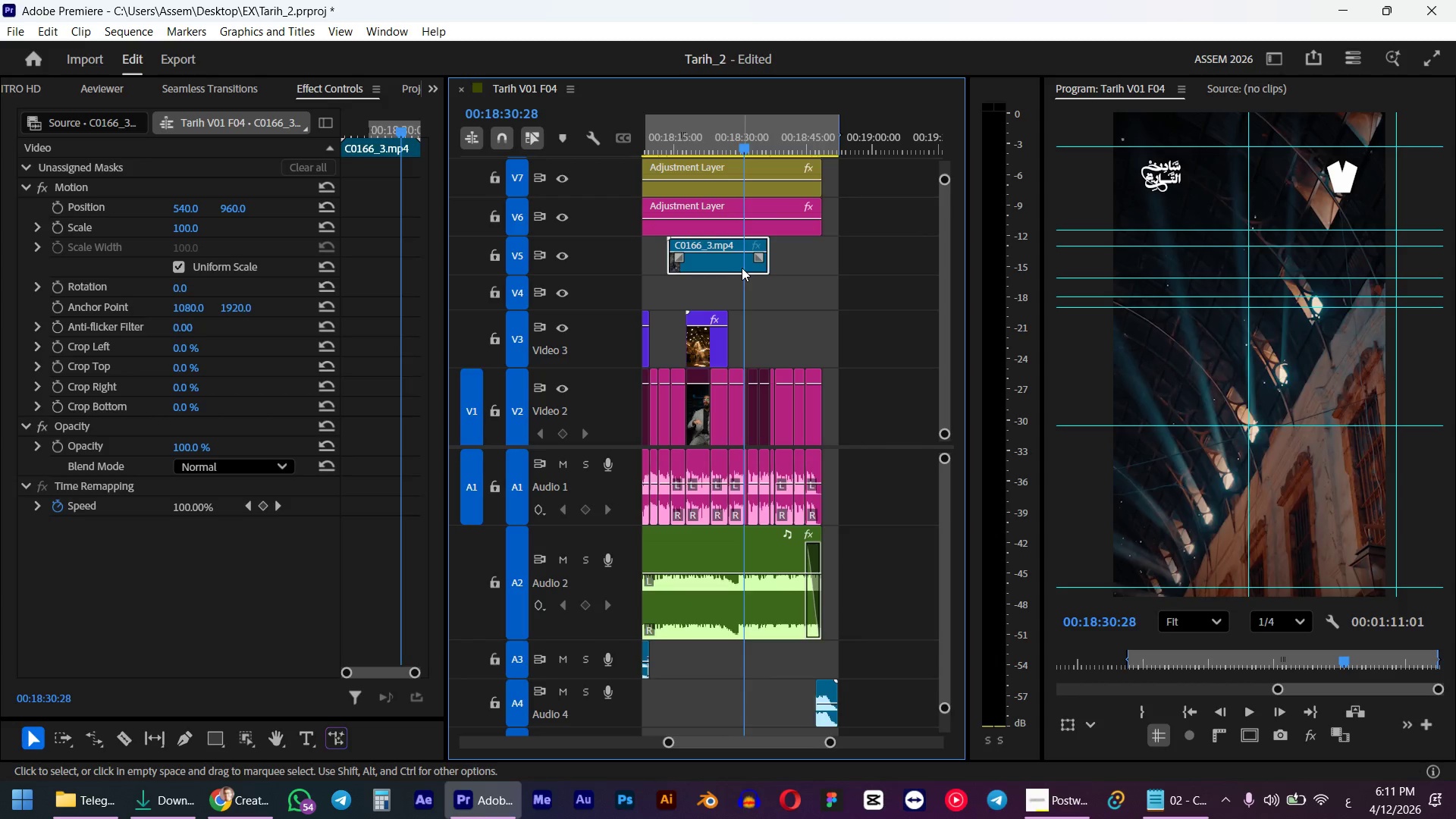 
key(W)
 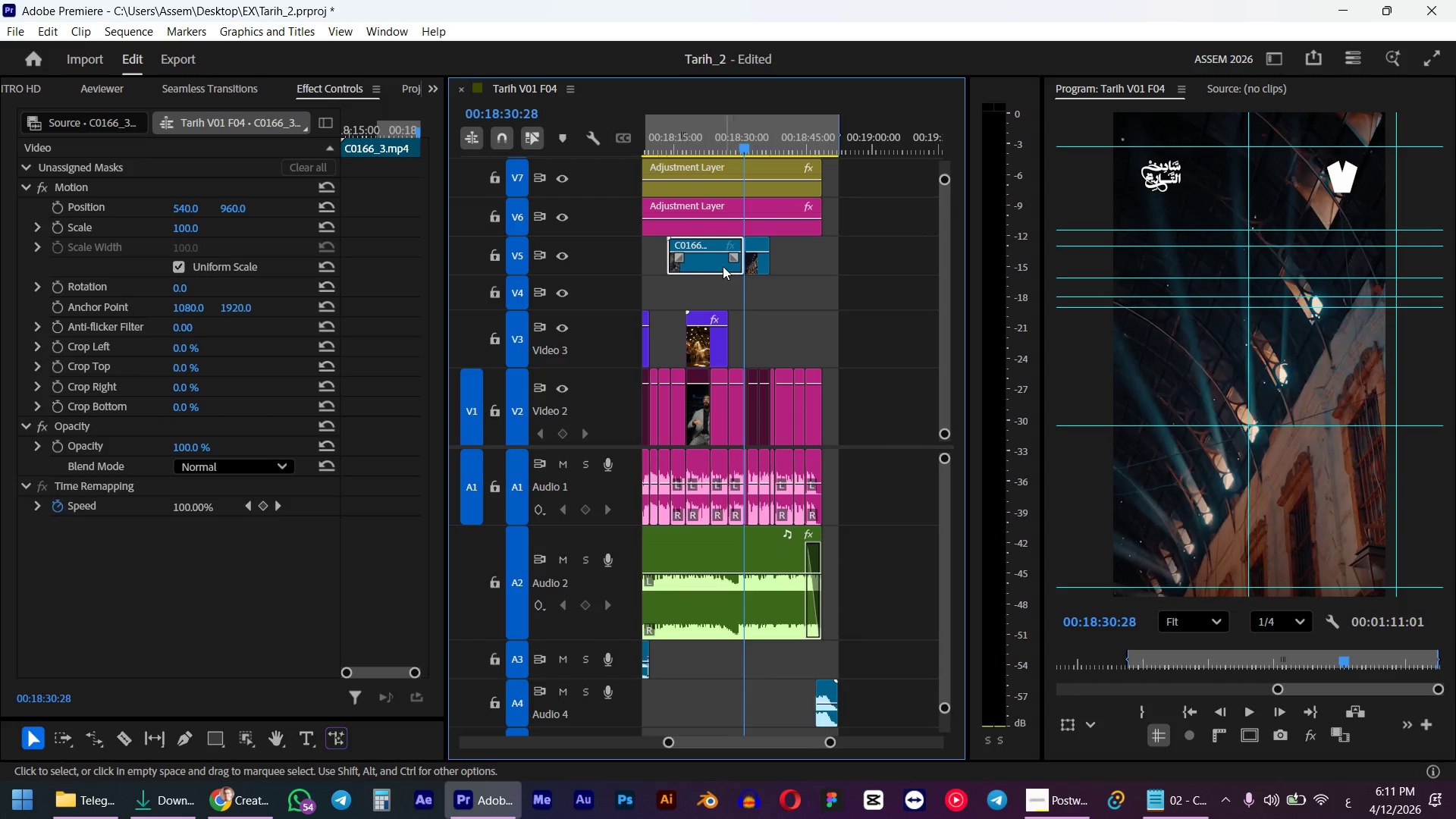 
left_click([711, 268])
 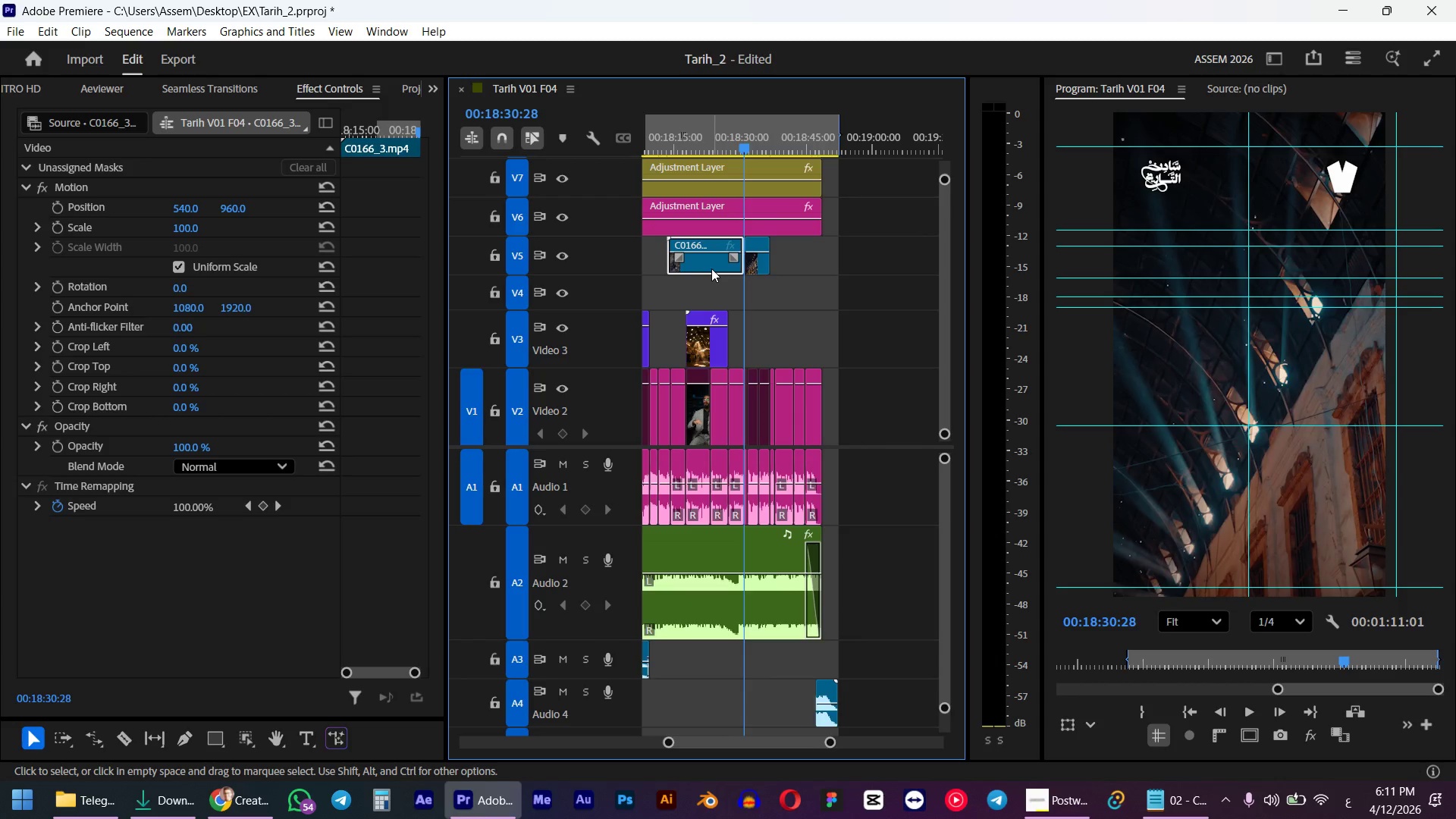 
key(Delete)
 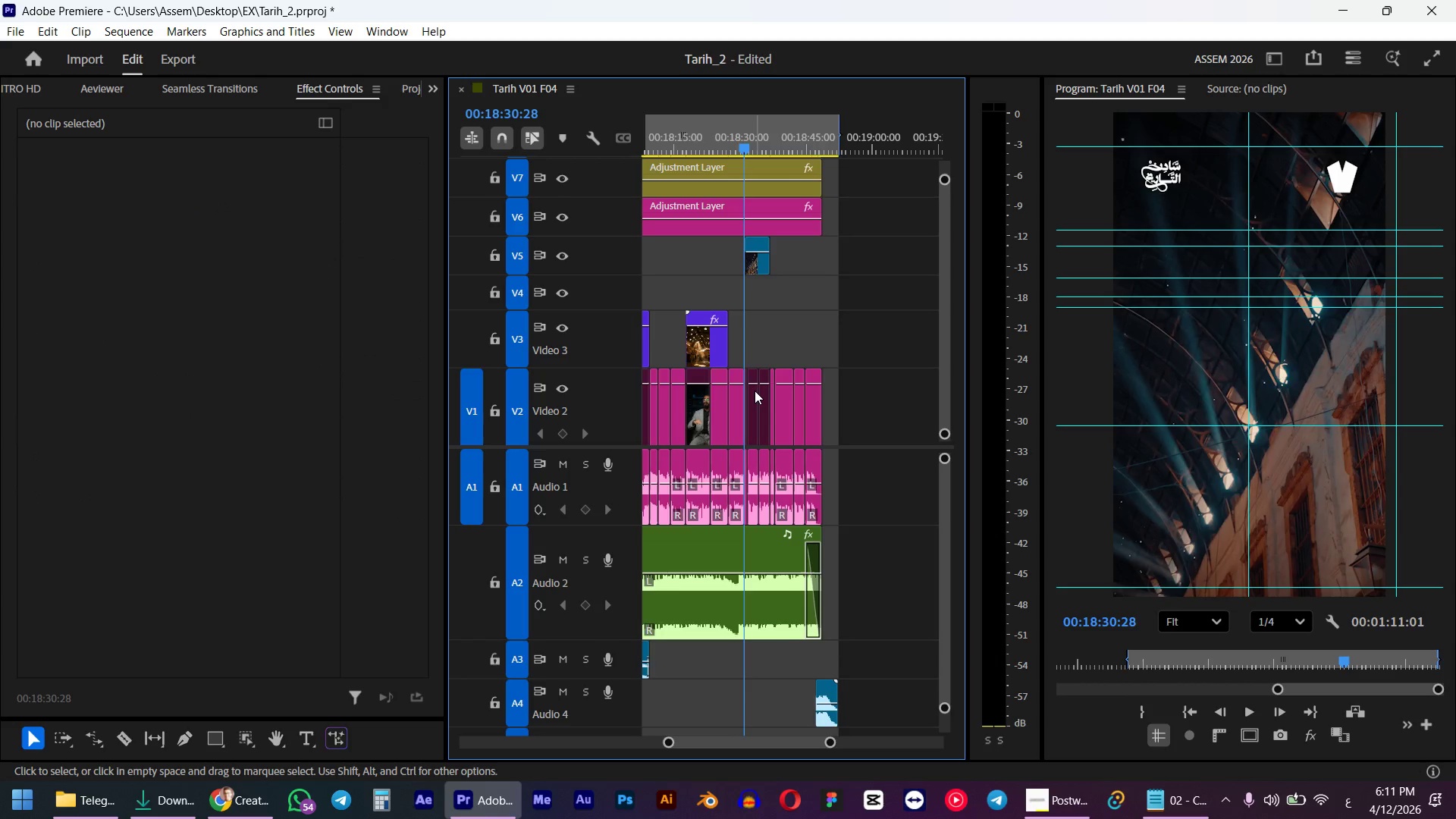 
hold_key(key=AltLeft, duration=0.95)
scroll: coordinate [752, 378], scroll_direction: up, amount: 9.0
 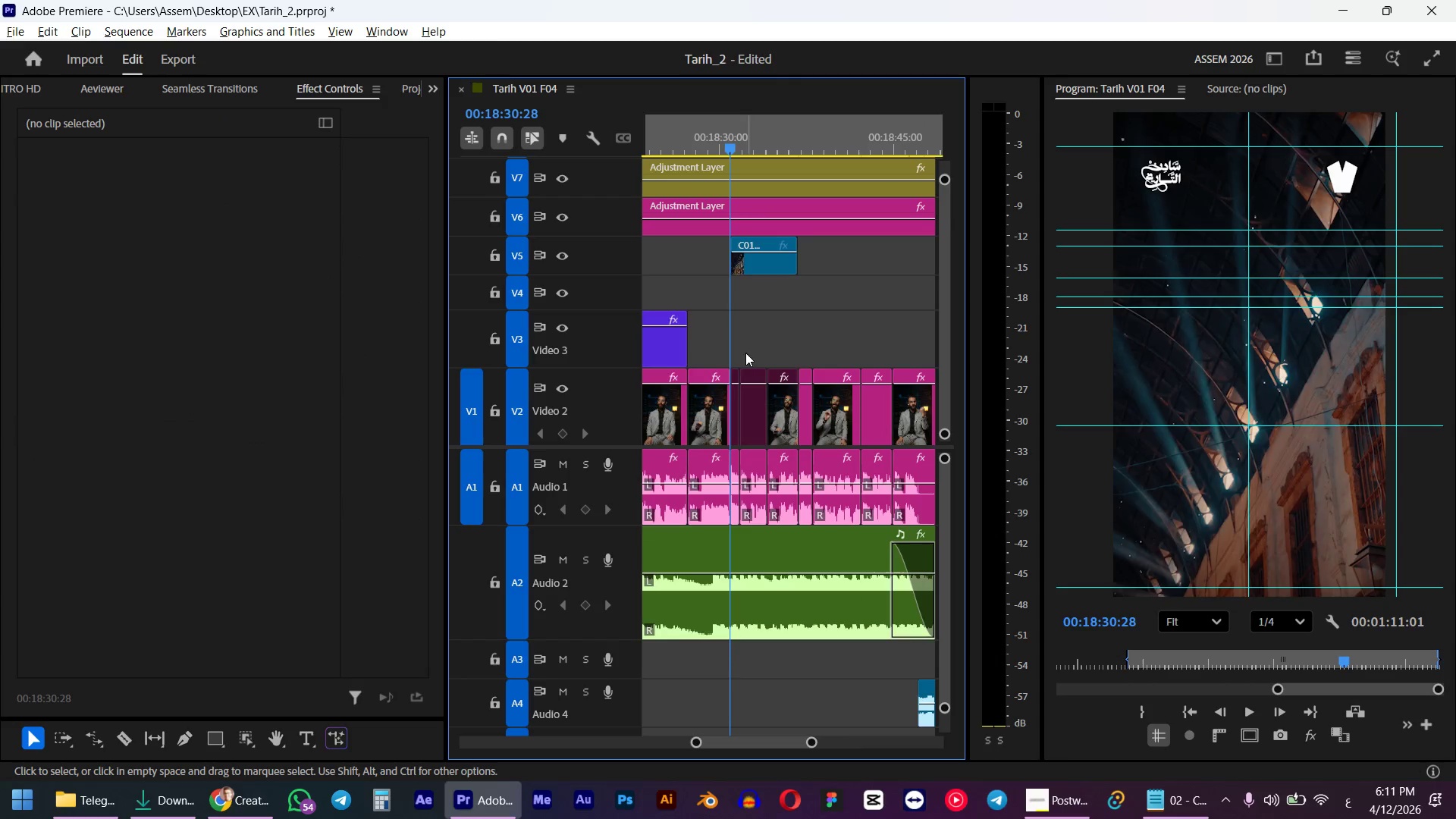 
left_click_drag(start_coordinate=[750, 264], to_coordinate=[745, 262])
 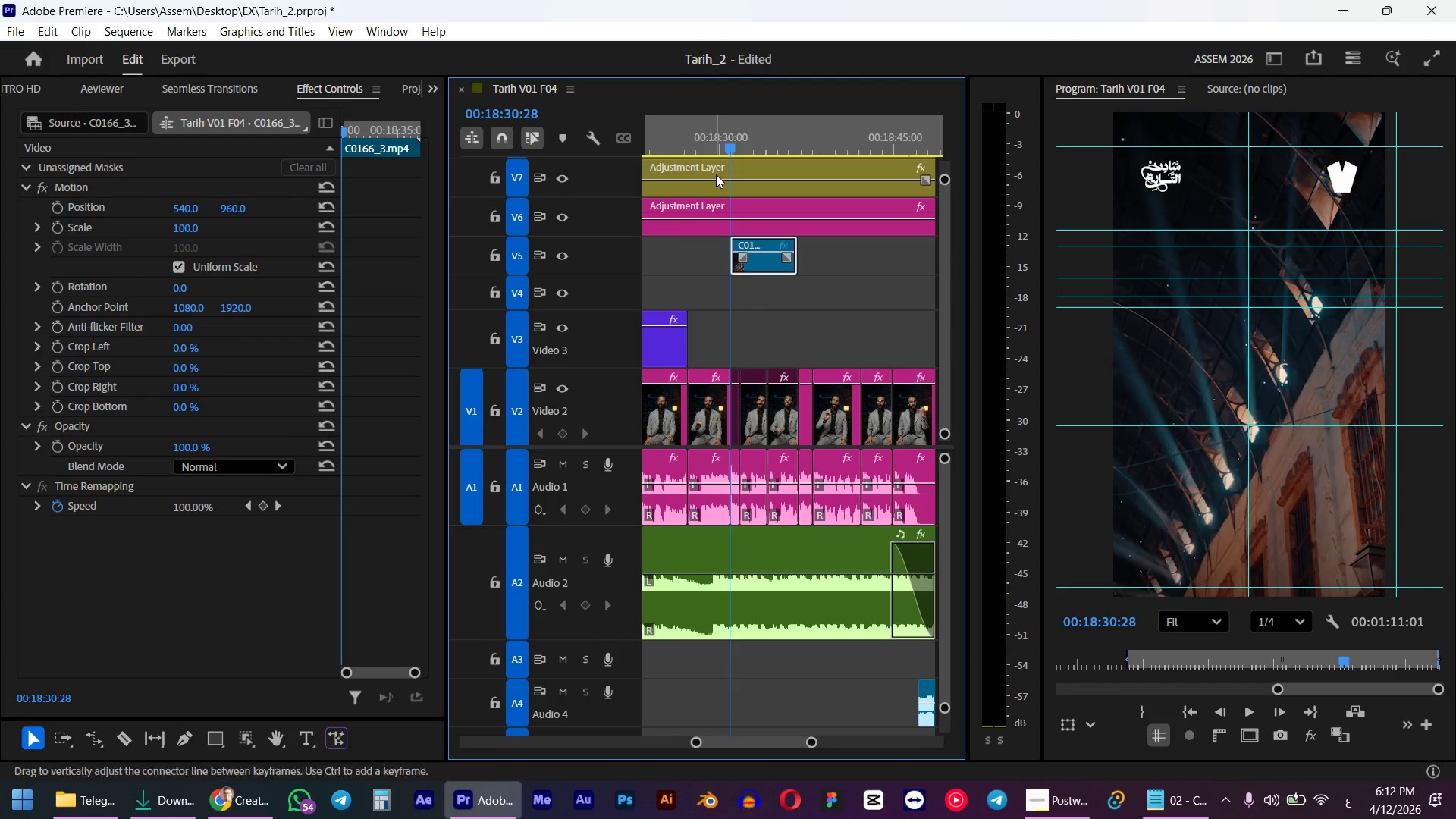 
left_click([718, 136])
 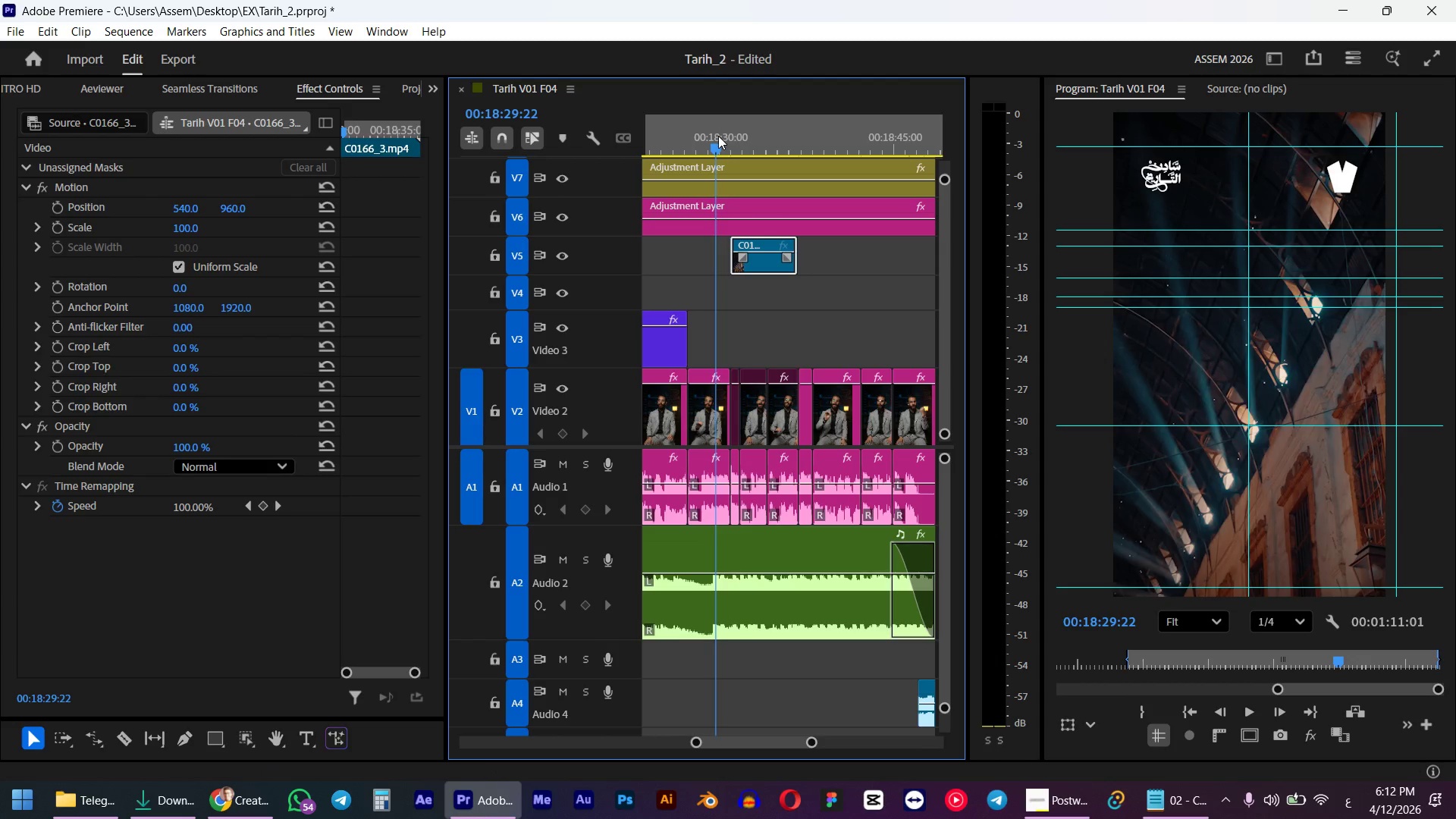 
key(Space)
 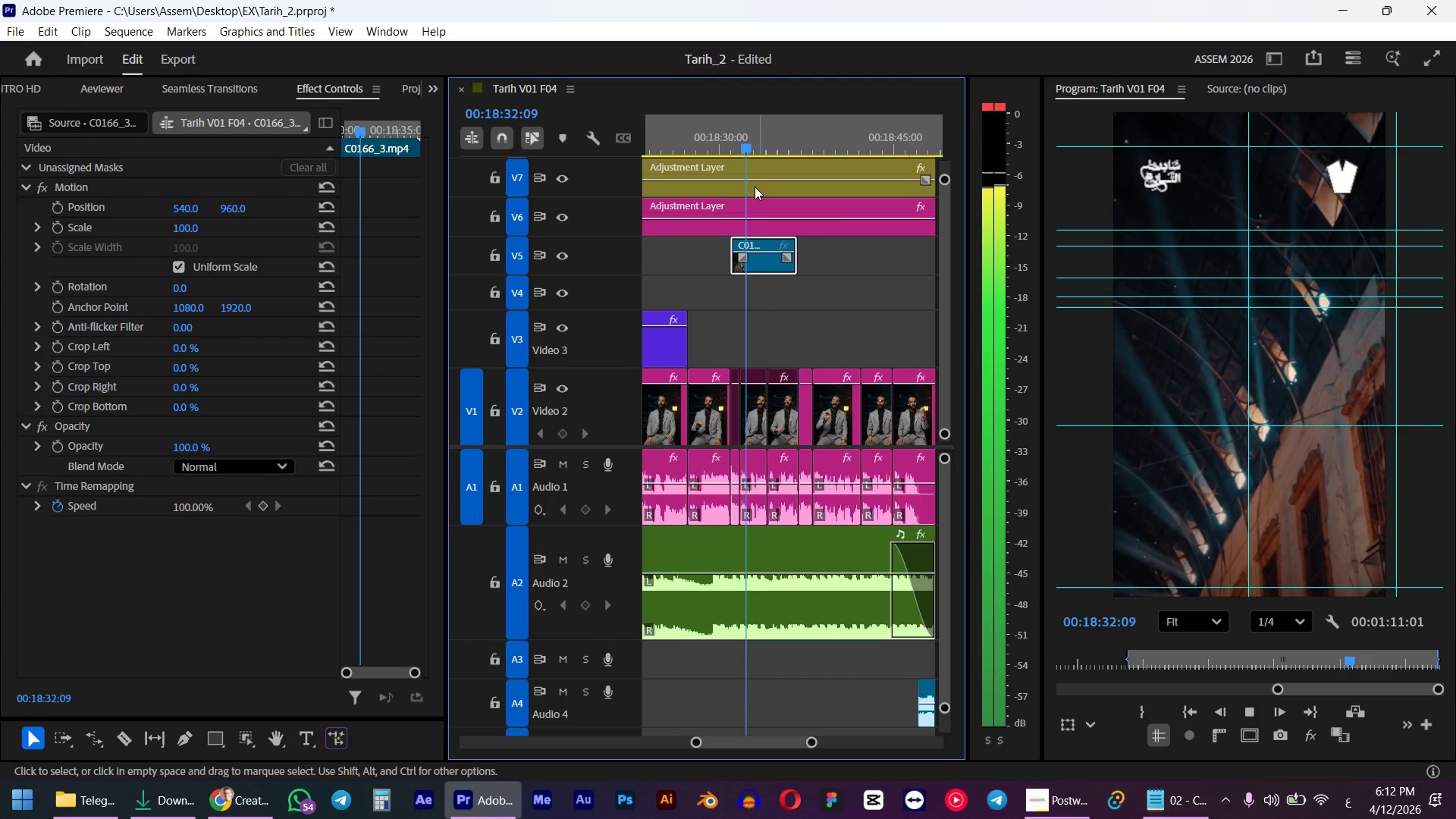 
wait(8.92)
 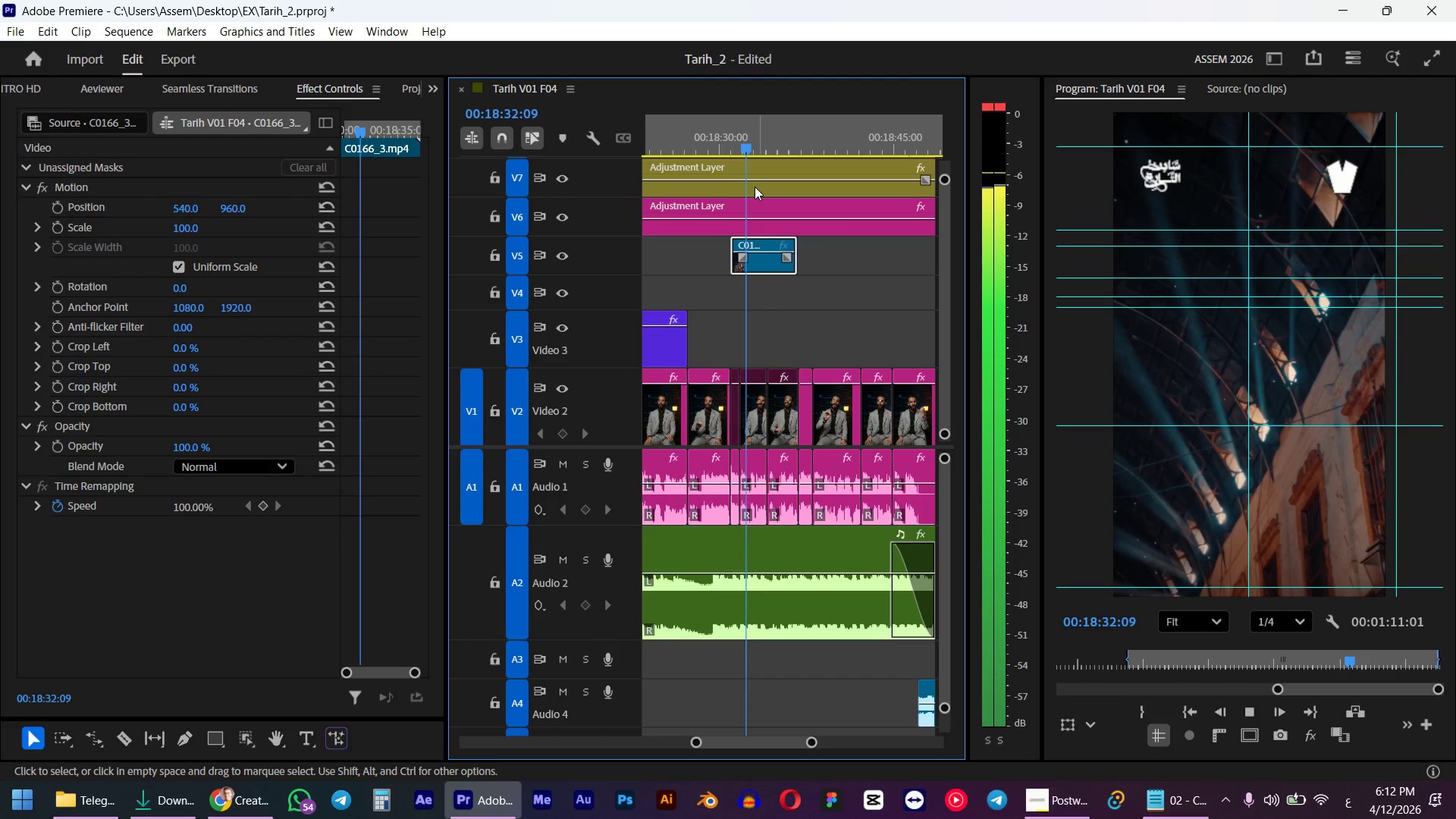 
key(Space)
 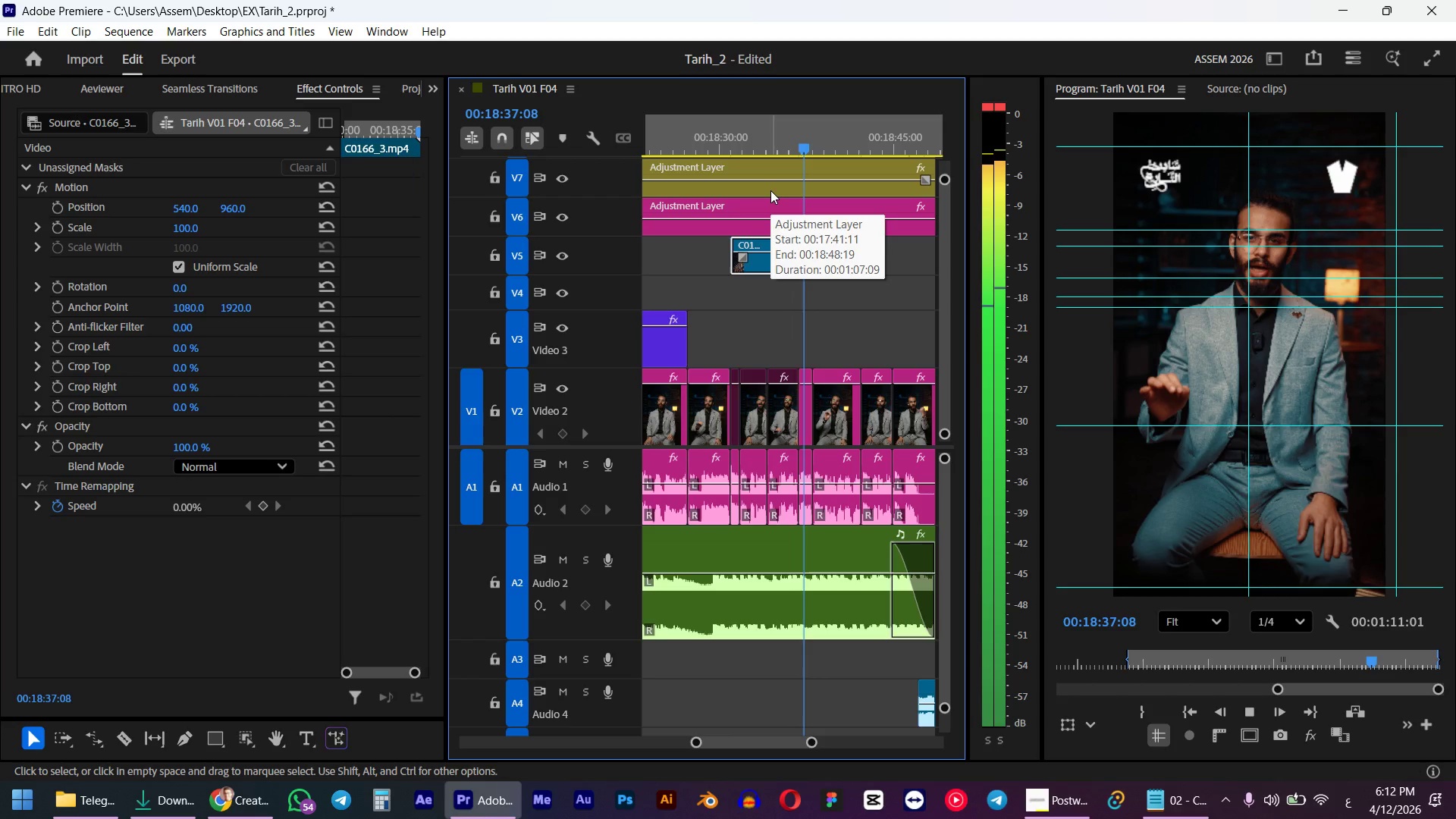 
left_click_drag(start_coordinate=[799, 259], to_coordinate=[793, 262])
 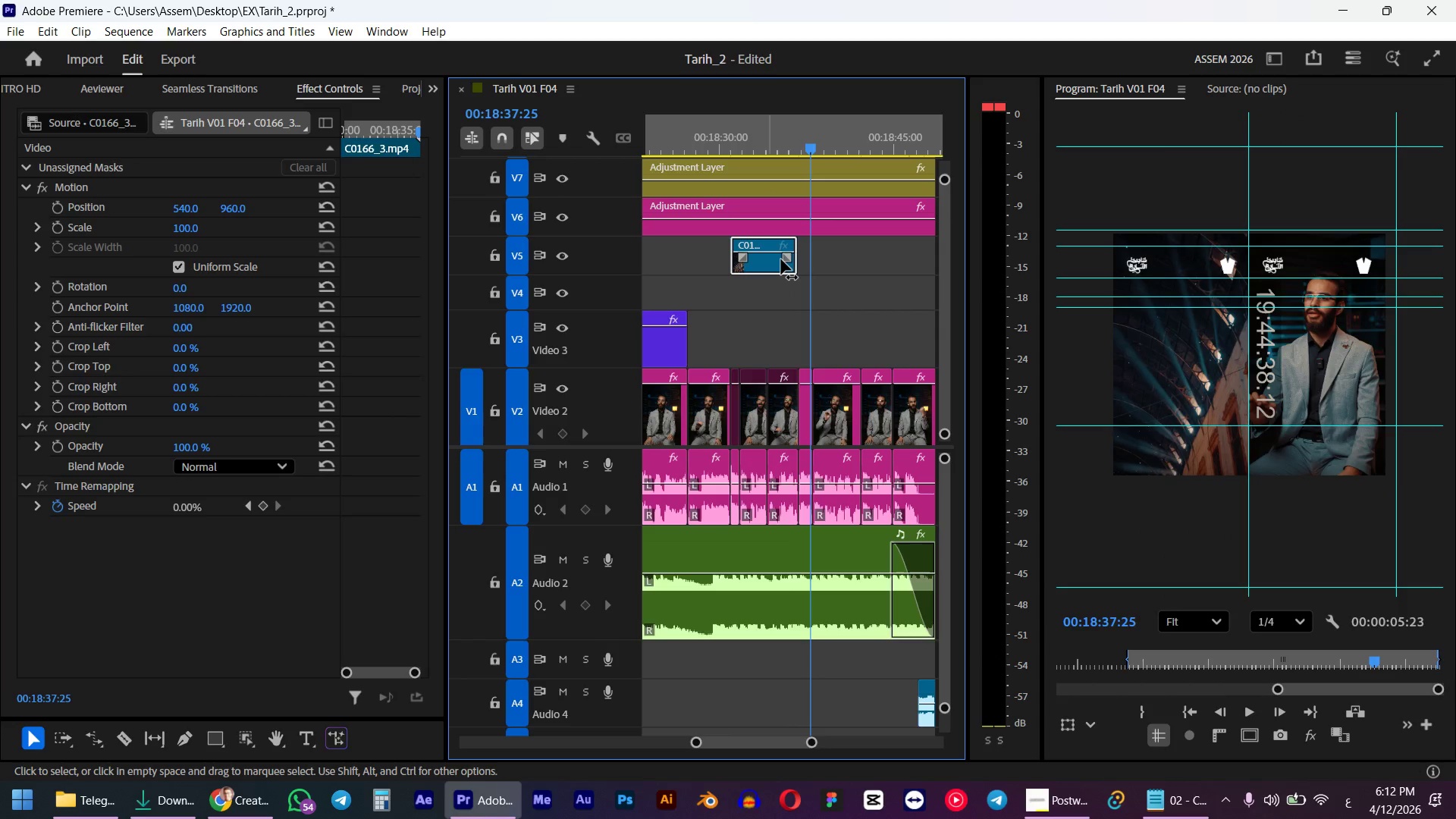 
left_click_drag(start_coordinate=[767, 268], to_coordinate=[761, 334])
 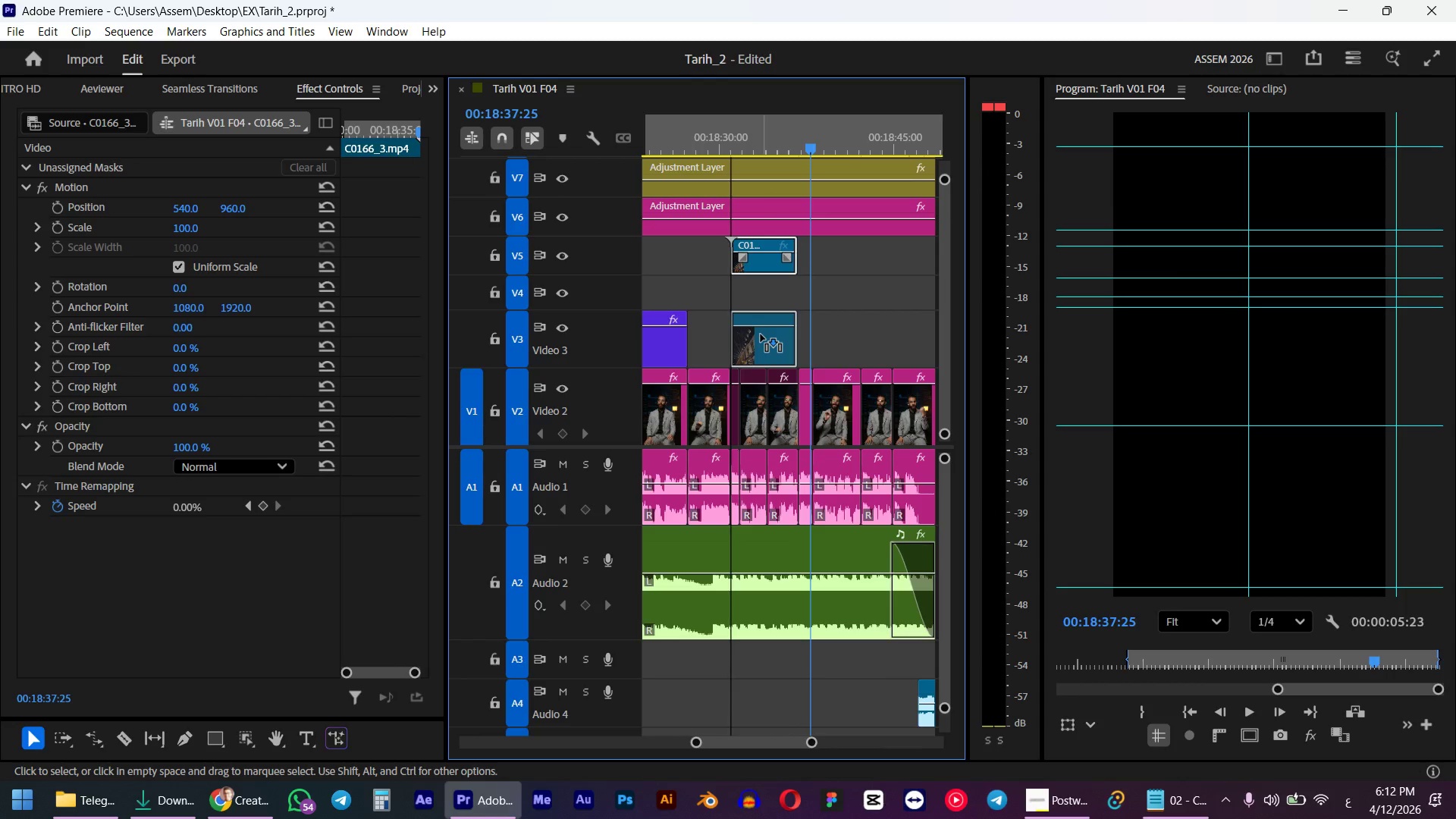 
hold_key(key=ShiftLeft, duration=0.66)
 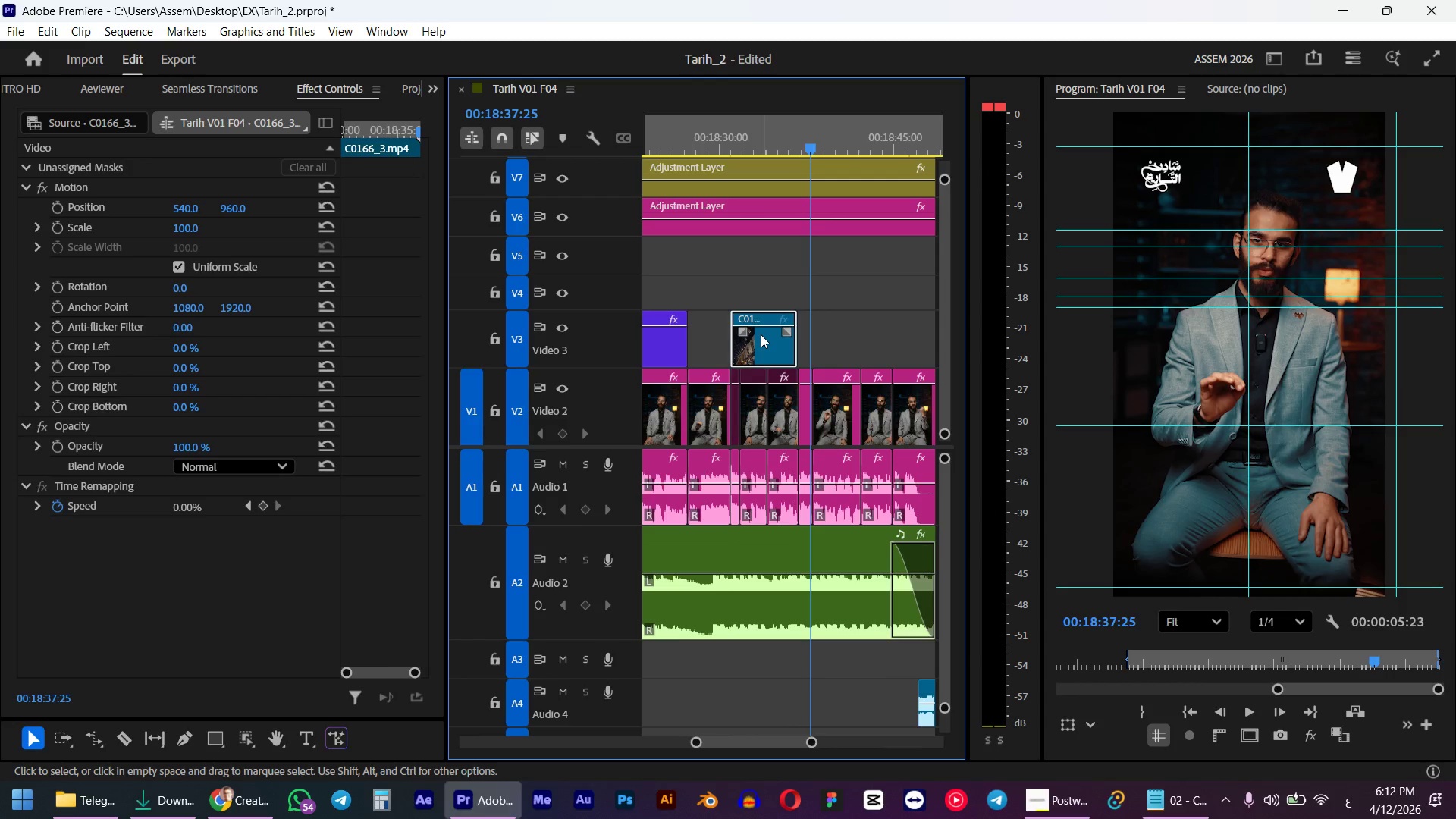 
left_click([728, 149])
 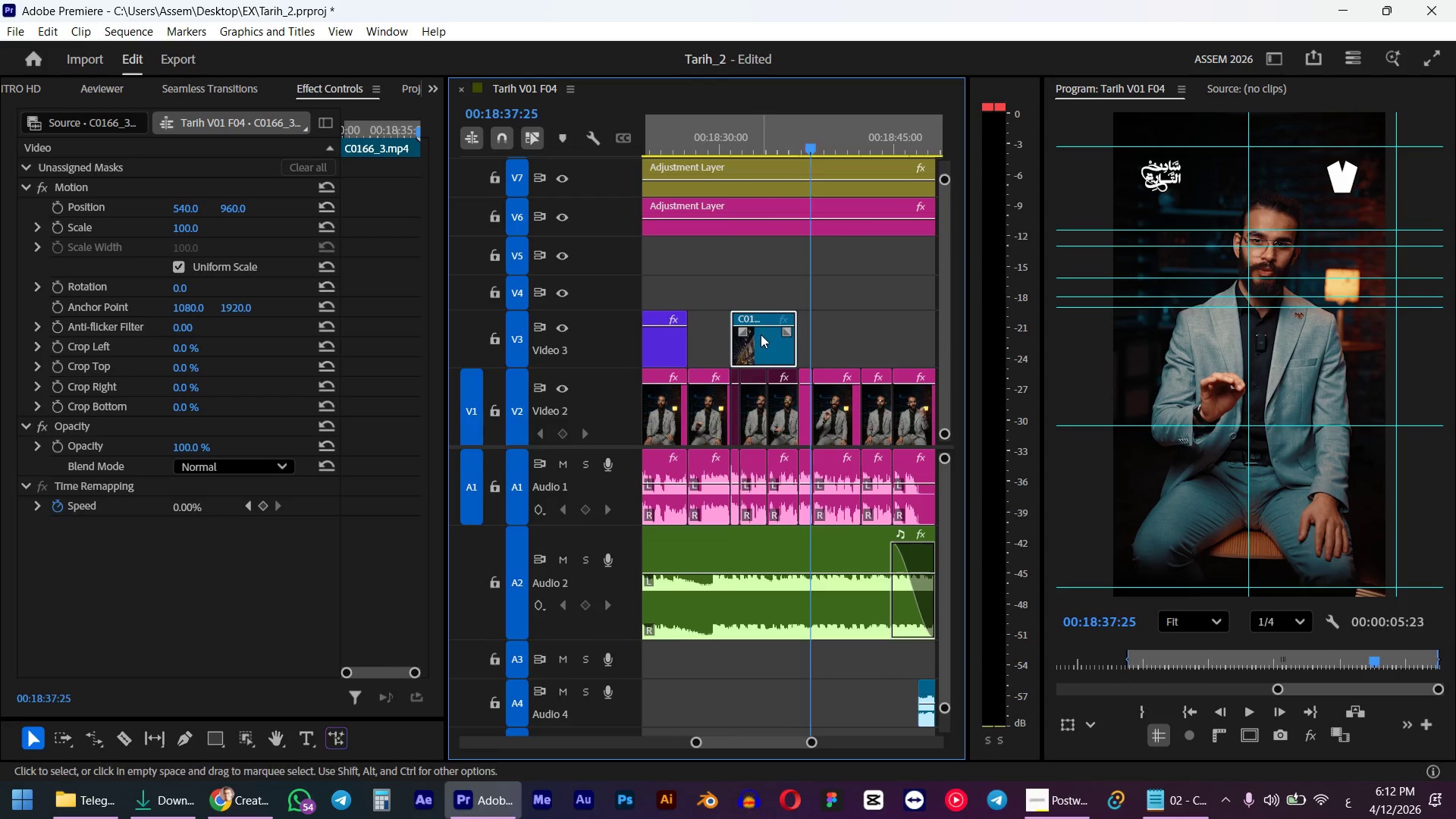 
key(Space)
 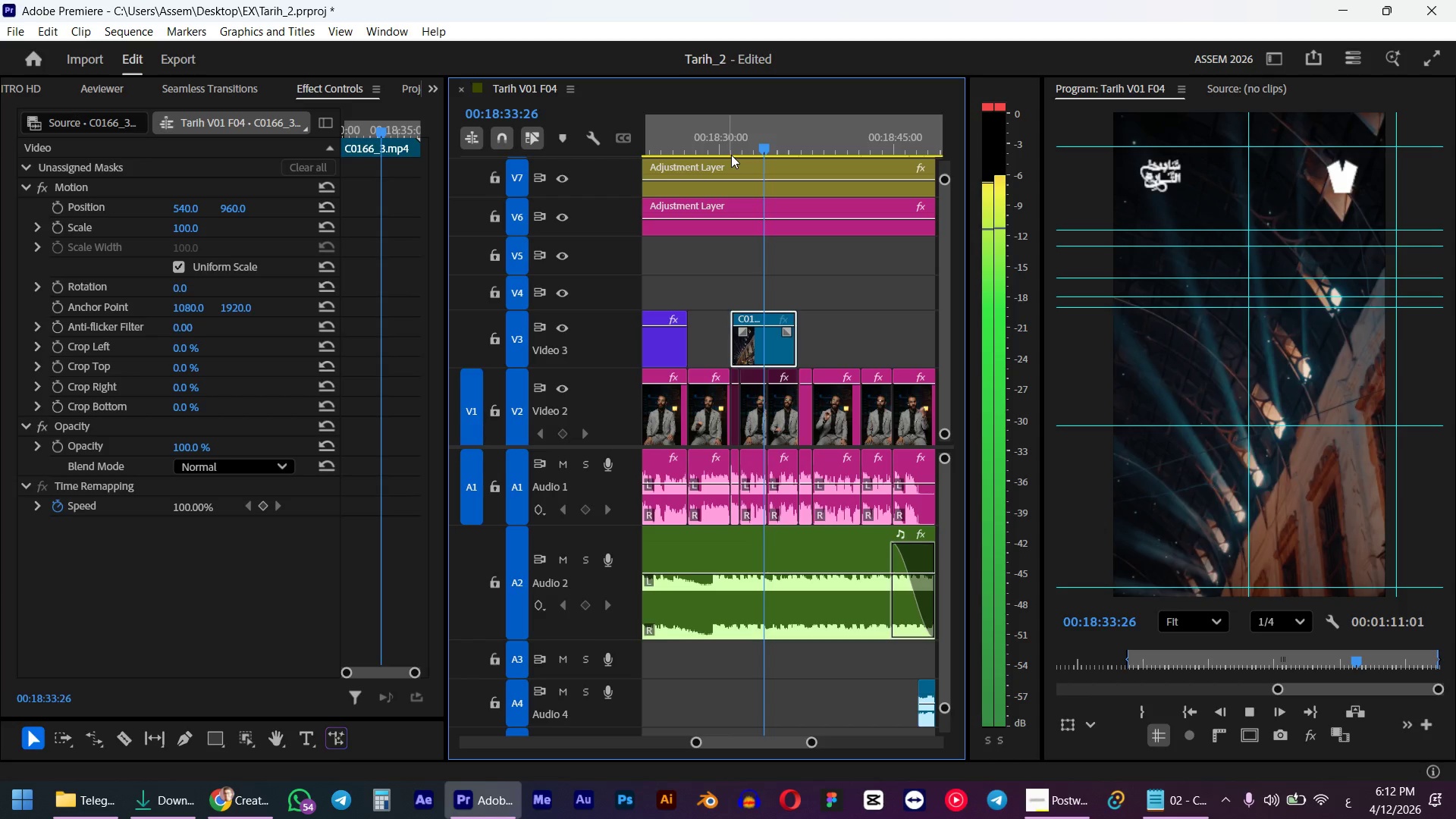 
wait(9.8)
 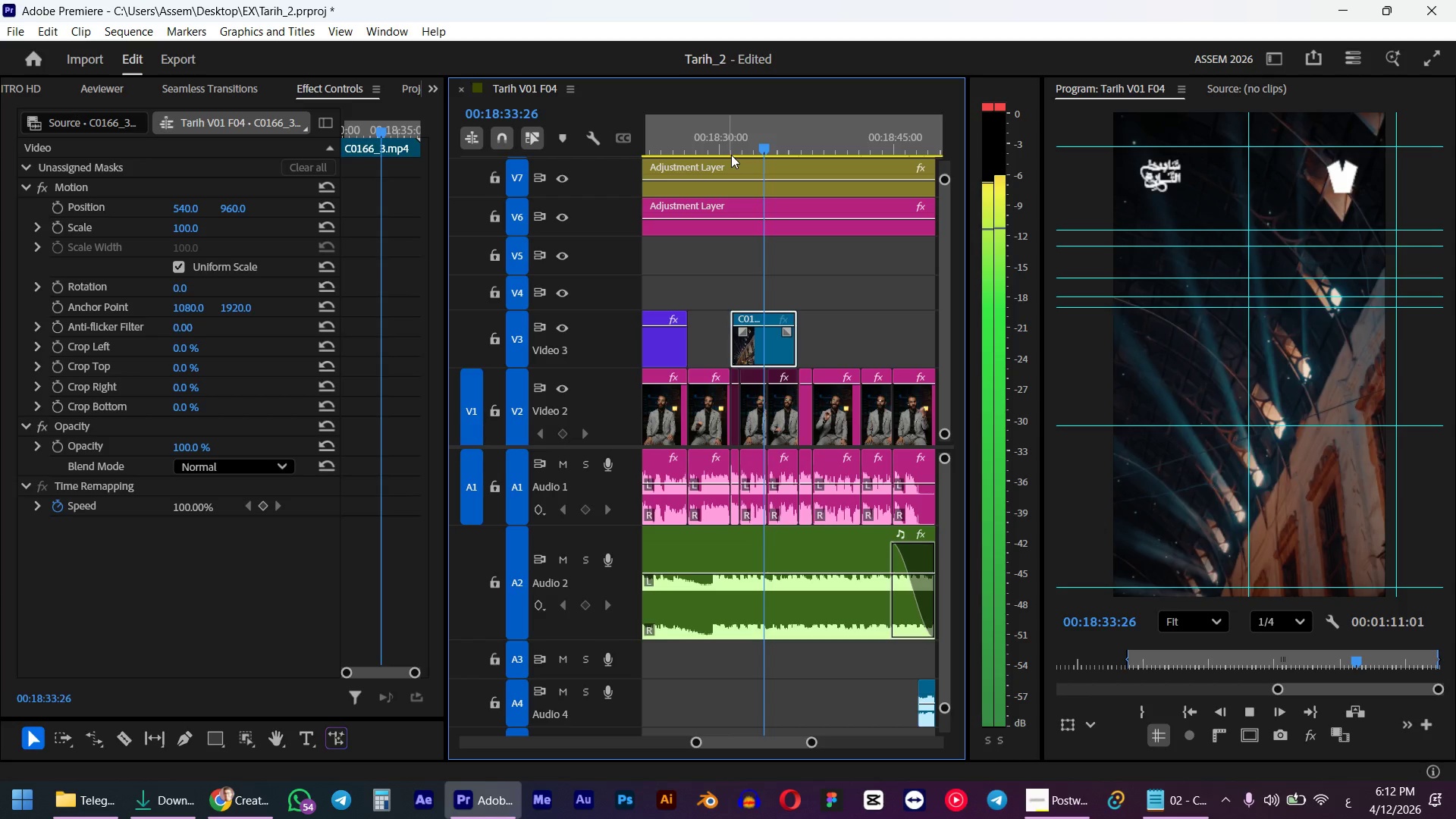 
key(Space)
 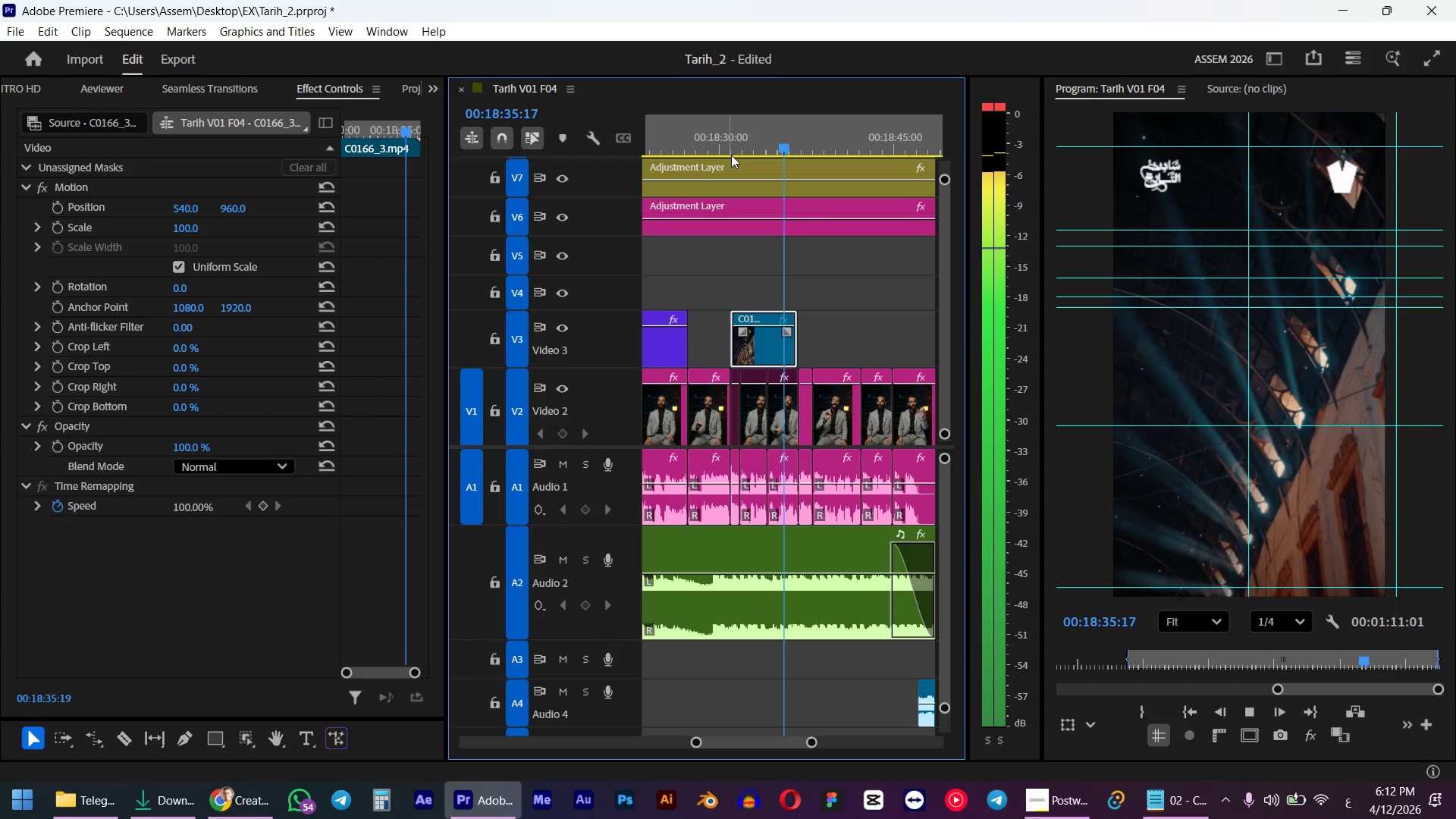 
hold_key(key=AltLeft, duration=0.73)
scroll: coordinate [799, 293], scroll_direction: down, amount: 11.0
 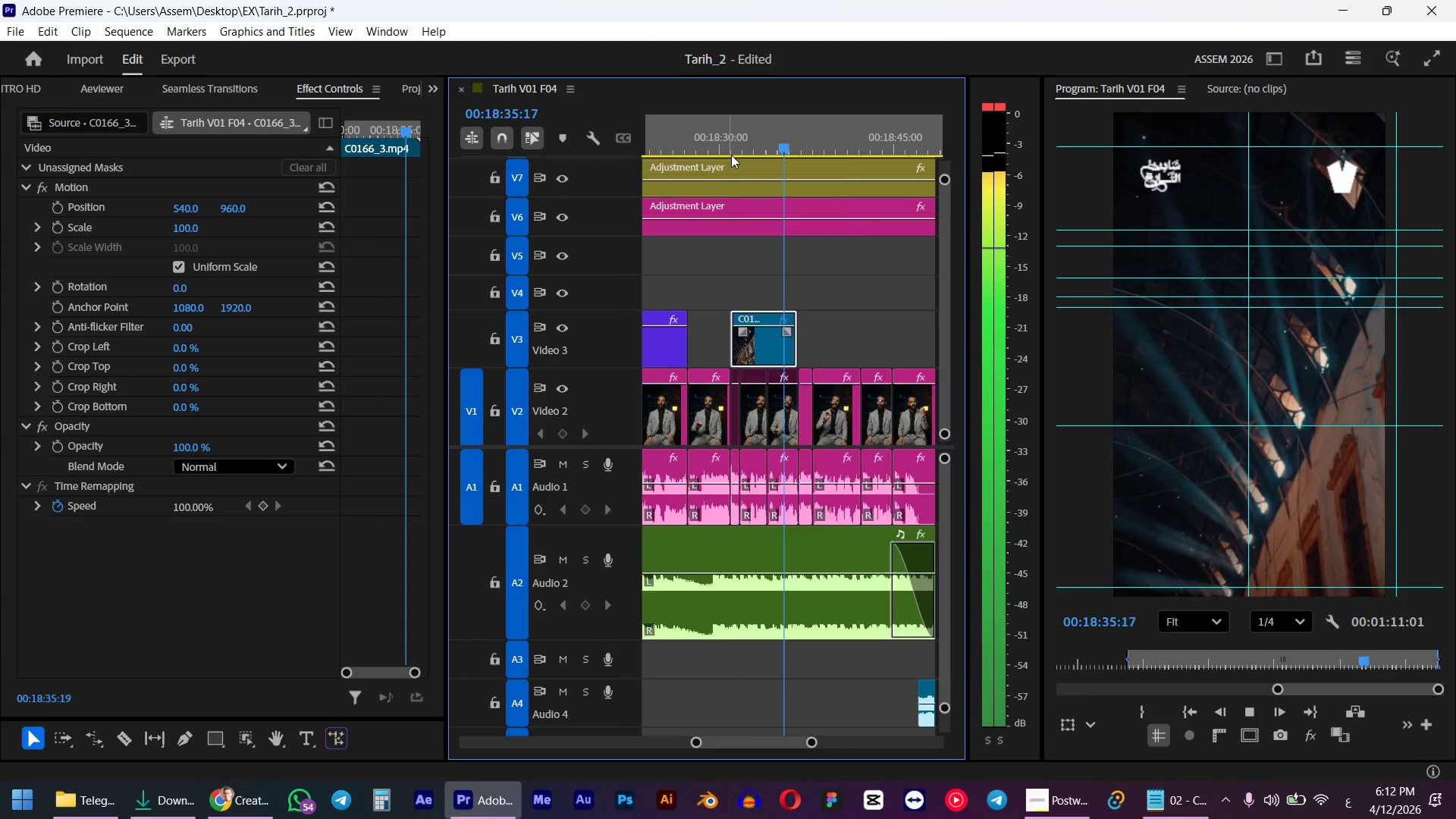 
scroll: coordinate [794, 303], scroll_direction: up, amount: 3.0
 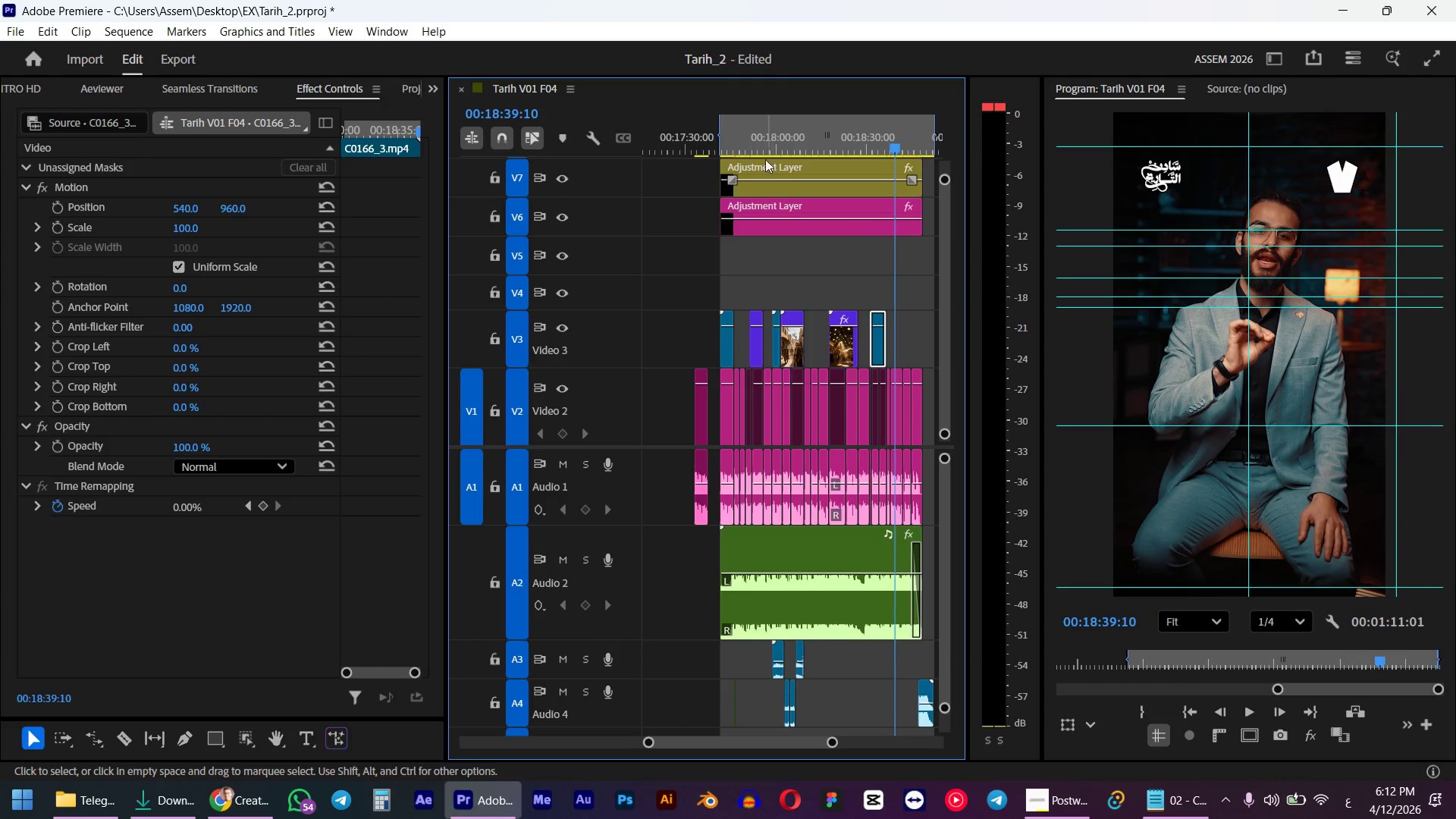 
left_click_drag(start_coordinate=[762, 143], to_coordinate=[750, 149])
 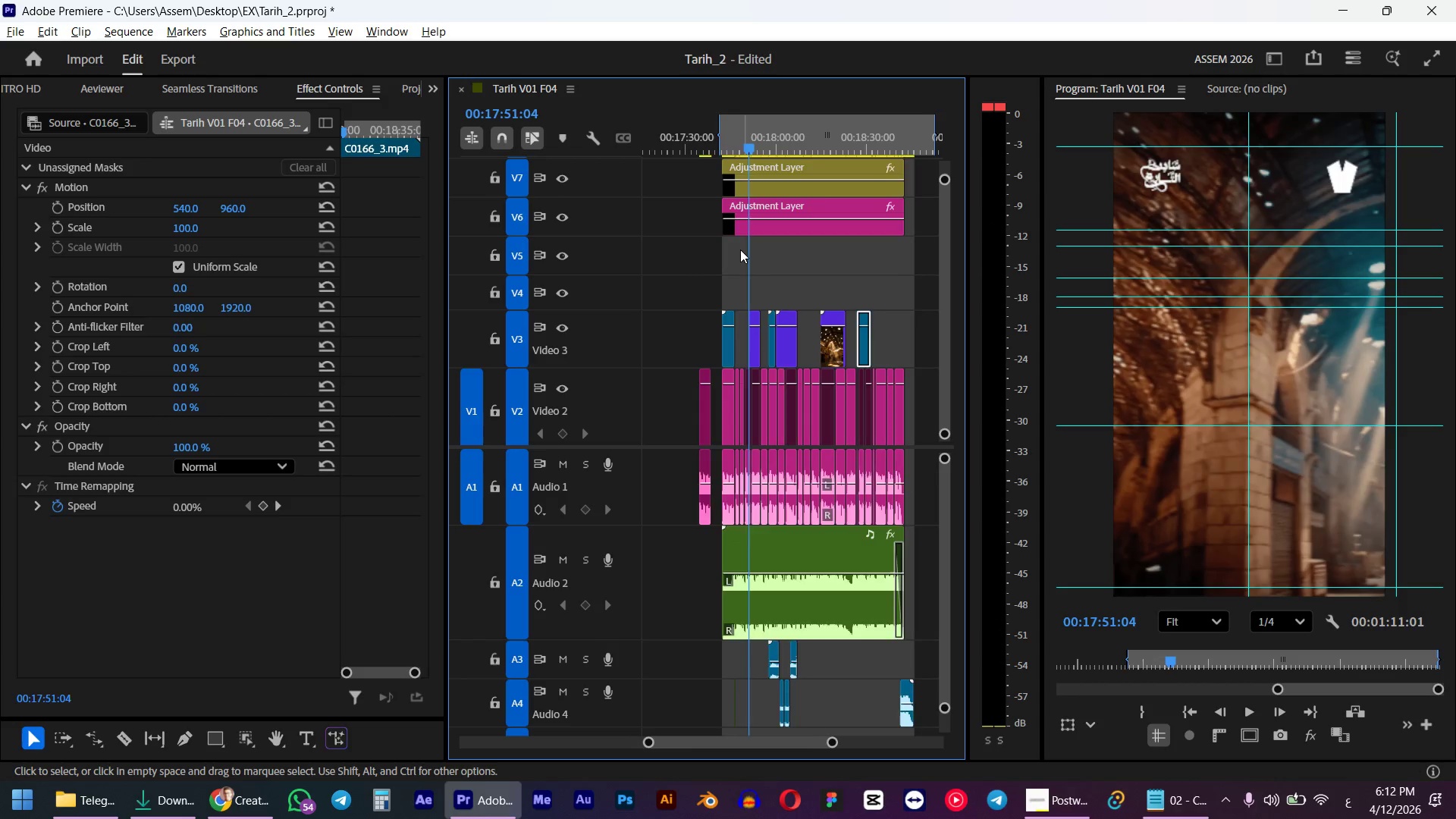 
hold_key(key=ShiftLeft, duration=3.44)
 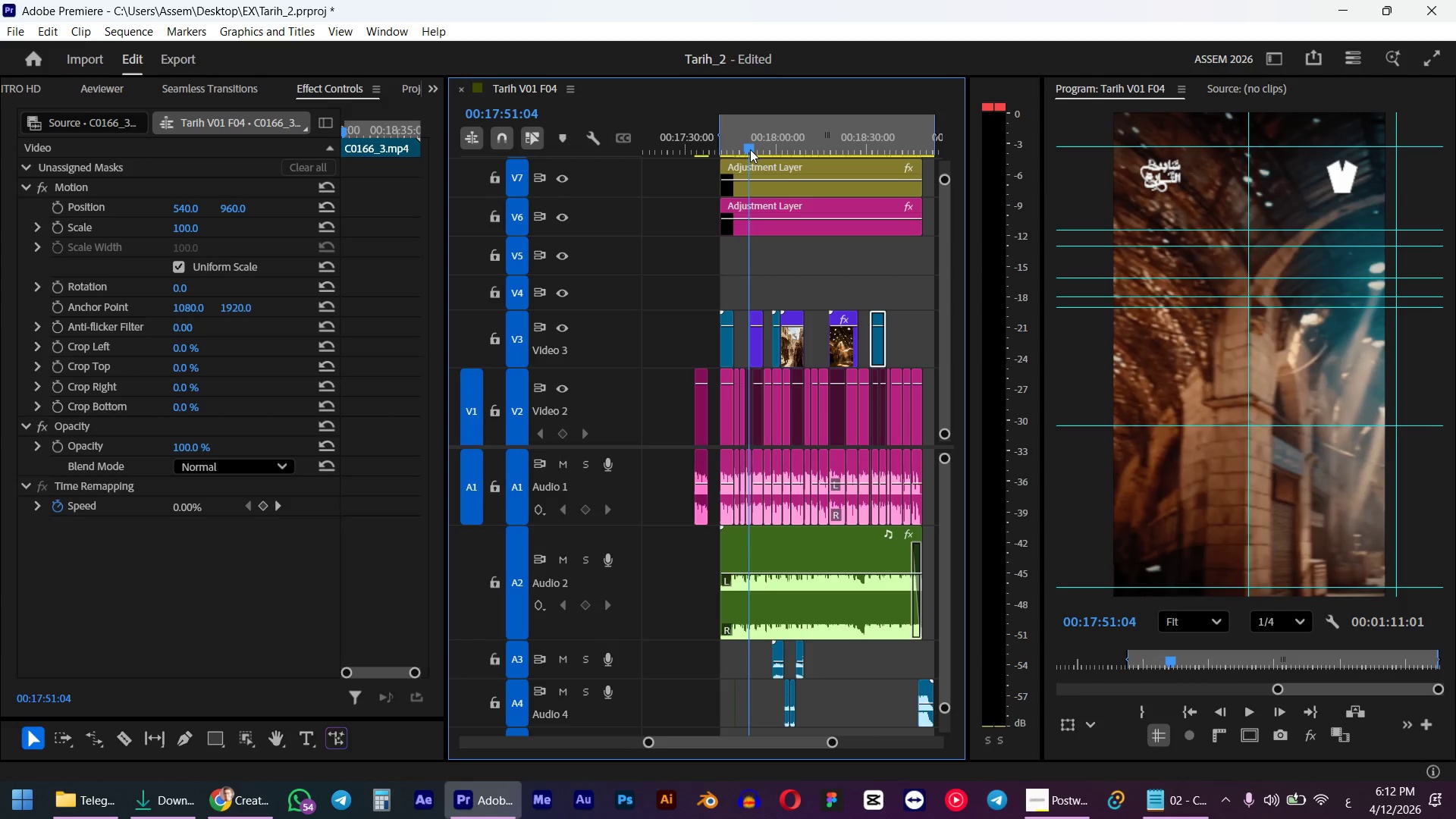 
hold_key(key=AltLeft, duration=0.86)
scroll: coordinate [681, 291], scroll_direction: down, amount: 6.0
 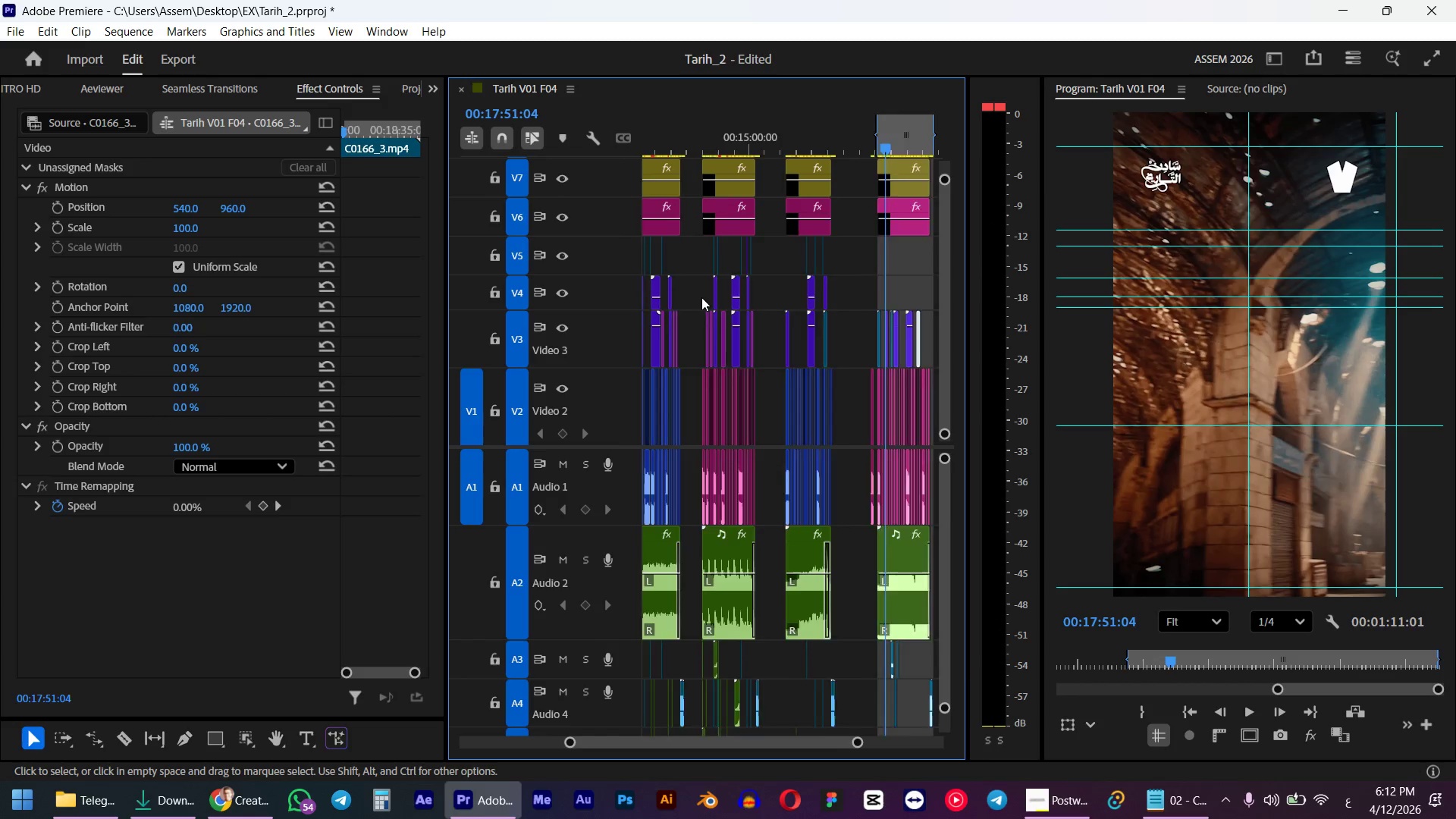 
hold_key(key=AltLeft, duration=1.09)
scroll: coordinate [726, 271], scroll_direction: up, amount: 20.0
 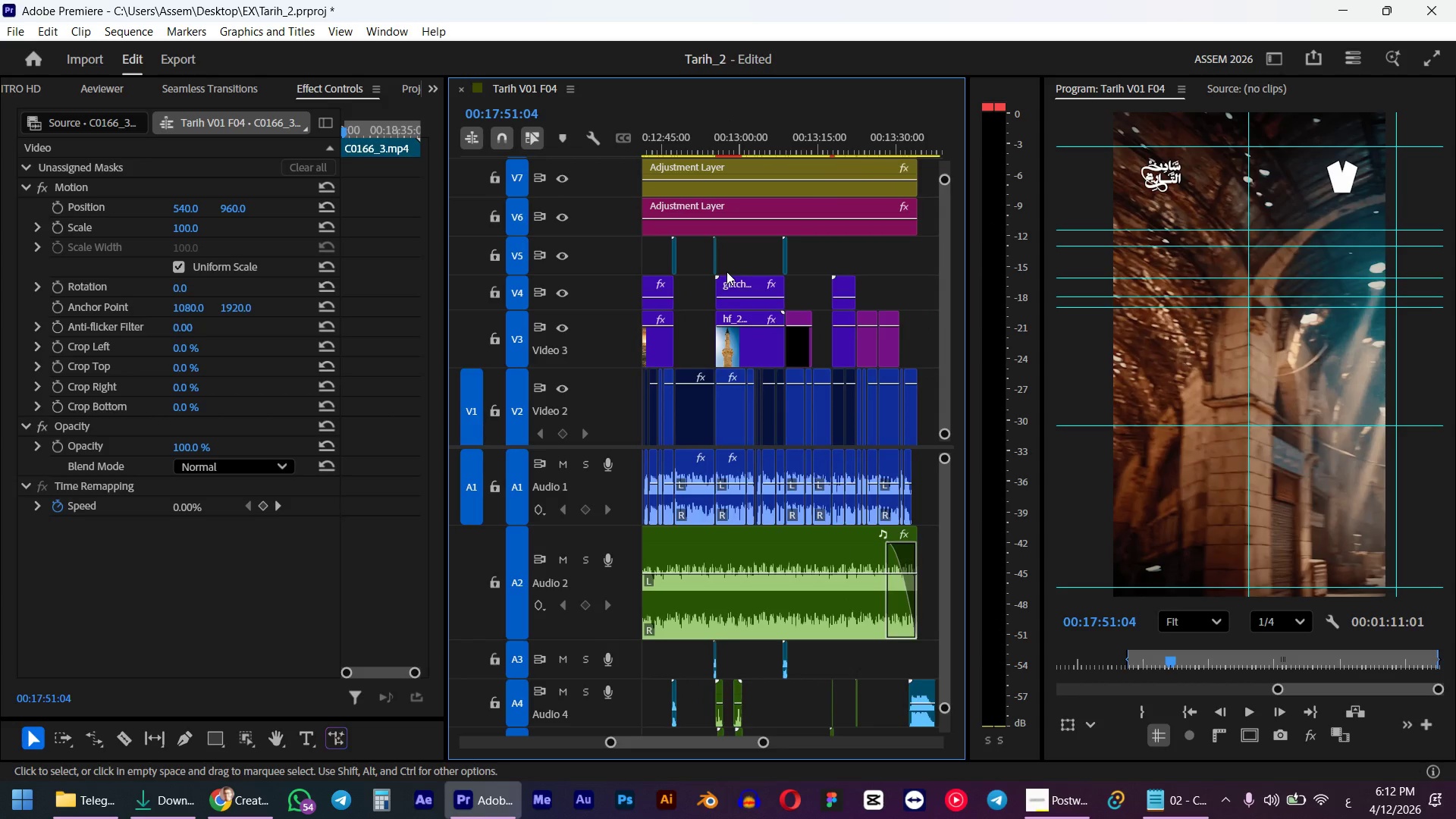 
key(Alt+AltLeft)
 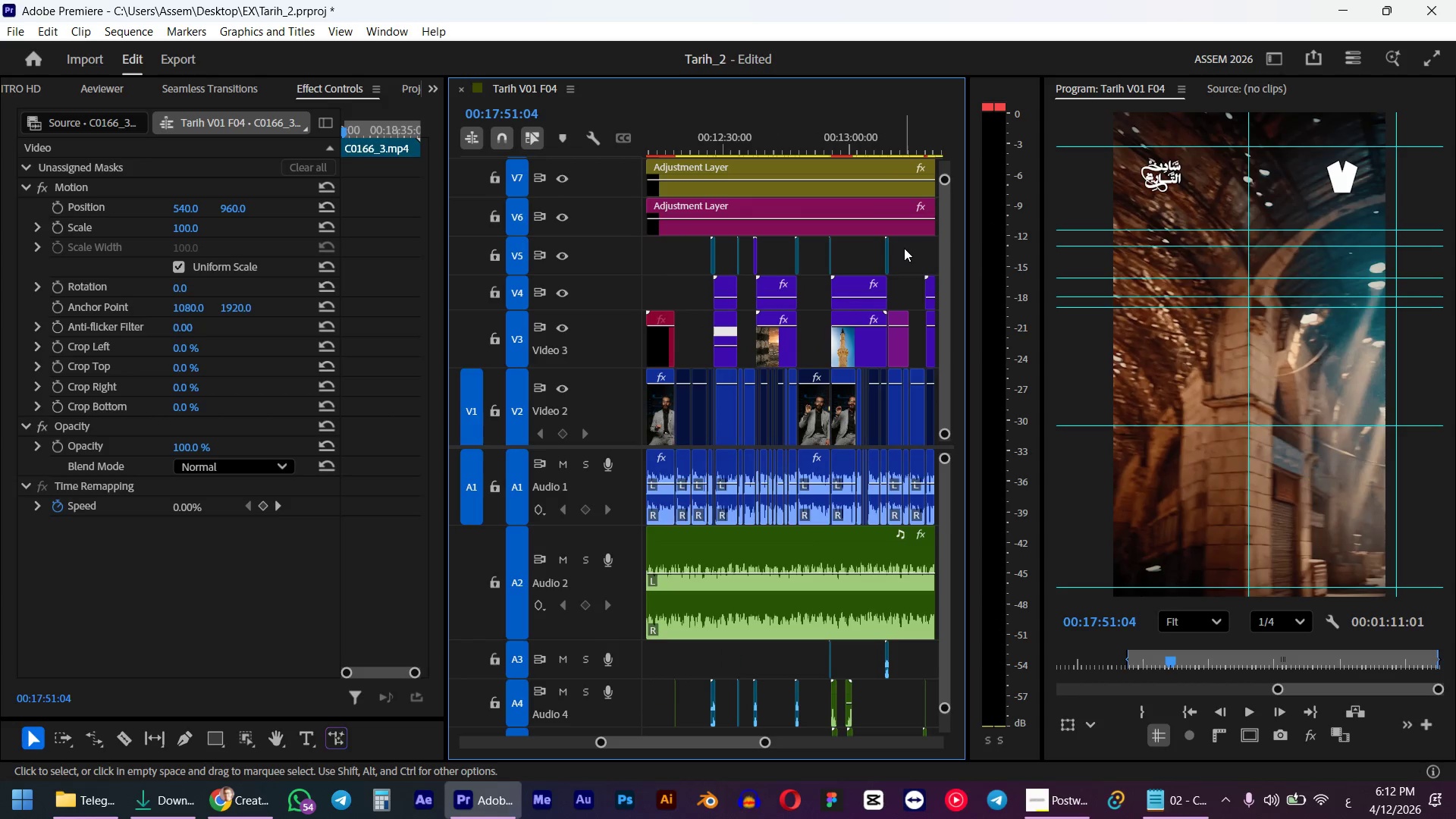 
scroll: coordinate [834, 254], scroll_direction: up, amount: 2.0
 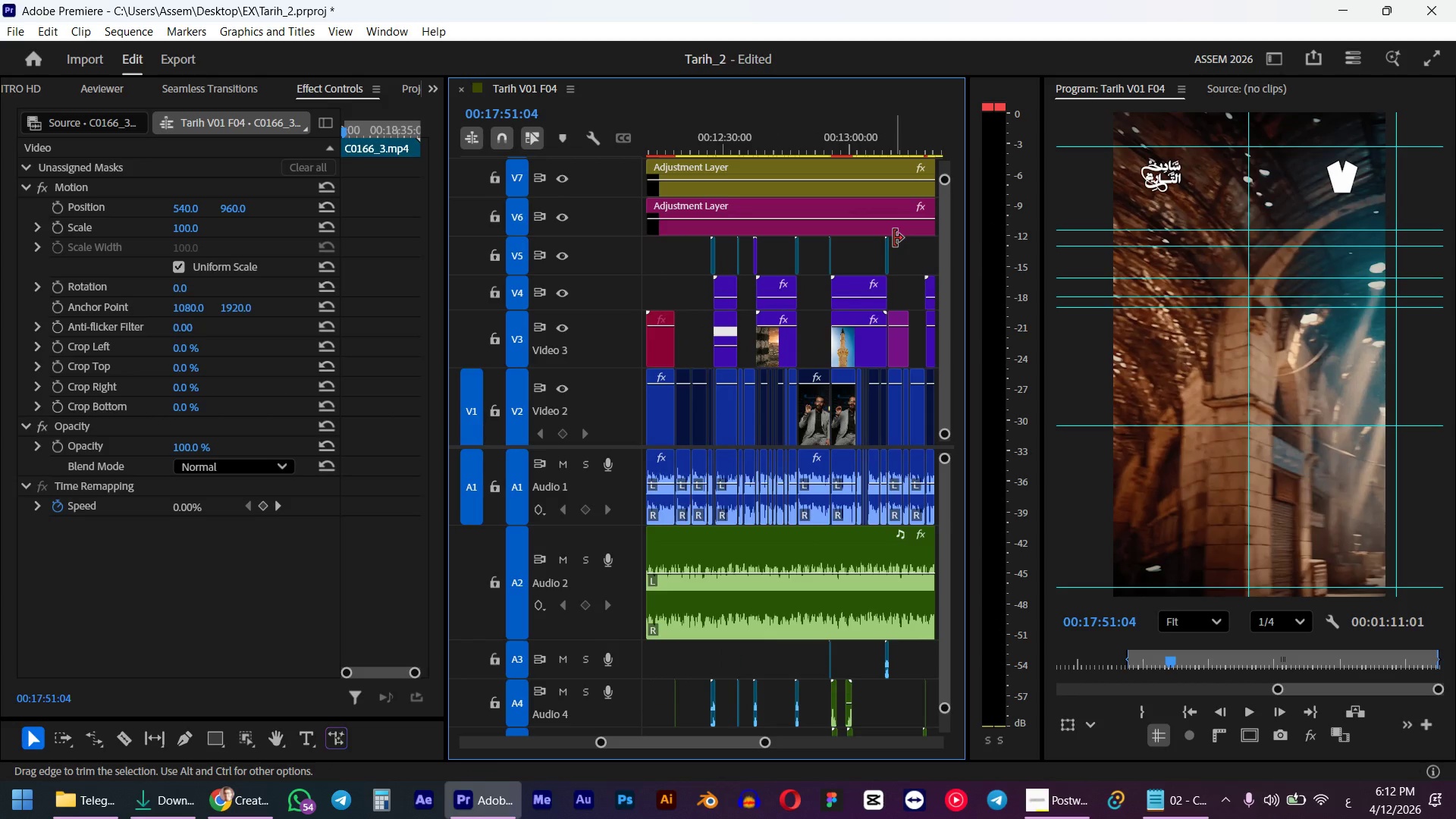 
left_click_drag(start_coordinate=[904, 248], to_coordinate=[704, 278])
 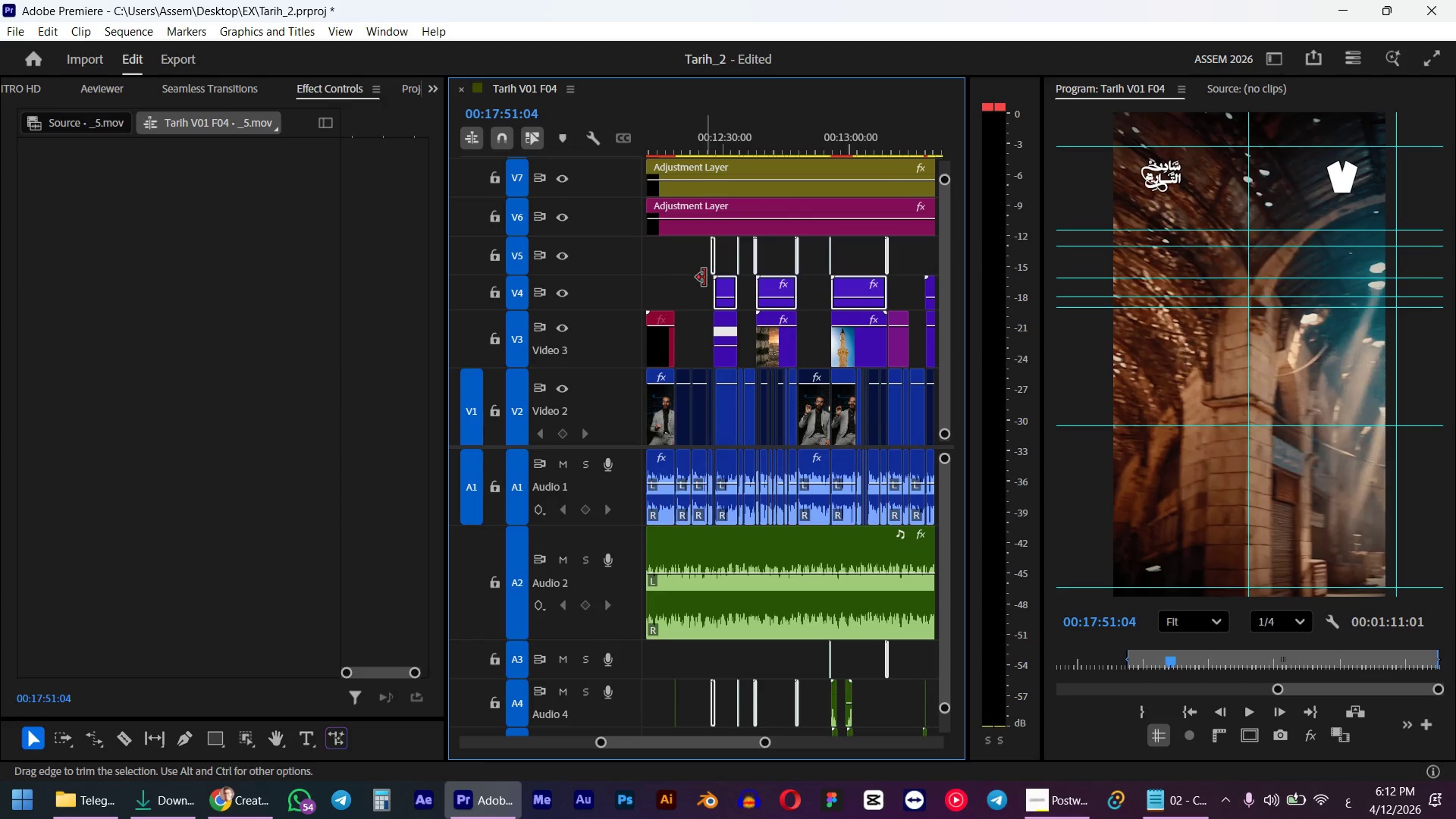 
key(Control+C)
 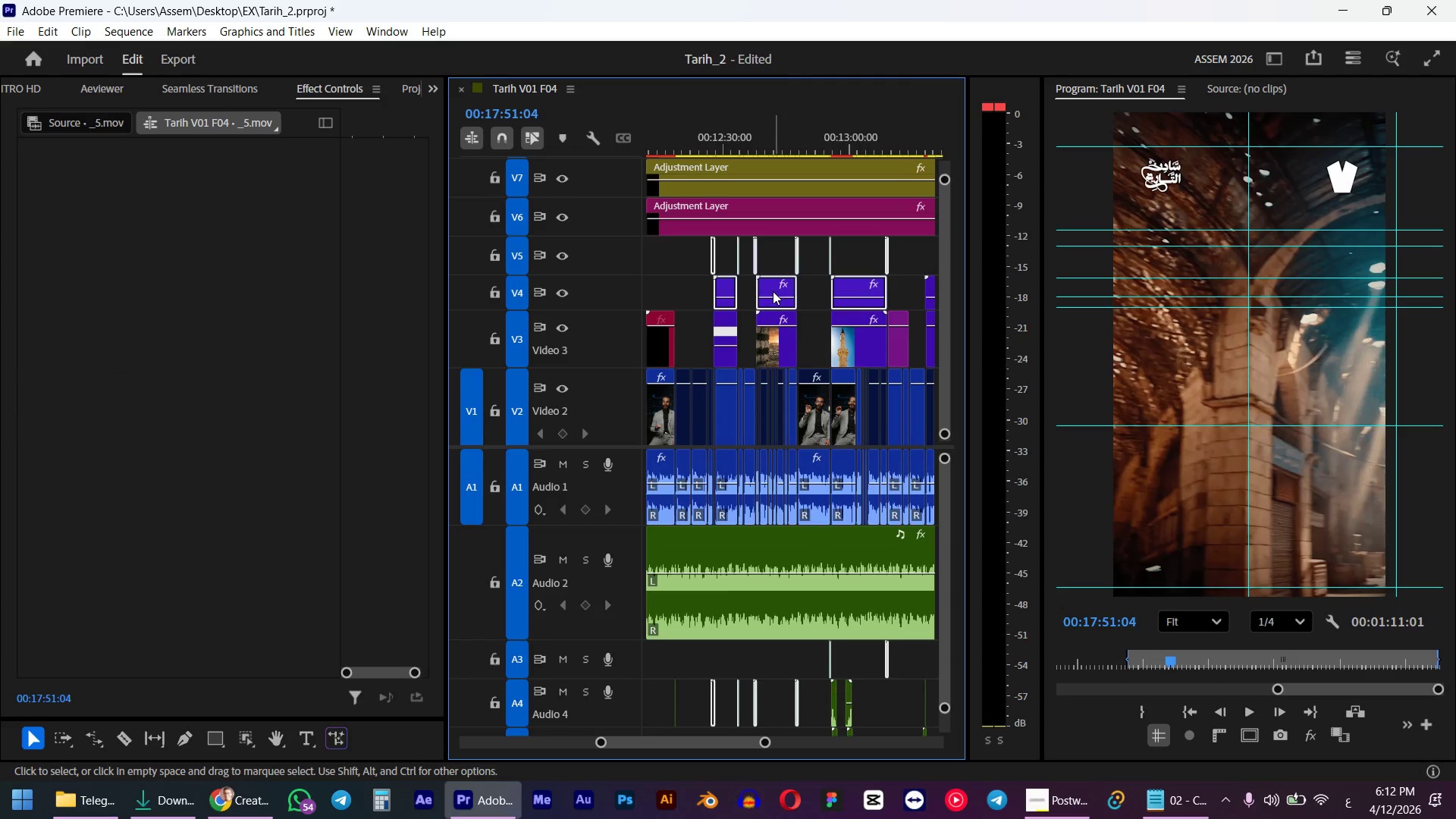 
key(Control+V)
 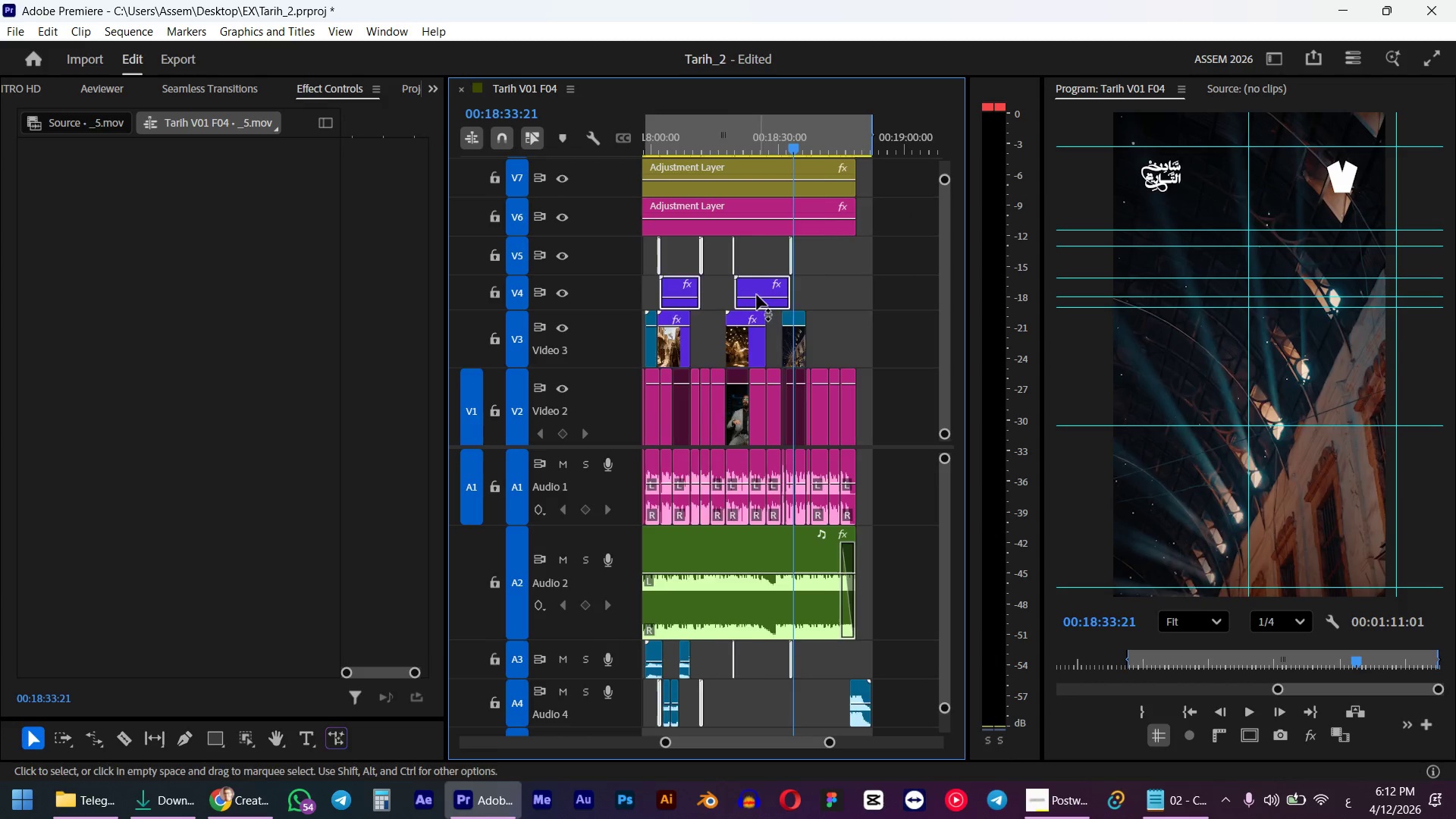 
scroll: coordinate [726, 303], scroll_direction: up, amount: 5.0
 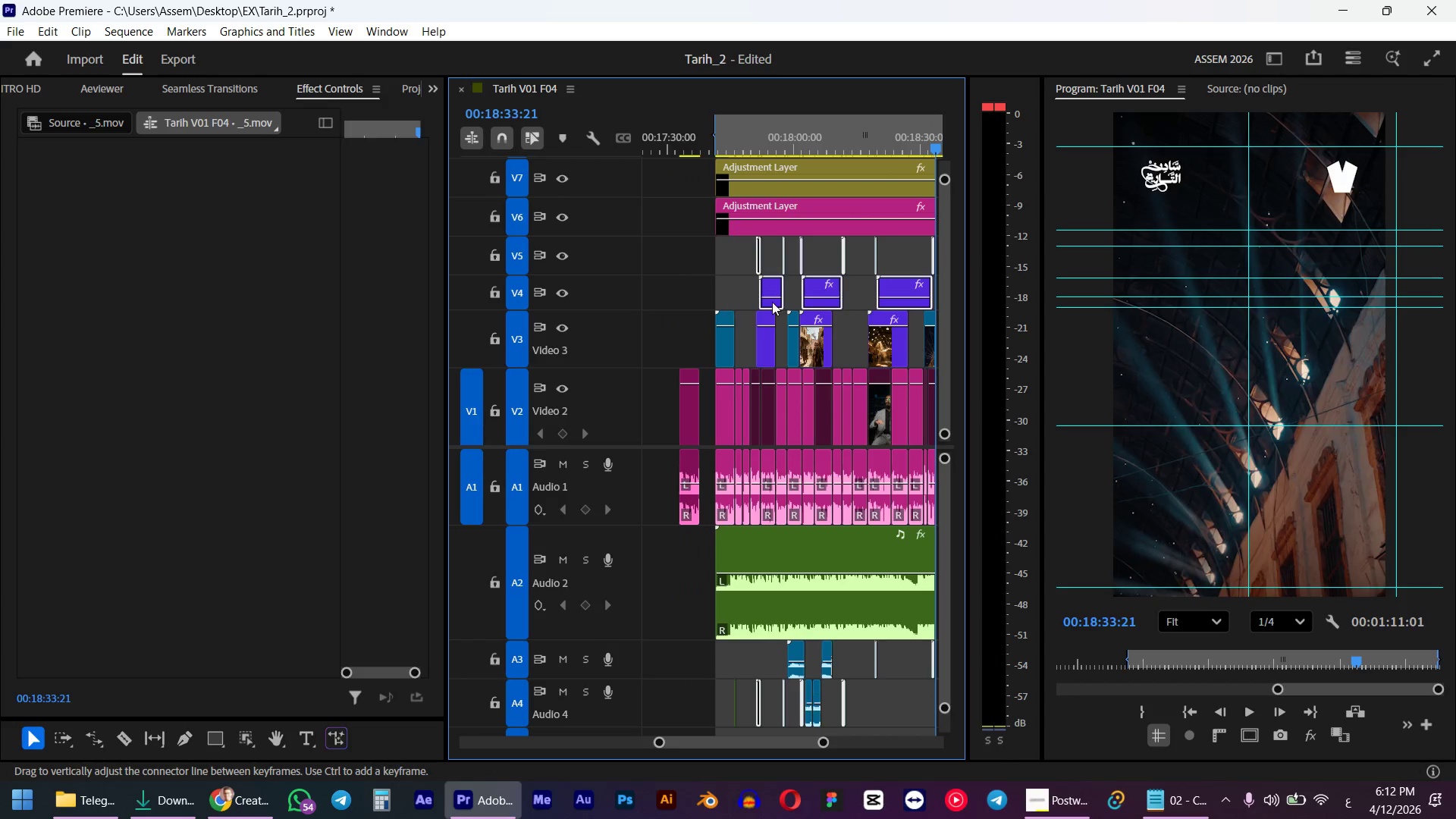 
hold_key(key=AltLeft, duration=0.78)
scroll: coordinate [738, 278], scroll_direction: up, amount: 12.0
 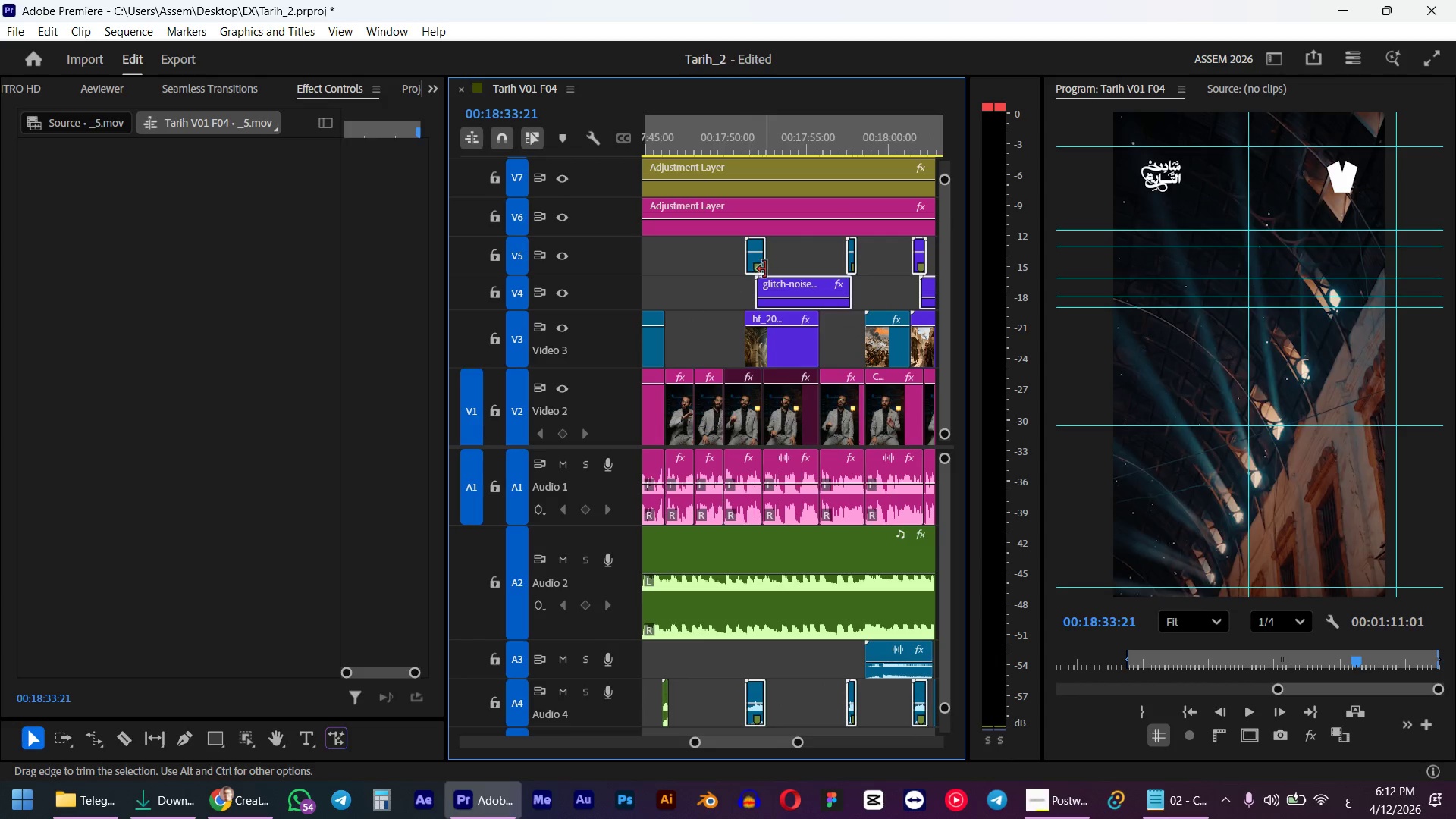 
hold_key(key=AltLeft, duration=0.42)
scroll: coordinate [779, 287], scroll_direction: up, amount: 5.0
 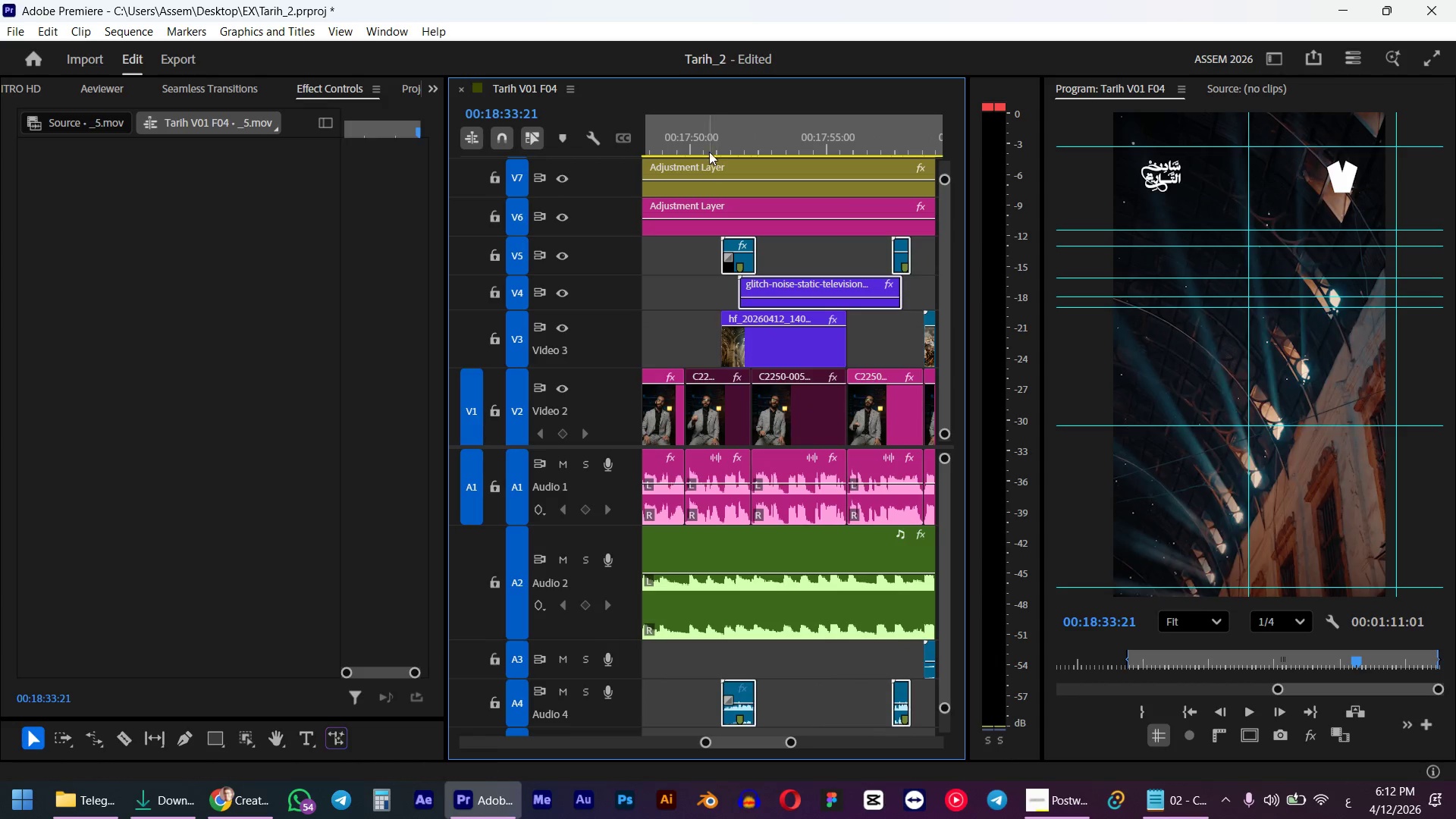 
left_click_drag(start_coordinate=[701, 146], to_coordinate=[719, 143])
 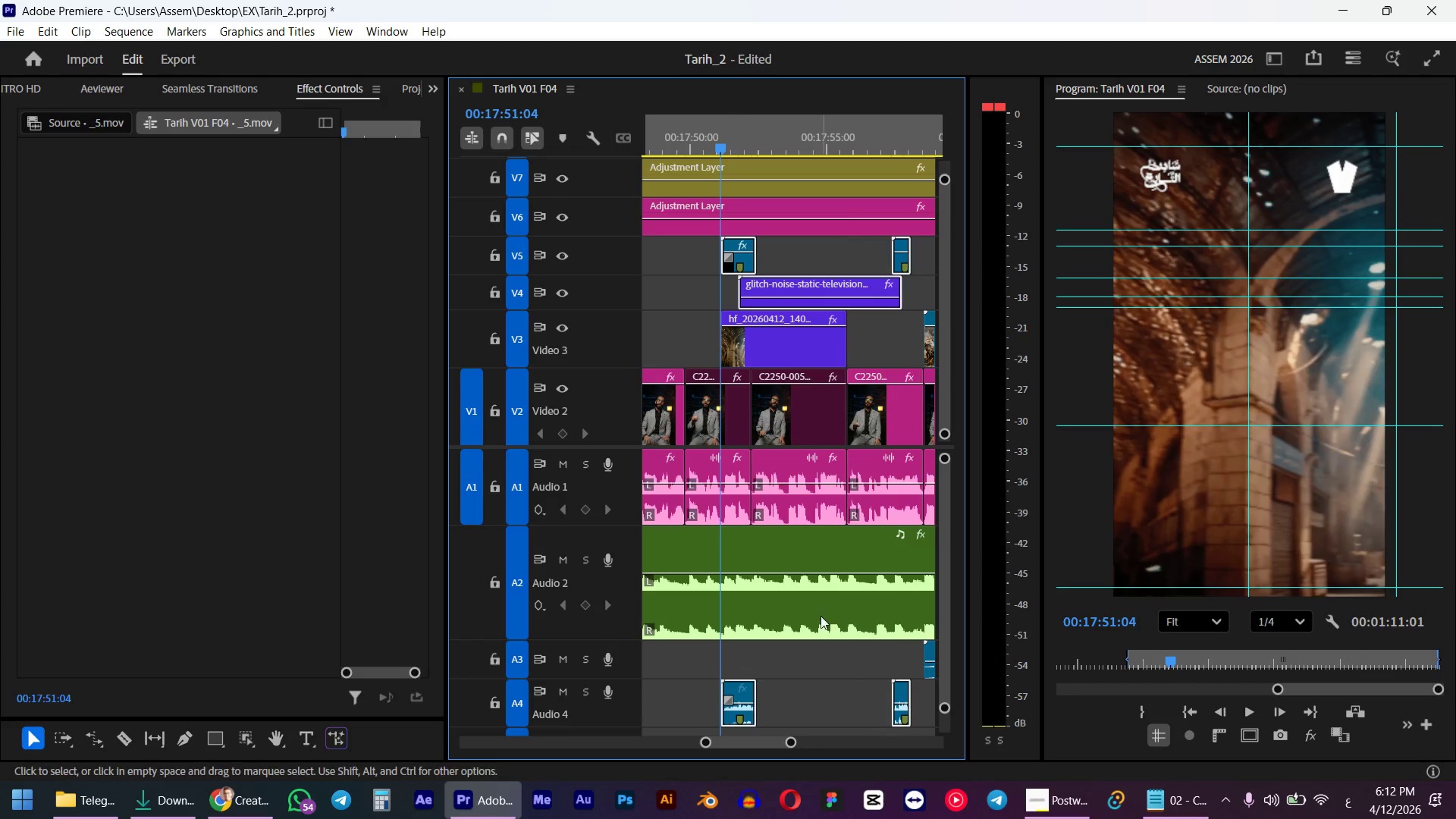 
hold_key(key=ShiftLeft, duration=0.88)
 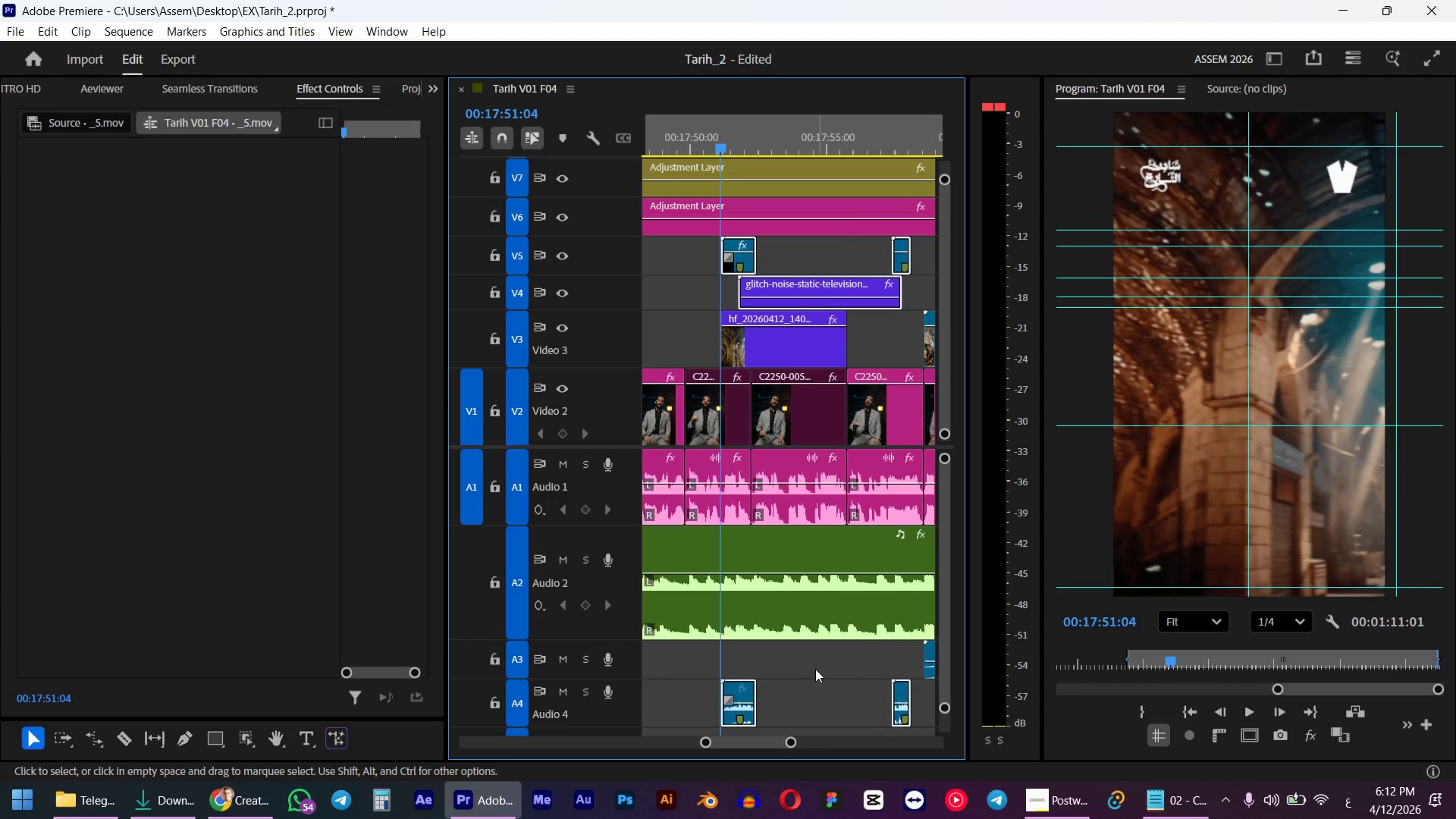 
left_click([819, 675])
 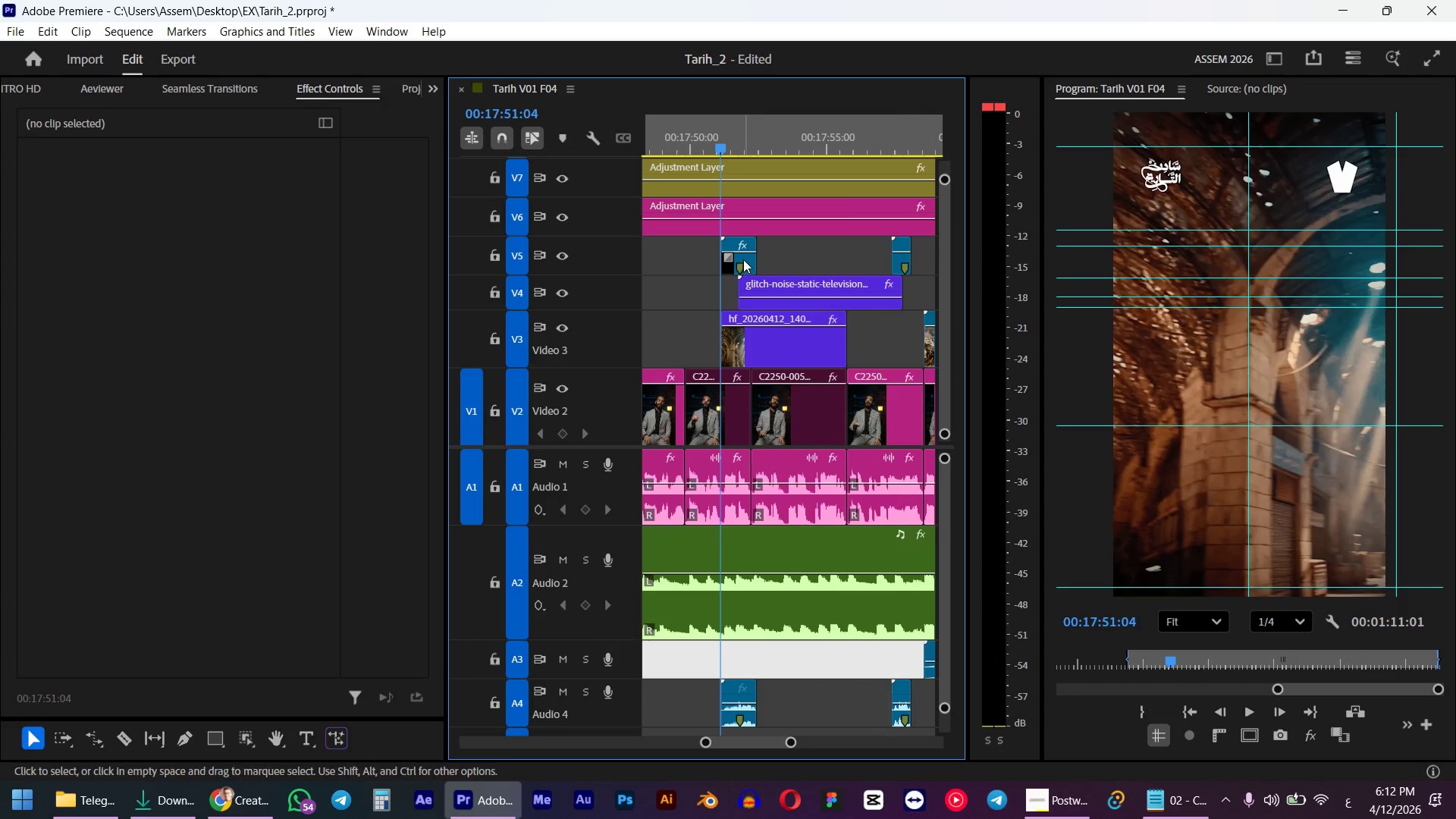 
hold_key(key=AltLeft, duration=0.61)
scroll: coordinate [742, 257], scroll_direction: up, amount: 5.0
 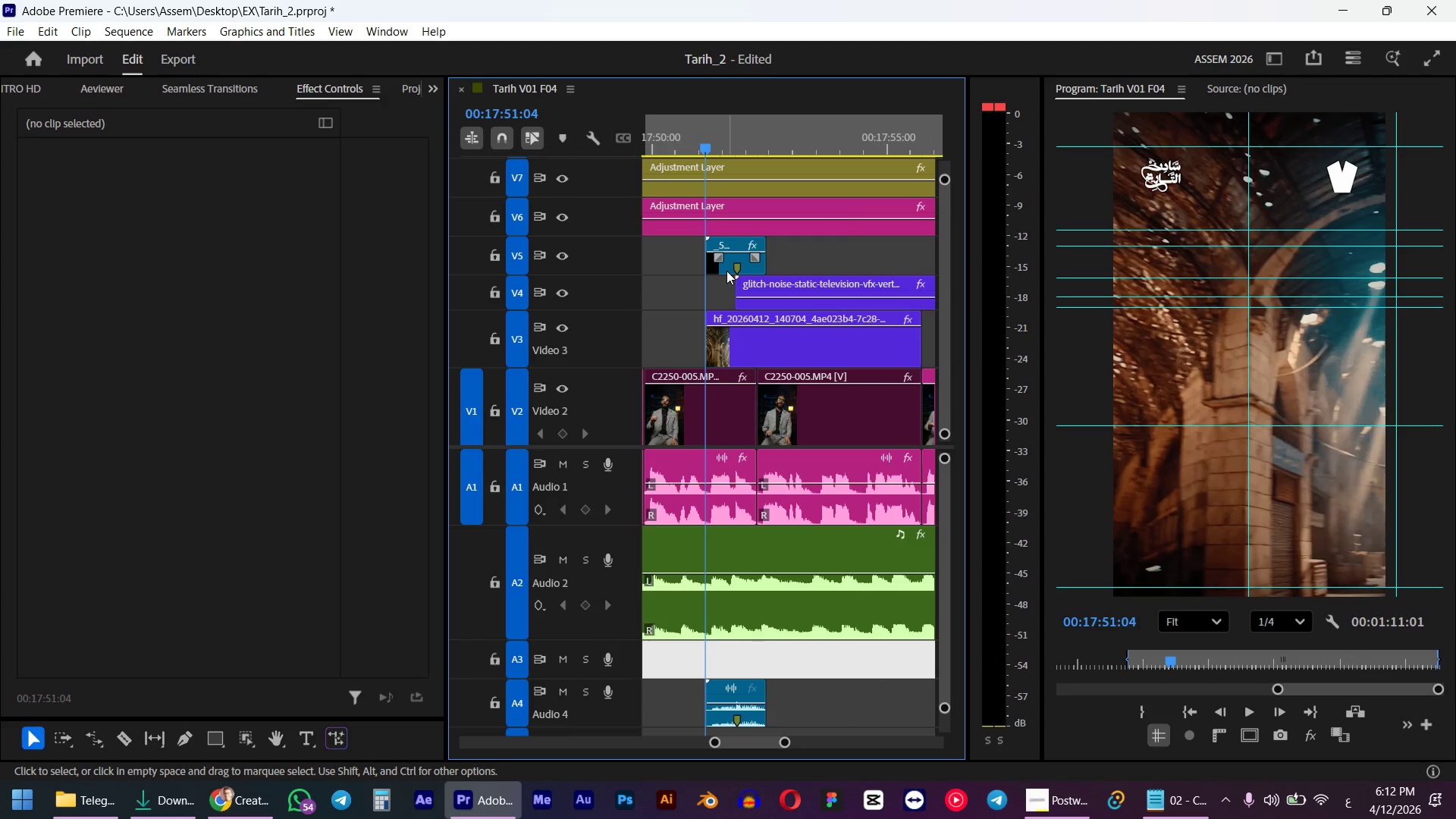 
left_click([725, 271])
 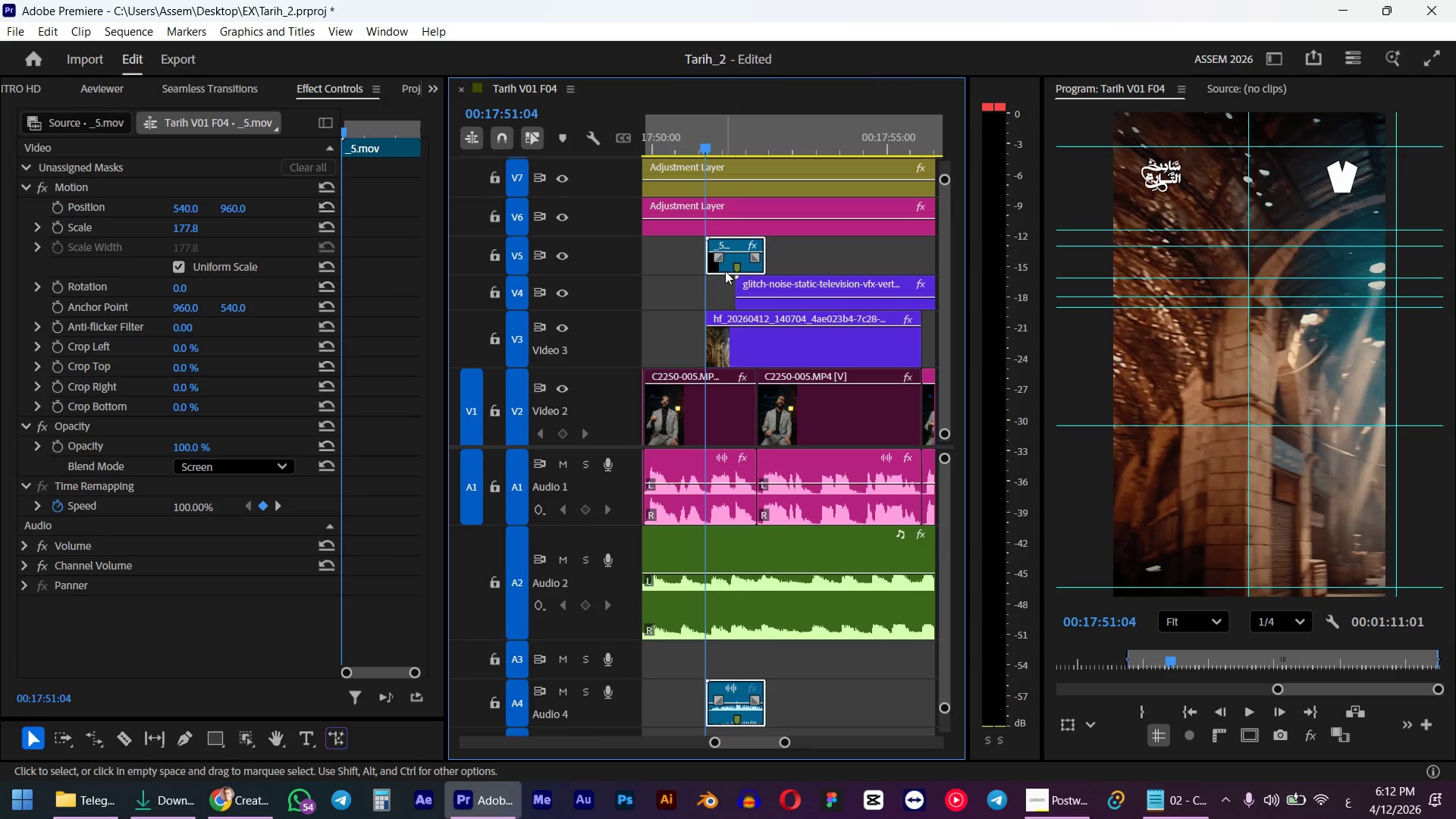 
left_click_drag(start_coordinate=[725, 271], to_coordinate=[695, 269])
 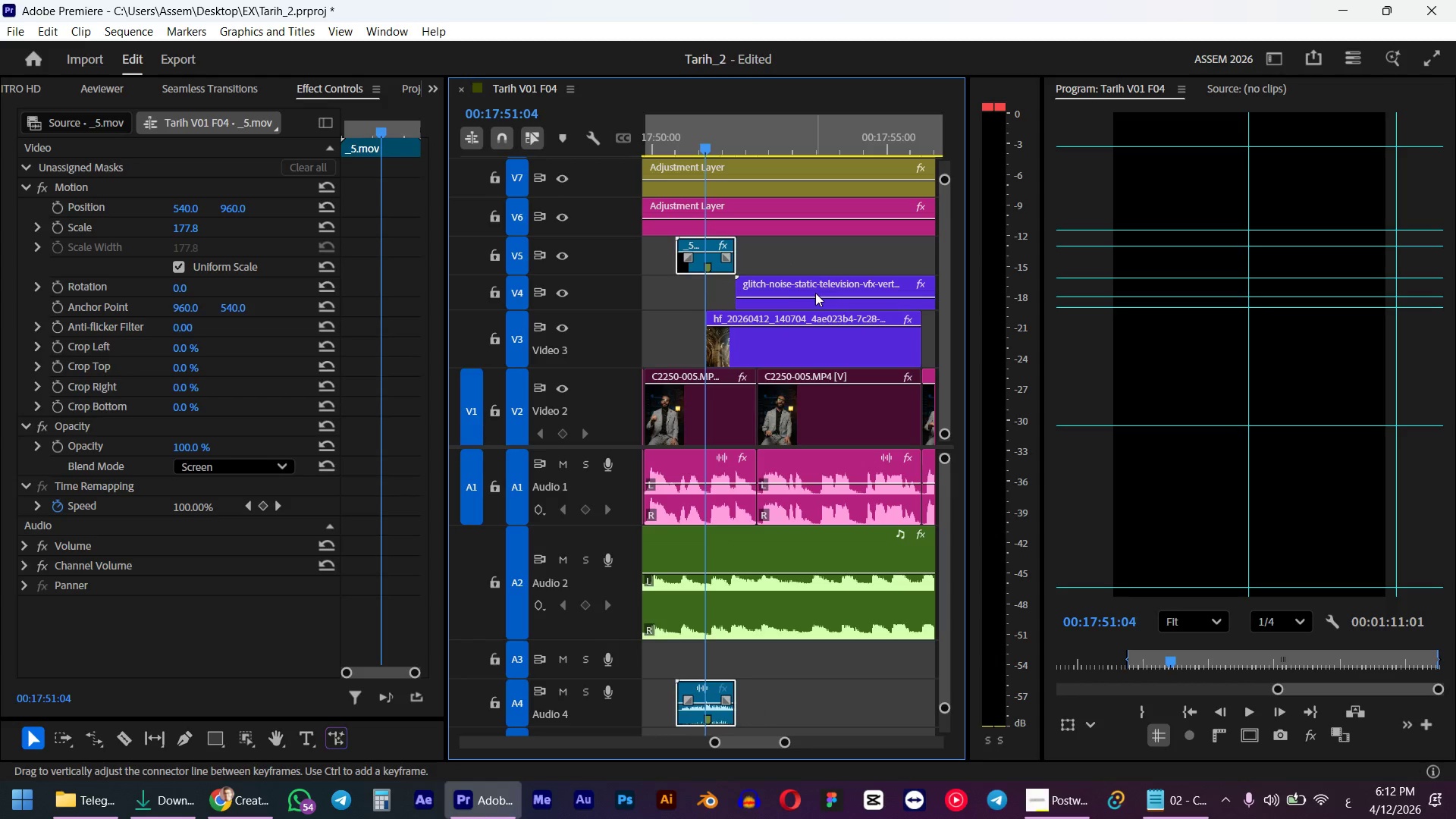 
left_click_drag(start_coordinate=[812, 307], to_coordinate=[773, 296])
 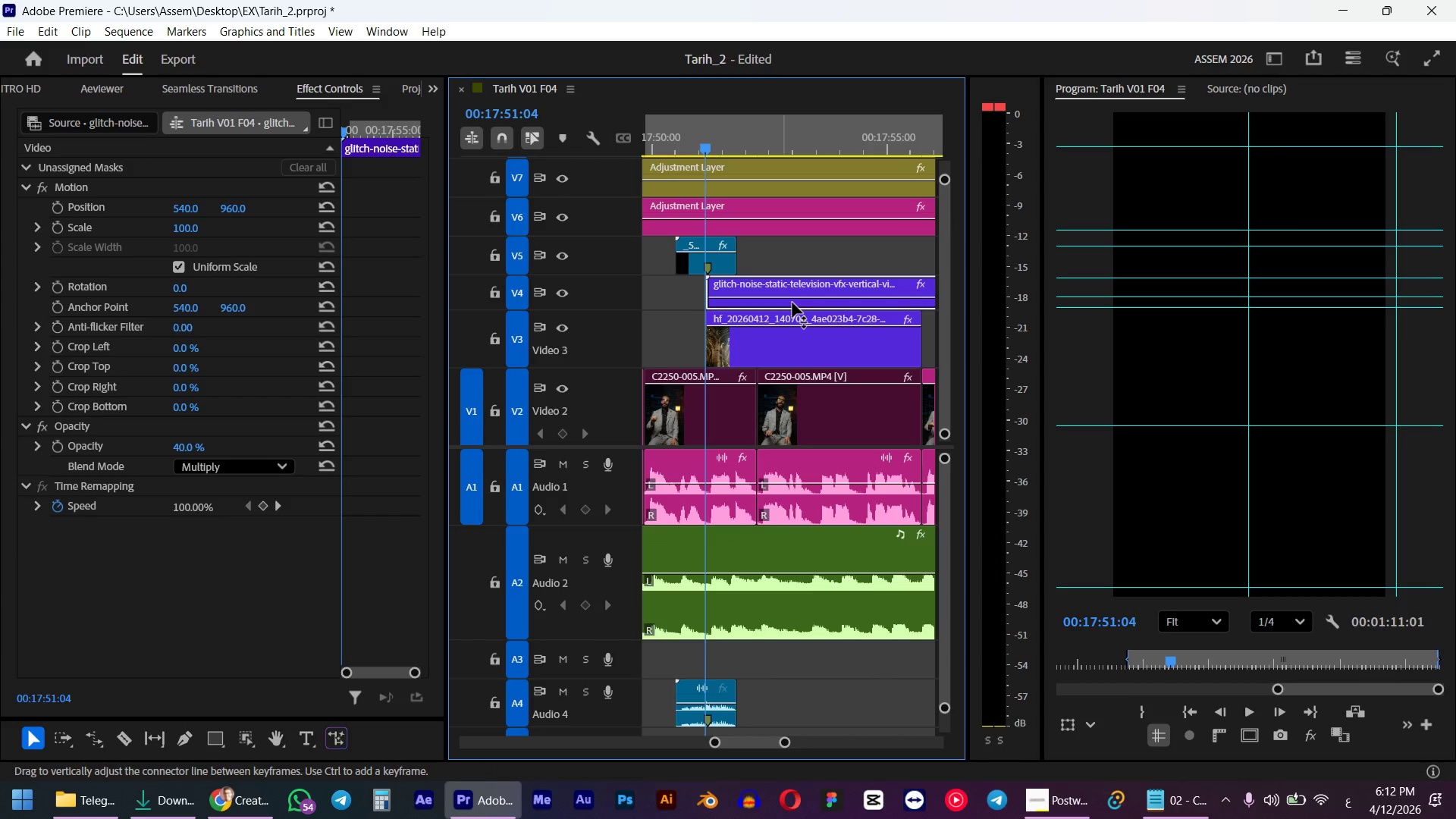 
key(Alt+AltLeft)
 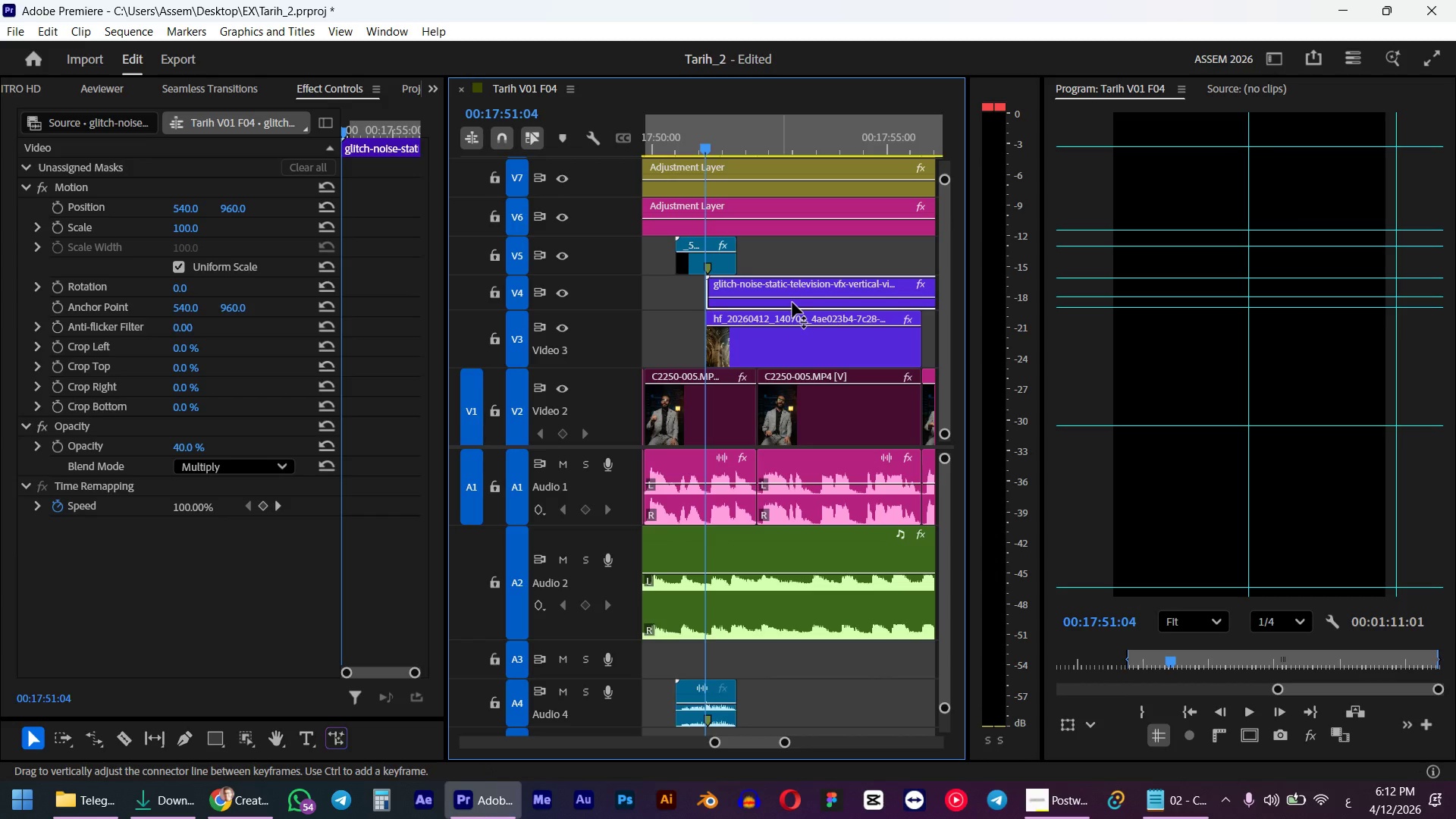 
scroll: coordinate [792, 315], scroll_direction: down, amount: 8.0
 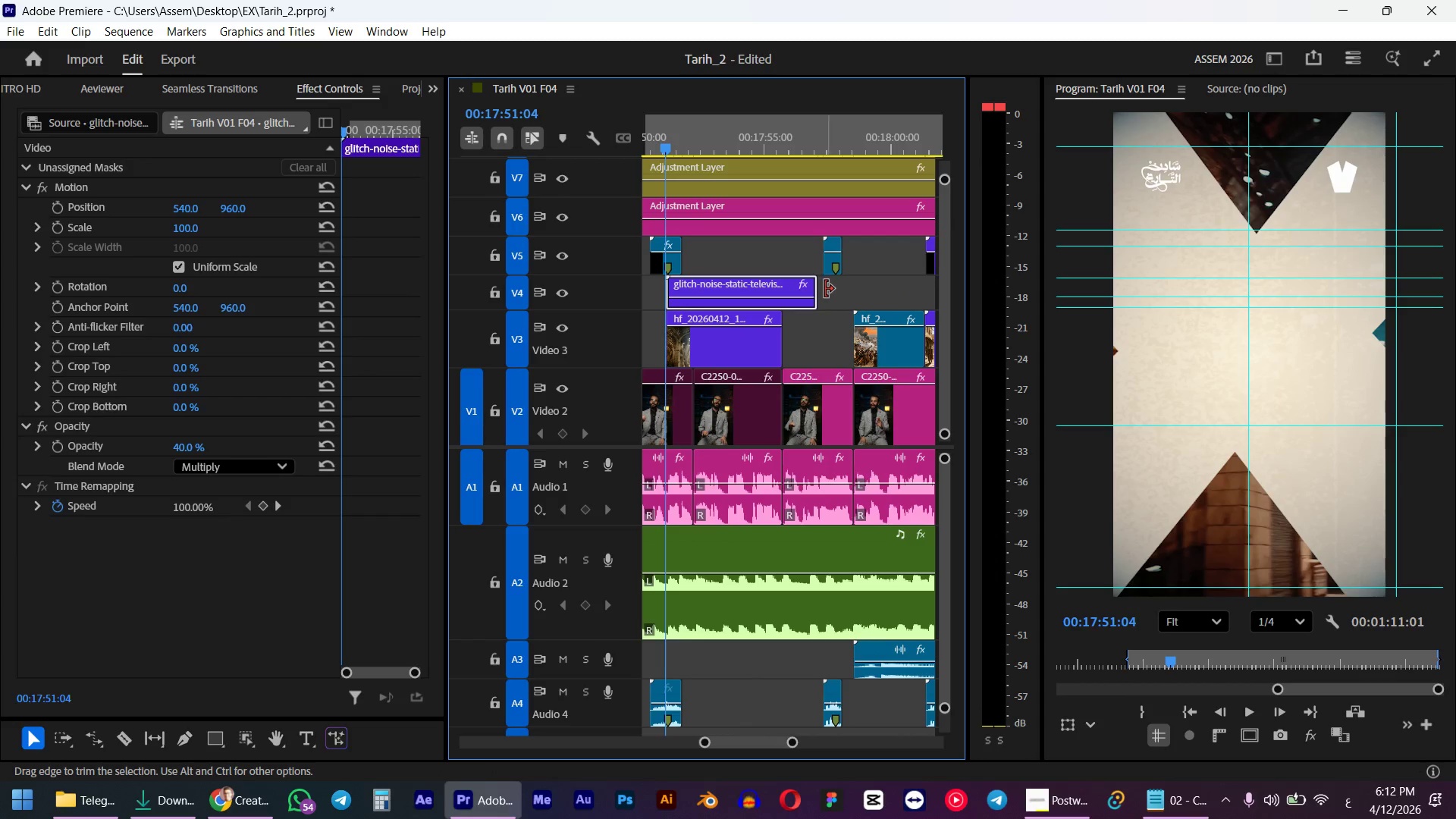 
left_click_drag(start_coordinate=[819, 293], to_coordinate=[782, 293])
 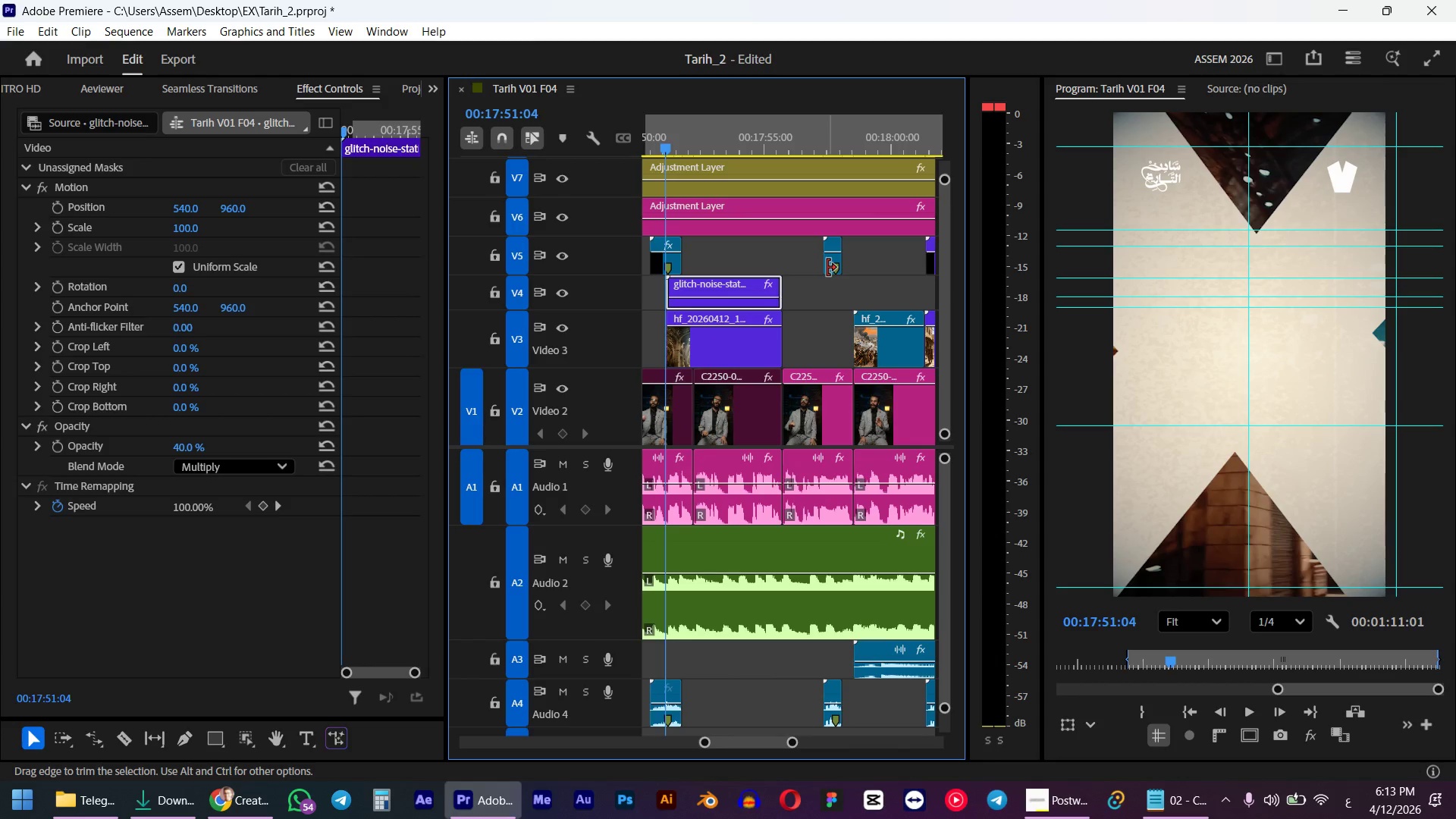 
left_click_drag(start_coordinate=[832, 266], to_coordinate=[777, 262])
 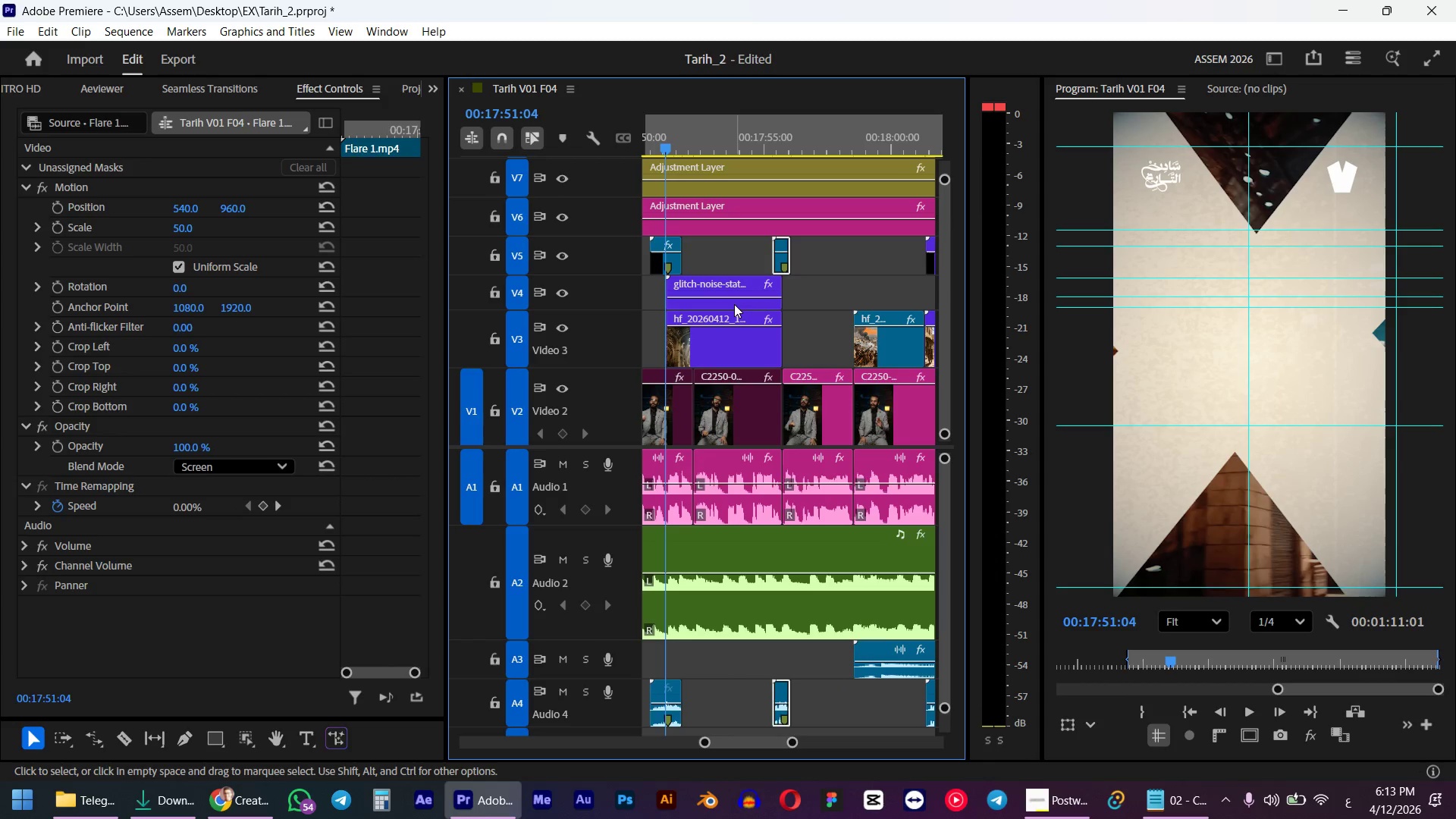 
key(Space)
 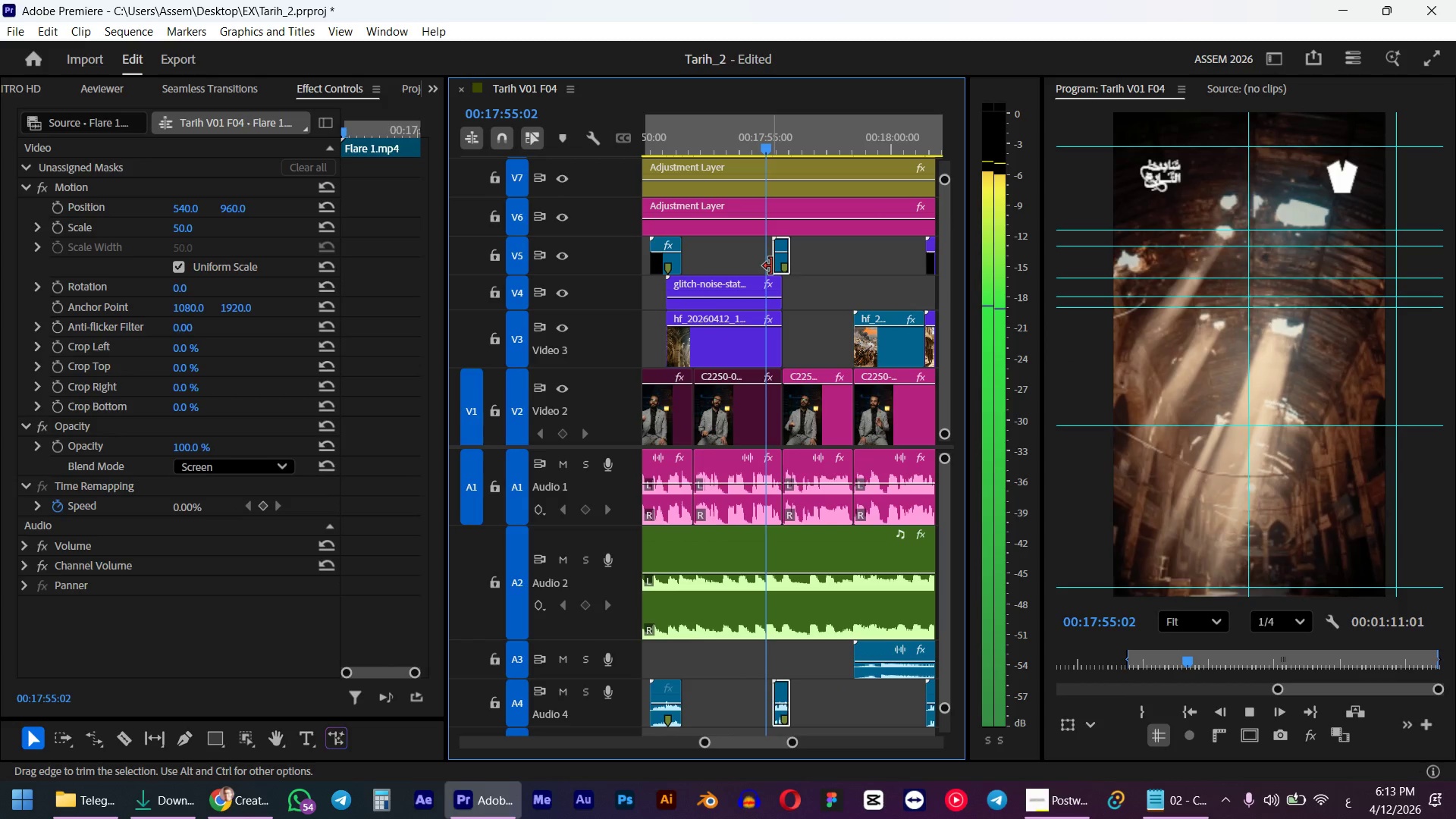 
wait(7.89)
 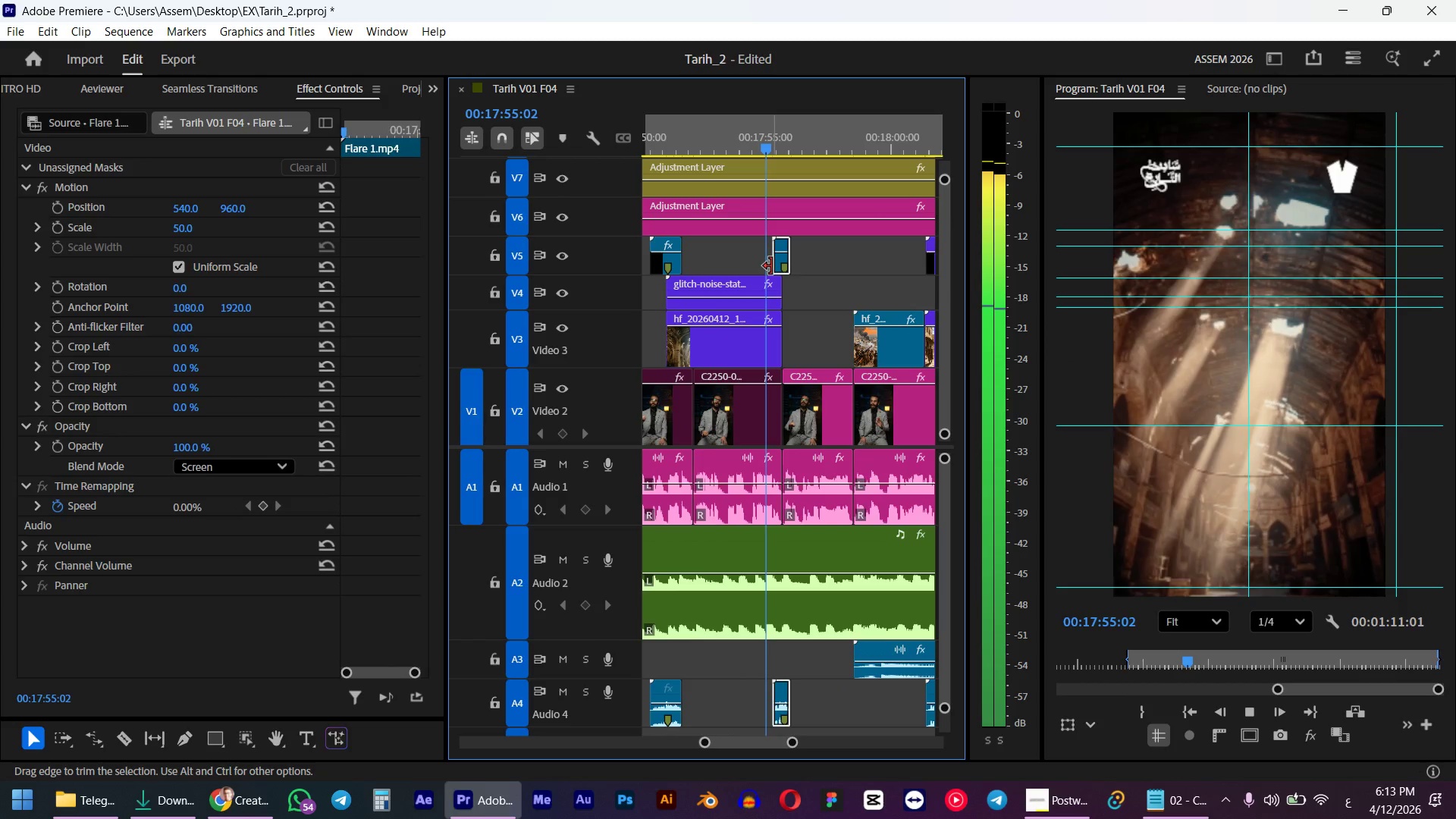 
key(Space)
 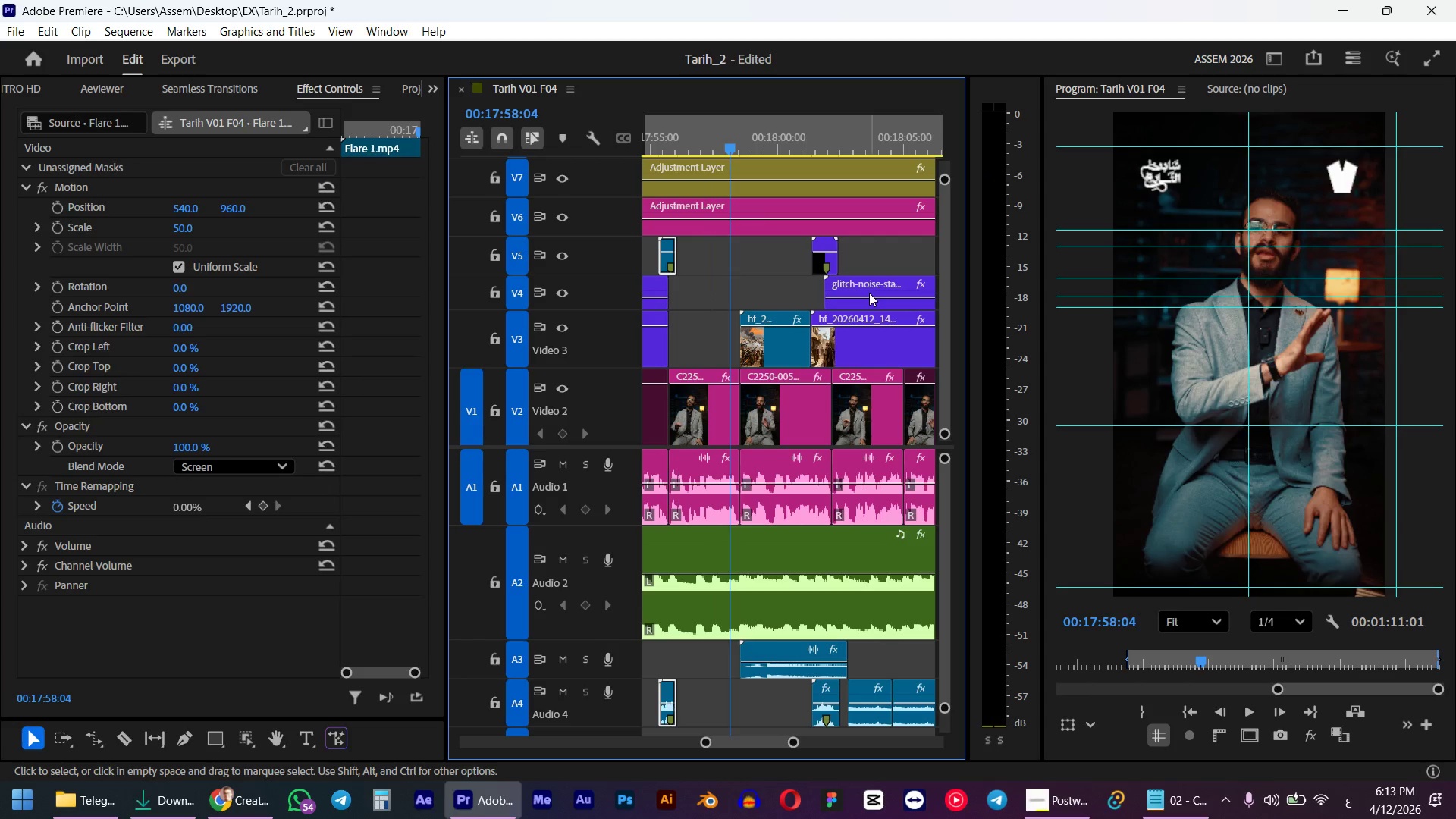 
scroll: coordinate [817, 256], scroll_direction: down, amount: 4.0
 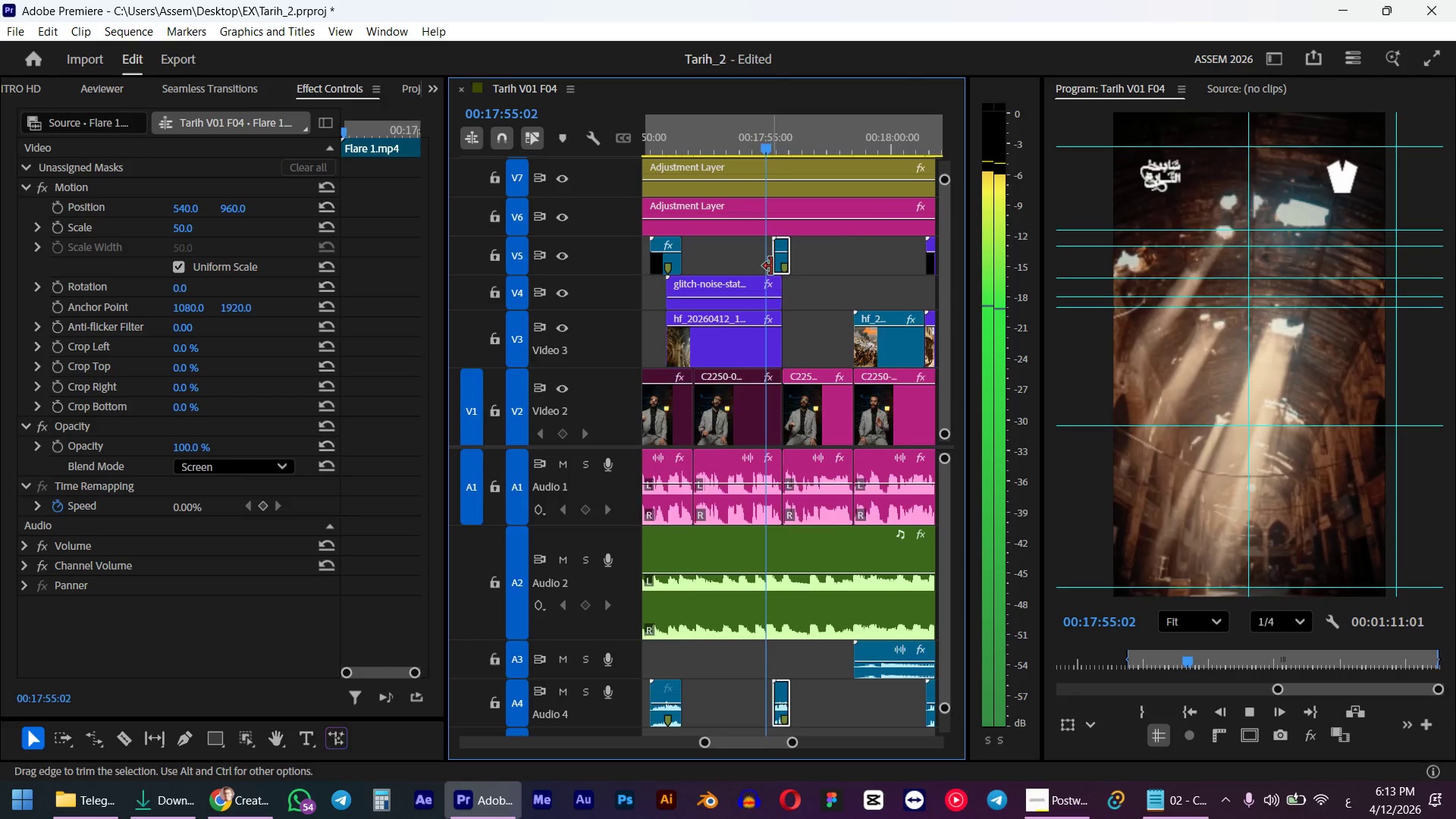 
left_click_drag(start_coordinate=[859, 291], to_coordinate=[771, 287])
 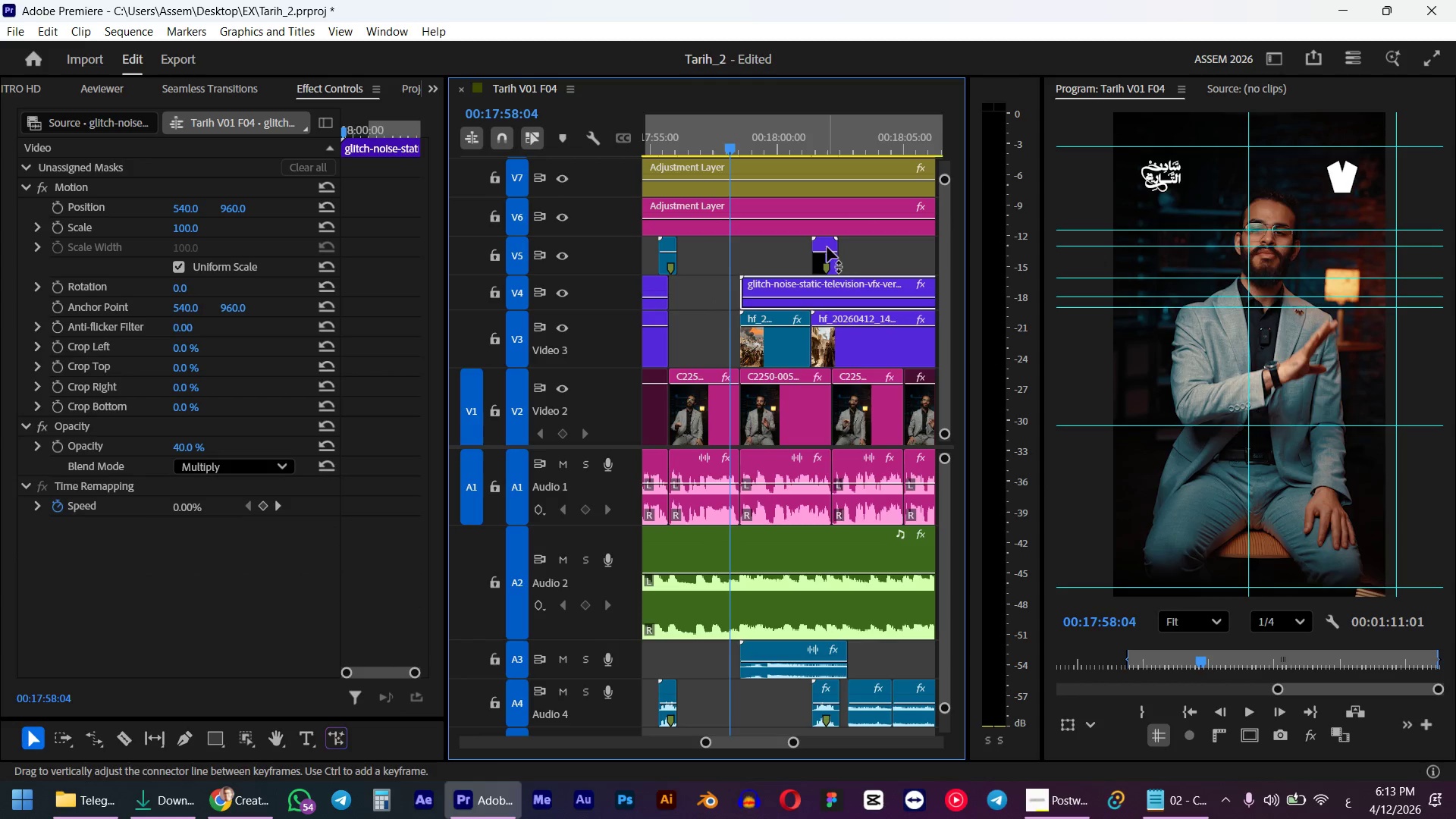 
left_click_drag(start_coordinate=[826, 240], to_coordinate=[741, 244])
 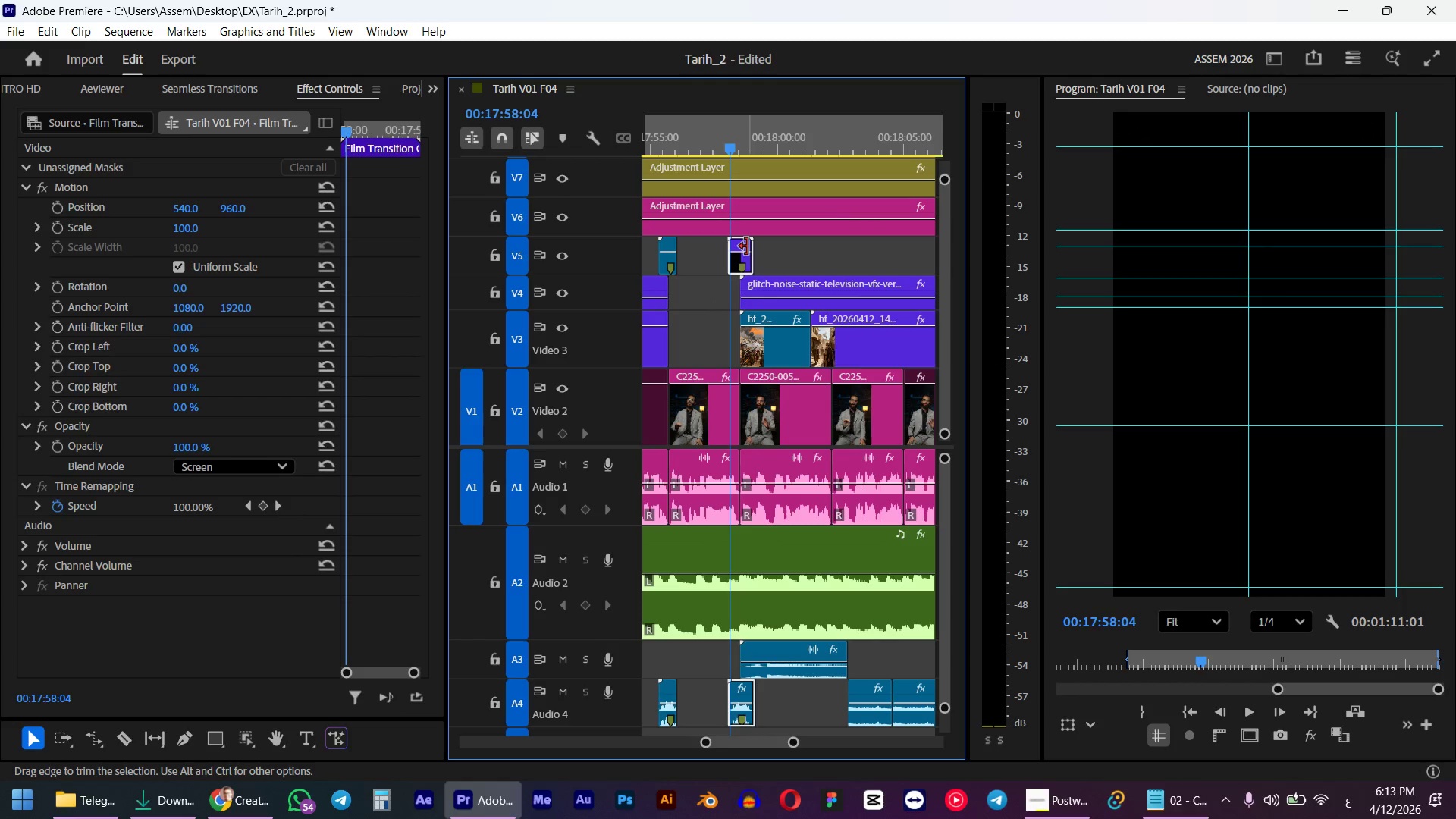 
key(Space)
 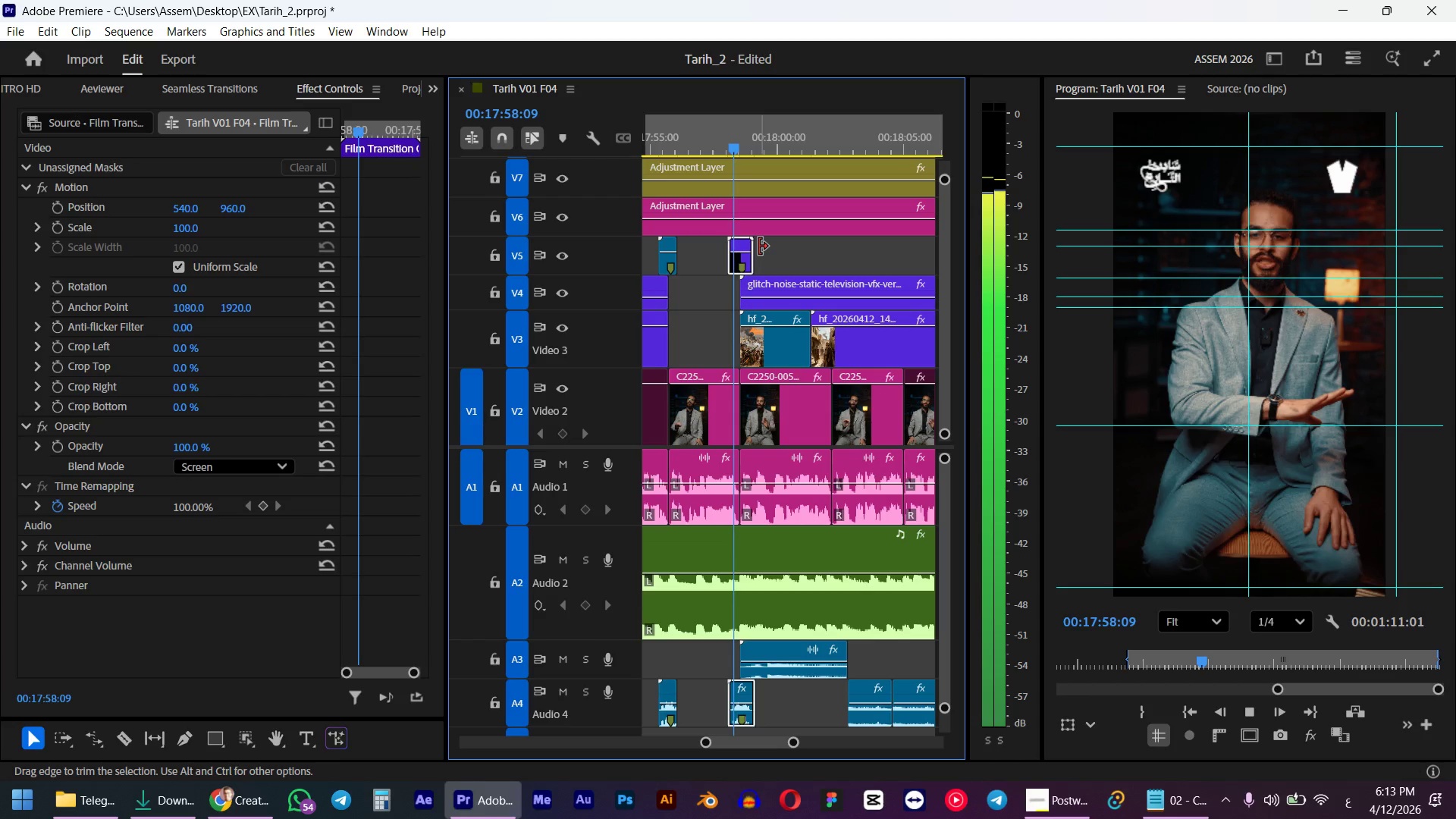 
hold_key(key=AltLeft, duration=0.67)
 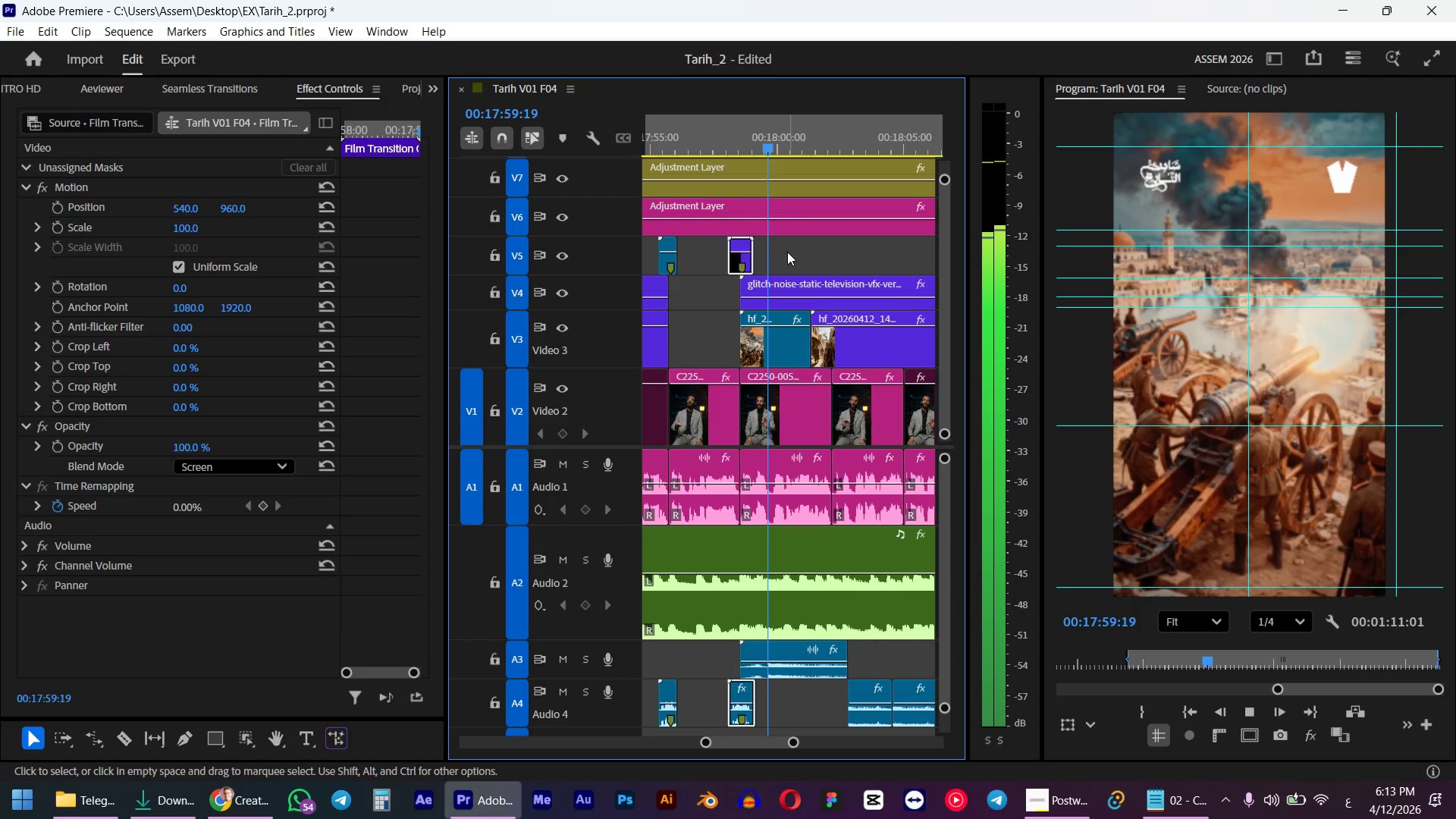 
scroll: coordinate [835, 286], scroll_direction: down, amount: 8.0
 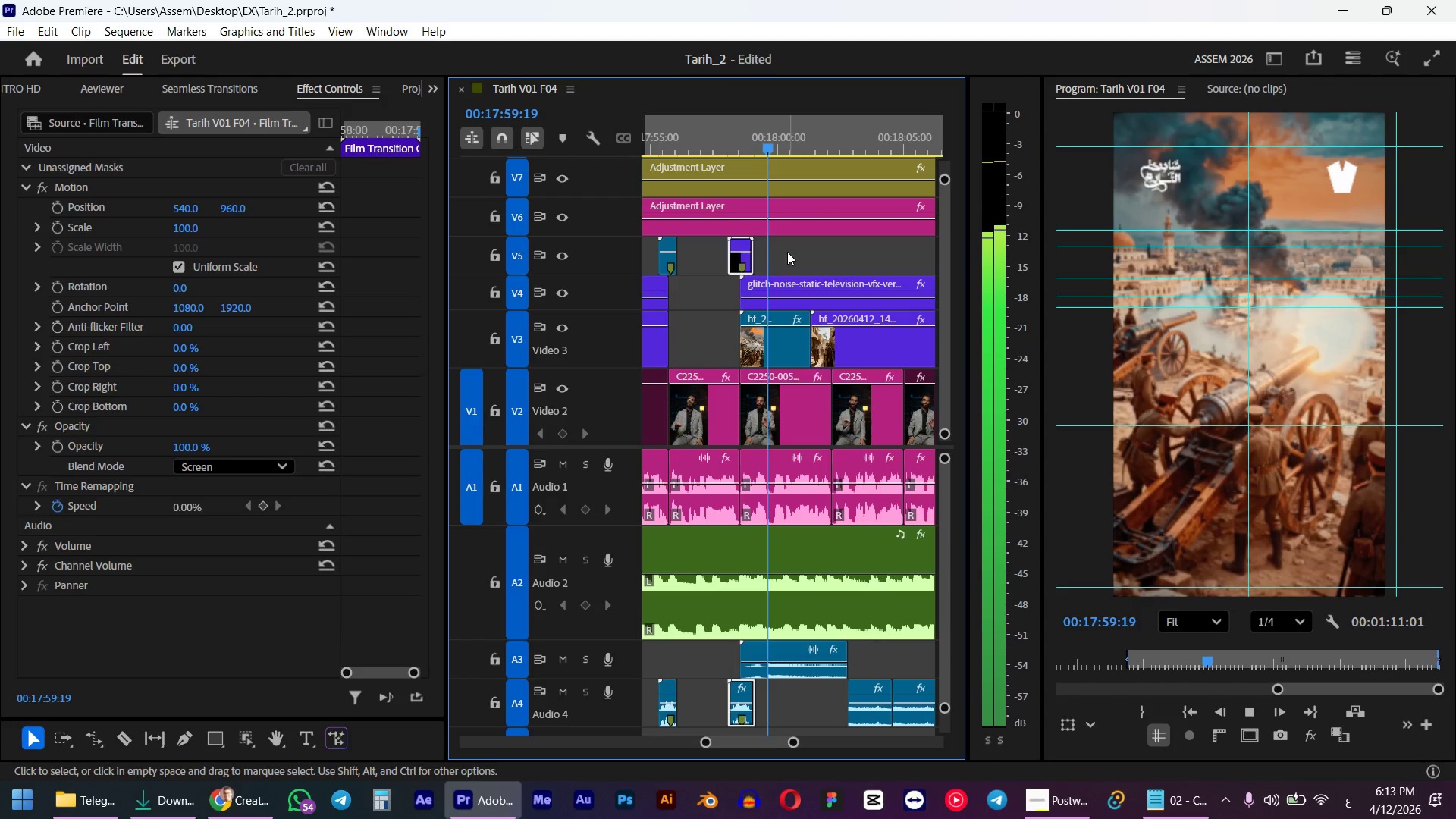 
key(Space)
 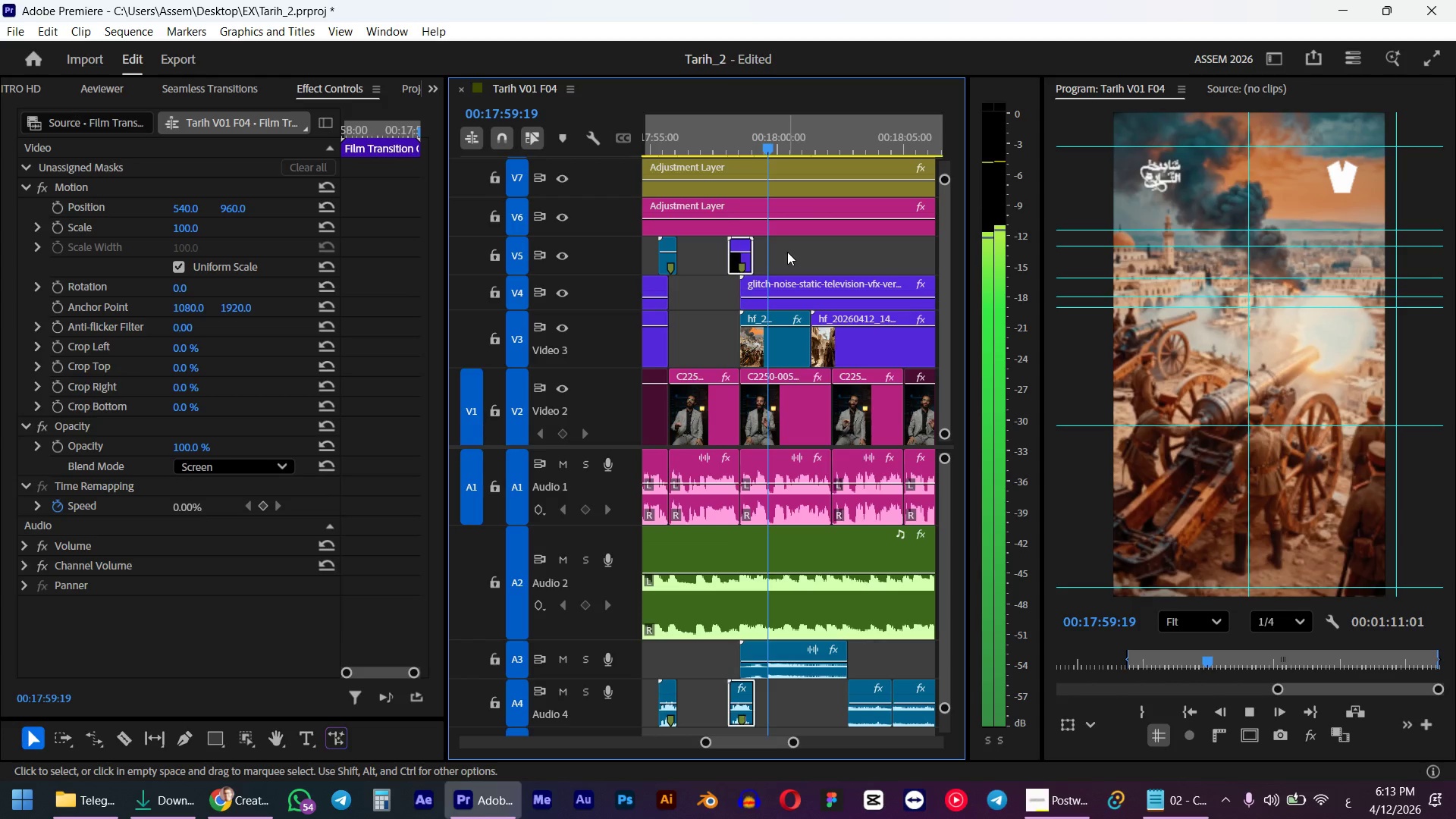 
left_click_drag(start_coordinate=[838, 289], to_coordinate=[850, 287])
 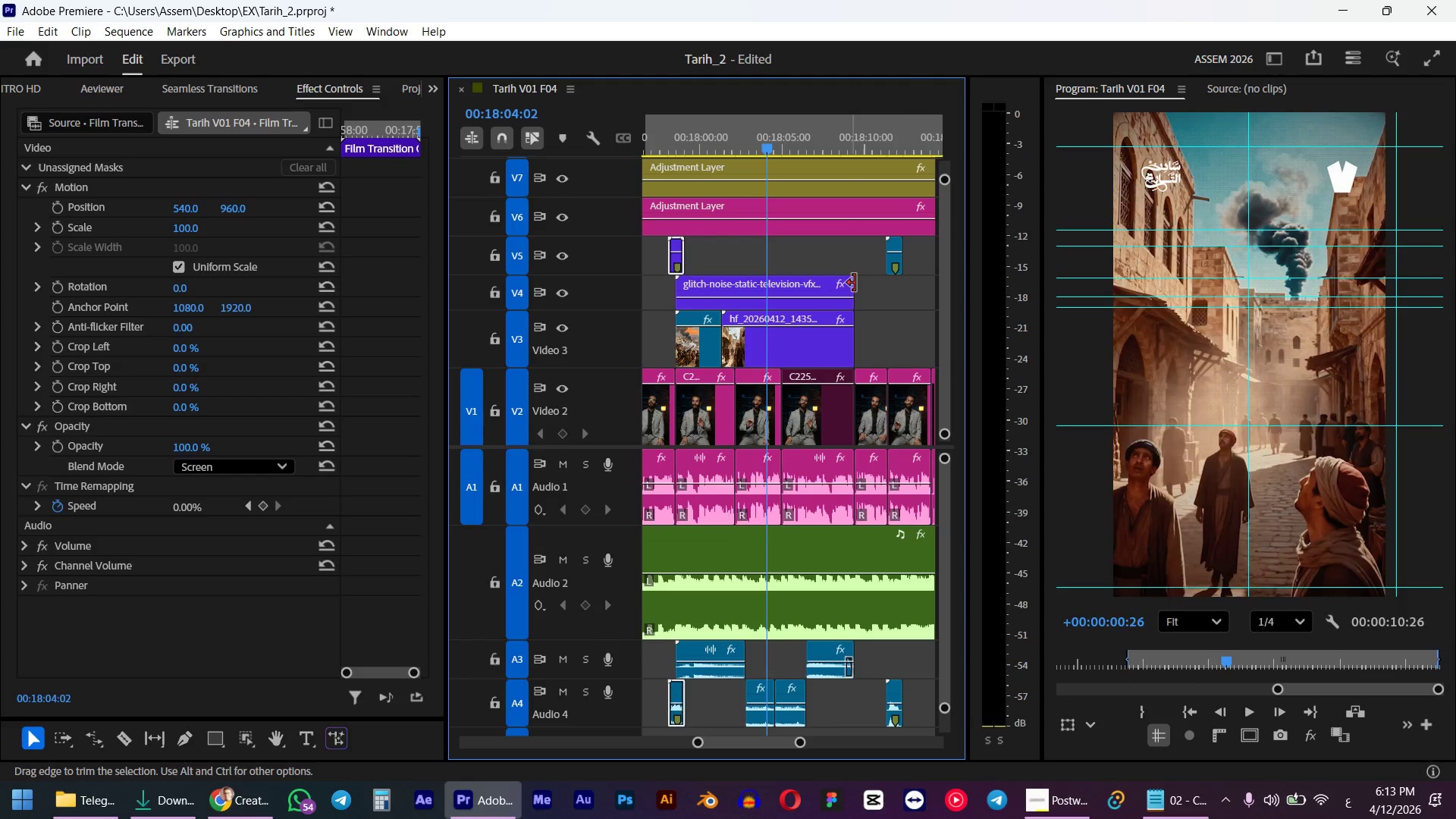 
left_click_drag(start_coordinate=[893, 246], to_coordinate=[851, 245])
 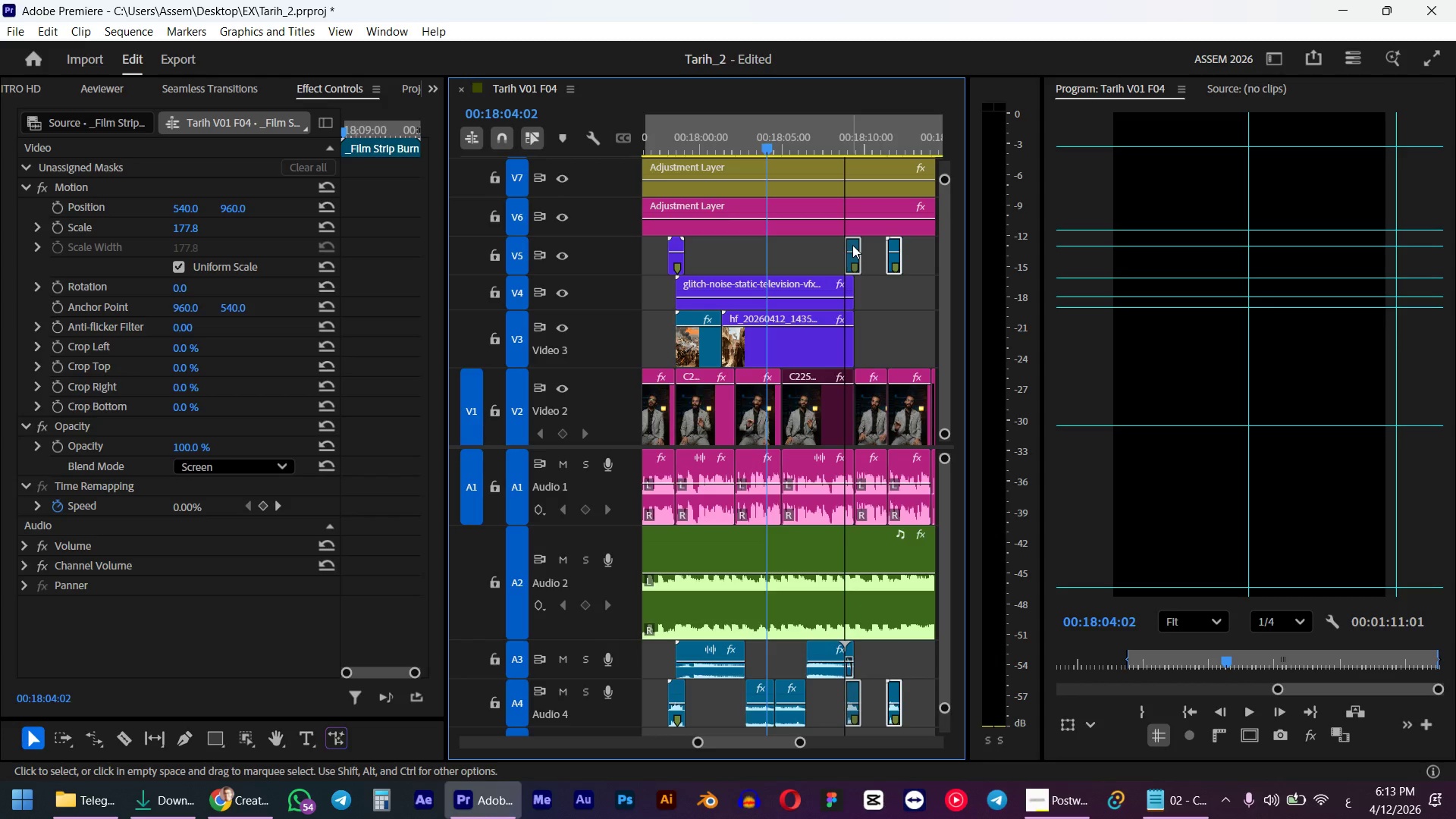 
hold_key(key=AltLeft, duration=0.72)
scroll: coordinate [890, 266], scroll_direction: up, amount: 6.0
 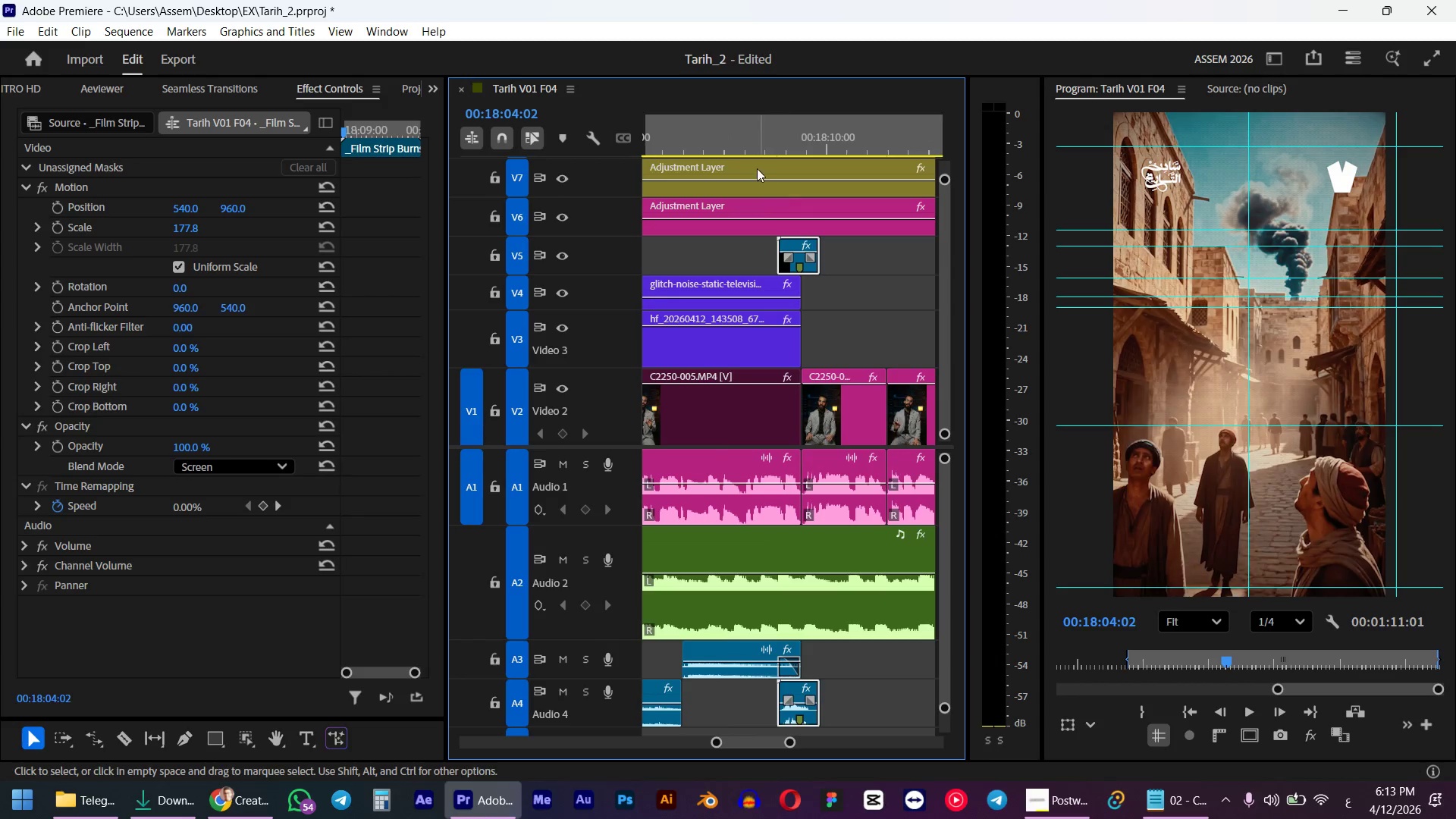 
left_click([733, 127])
 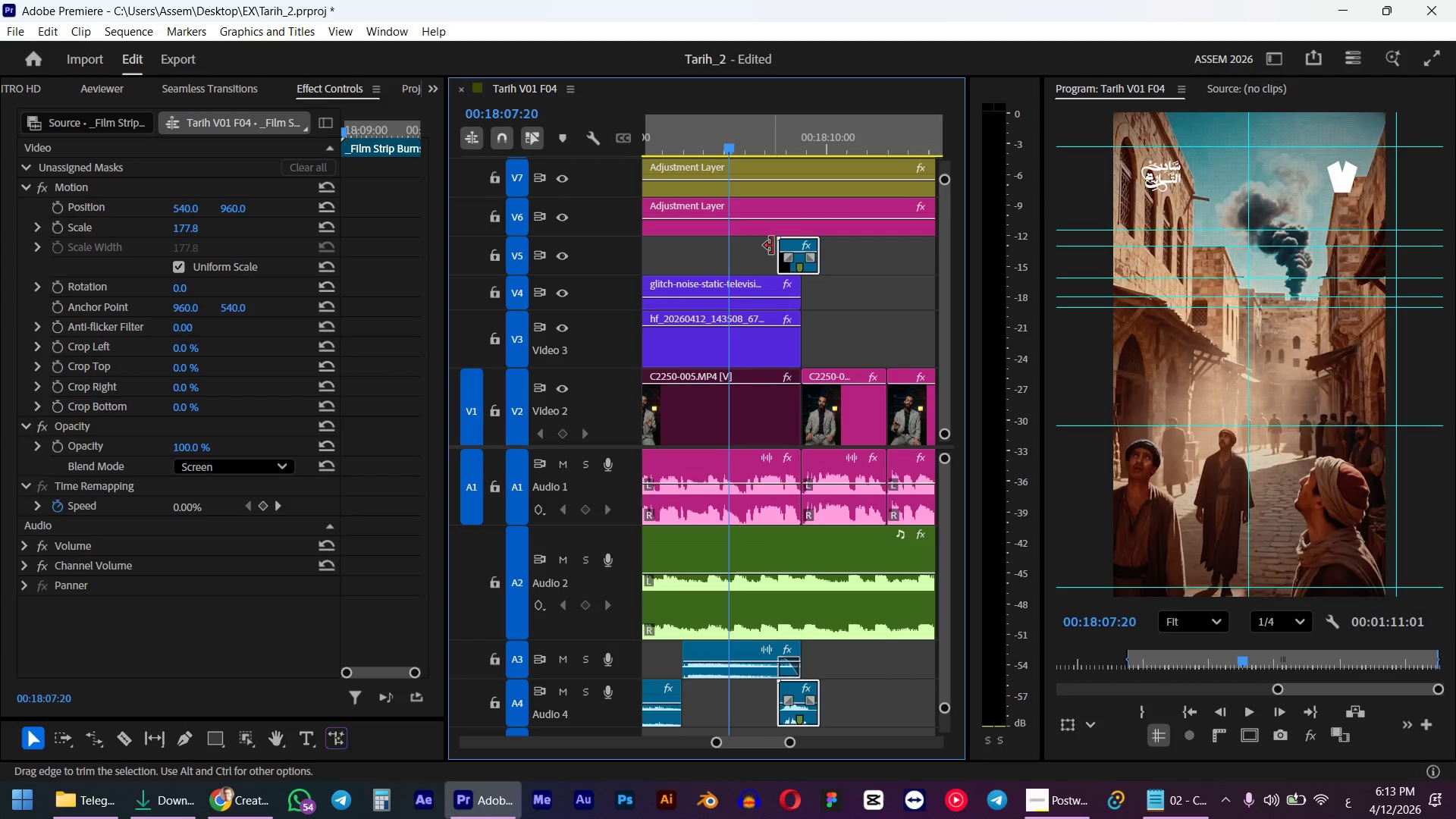 
key(Space)
 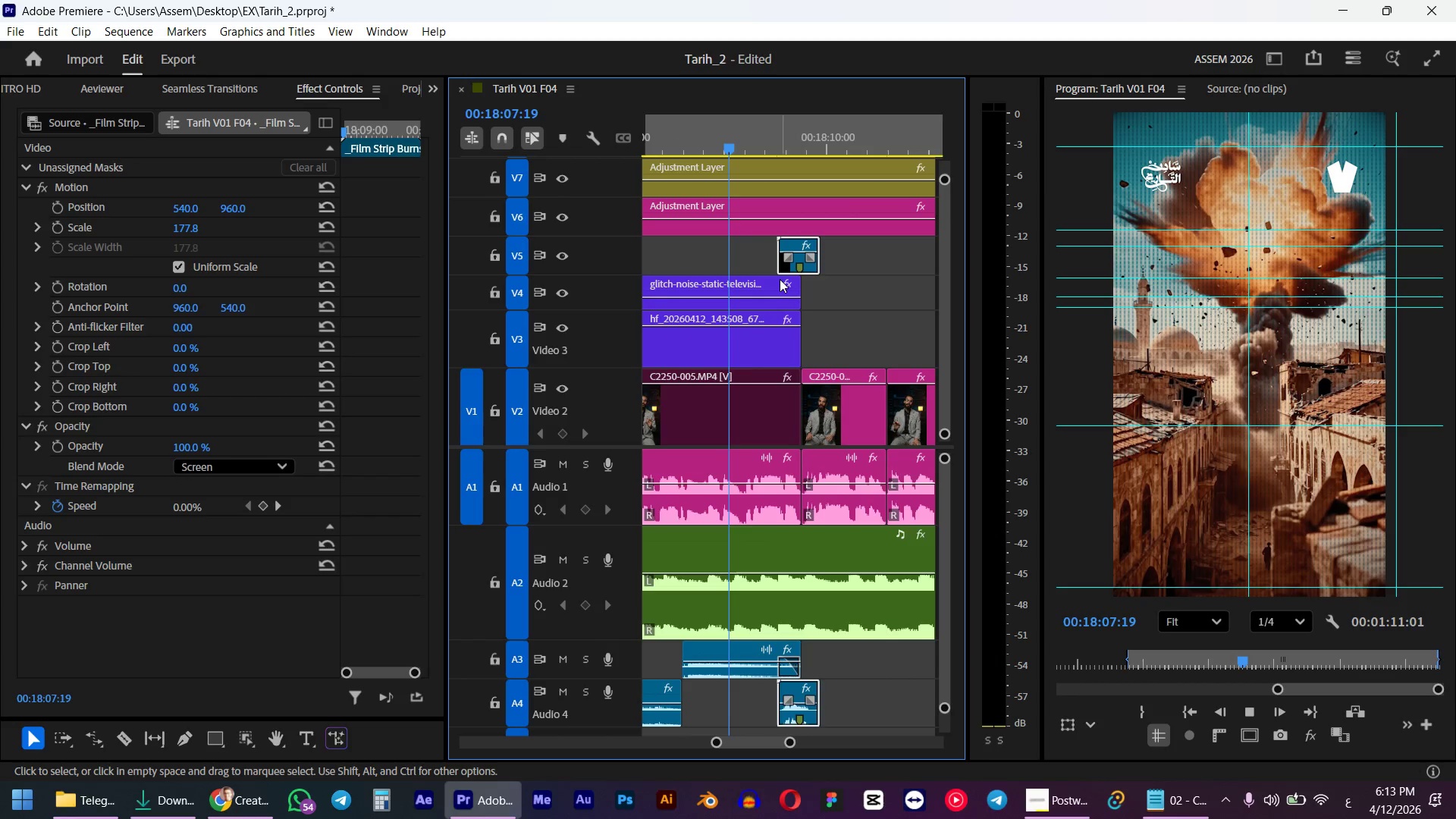 
hold_key(key=AltLeft, duration=3.31)
scroll: coordinate [778, 268], scroll_direction: down, amount: 7.0
 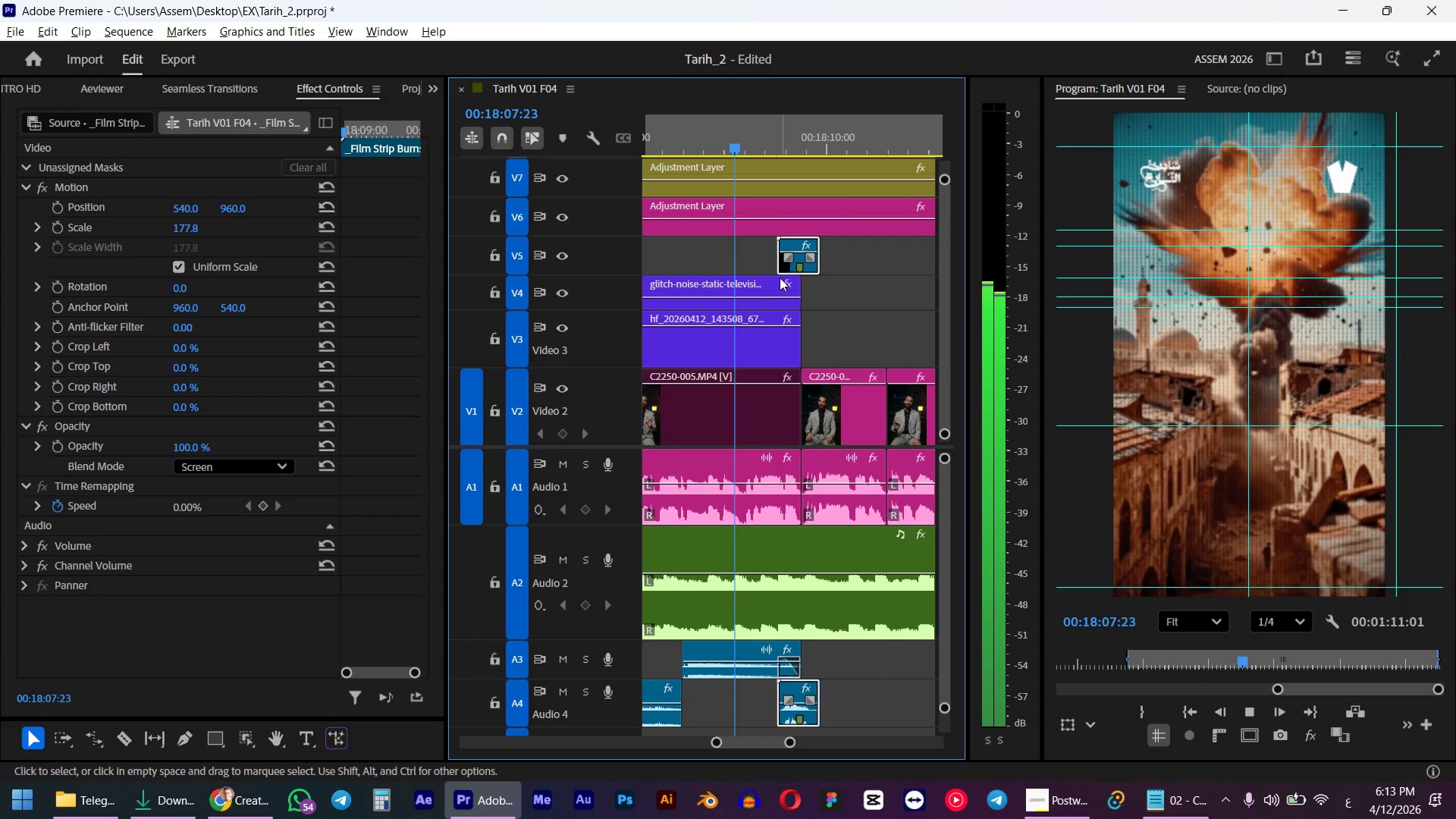 
hold_key(key=AltLeft, duration=0.41)
scroll: coordinate [887, 292], scroll_direction: down, amount: 8.0
 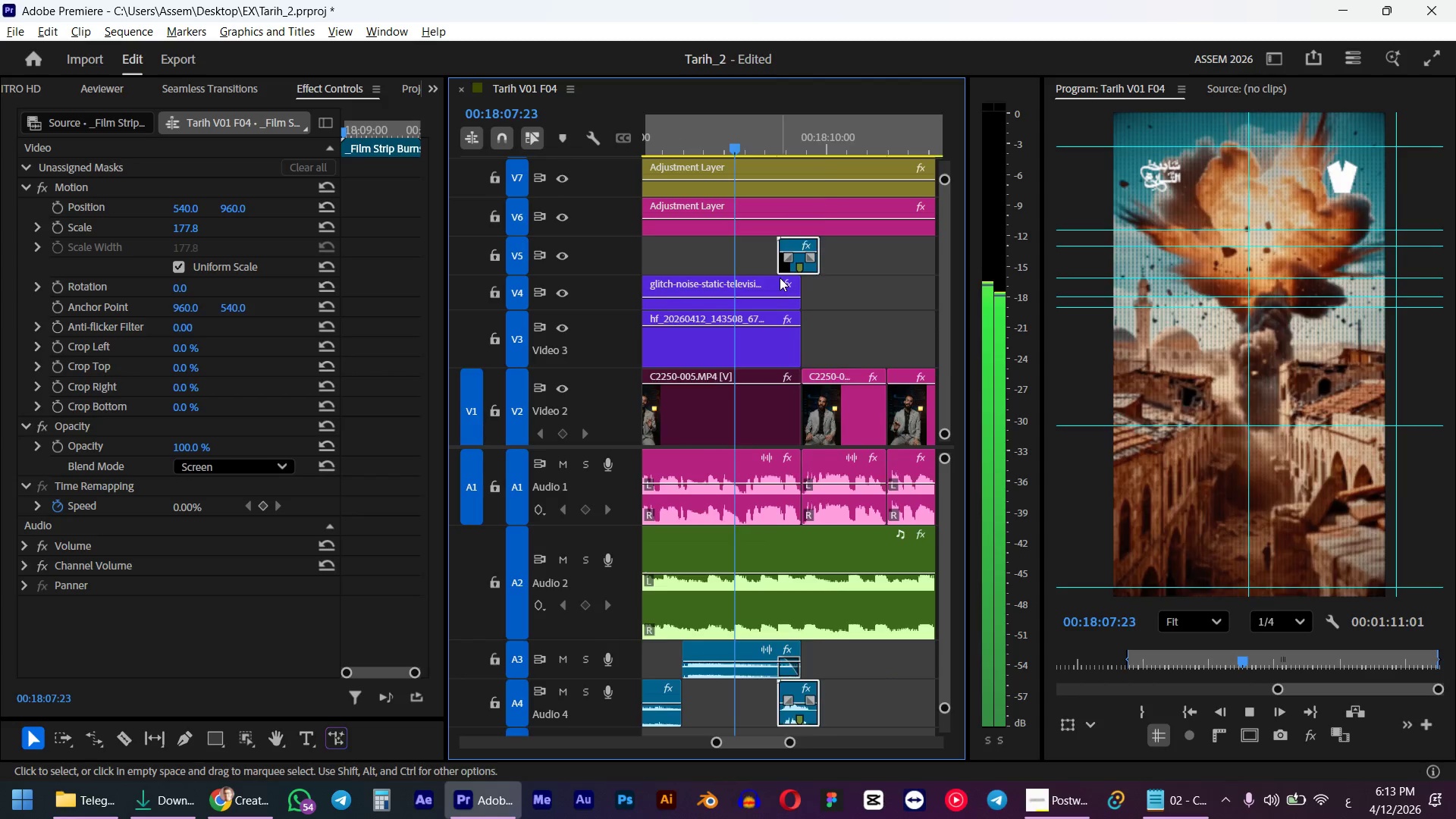 
key(Space)
 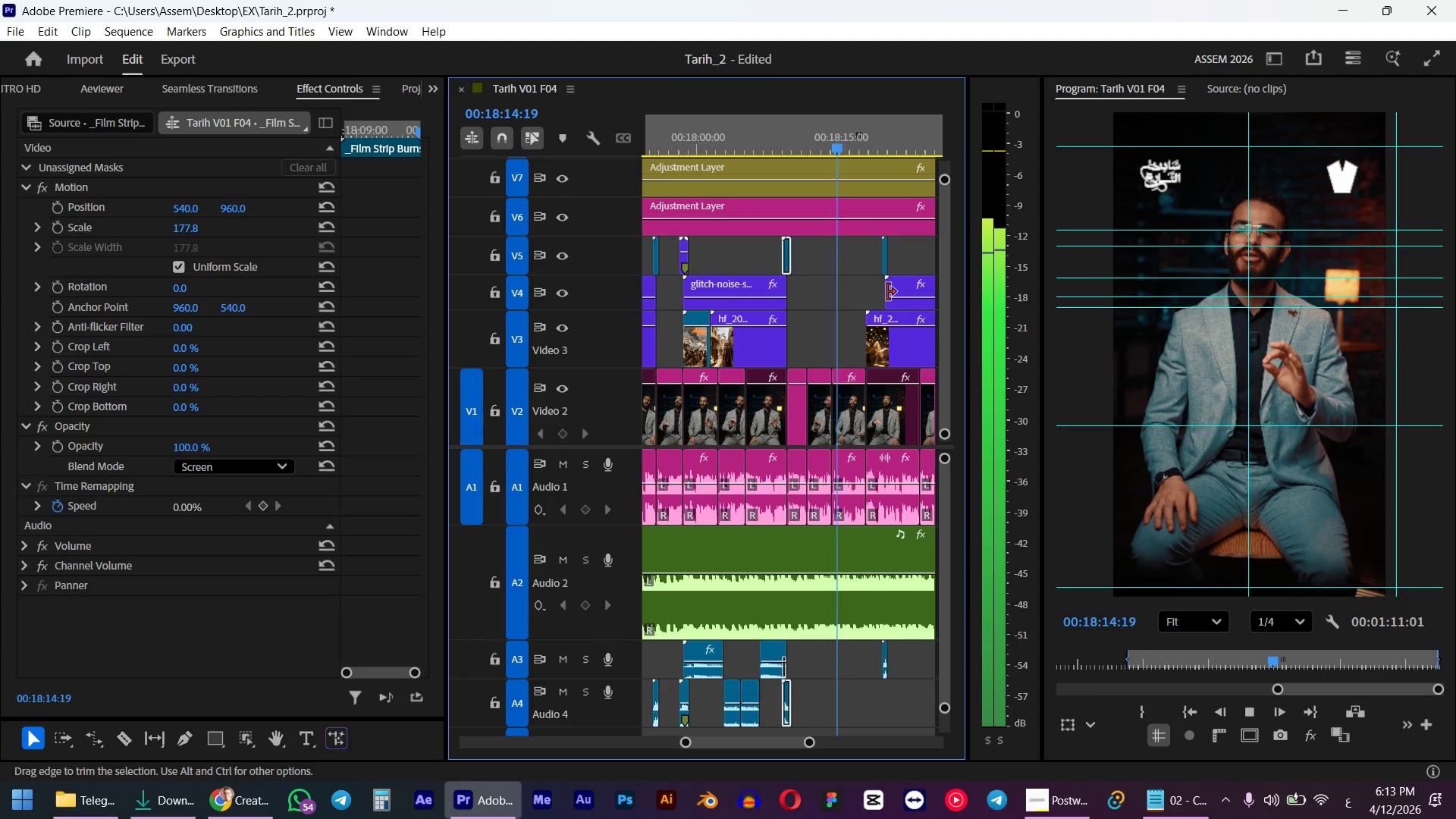 
scroll: coordinate [828, 300], scroll_direction: down, amount: 3.0
 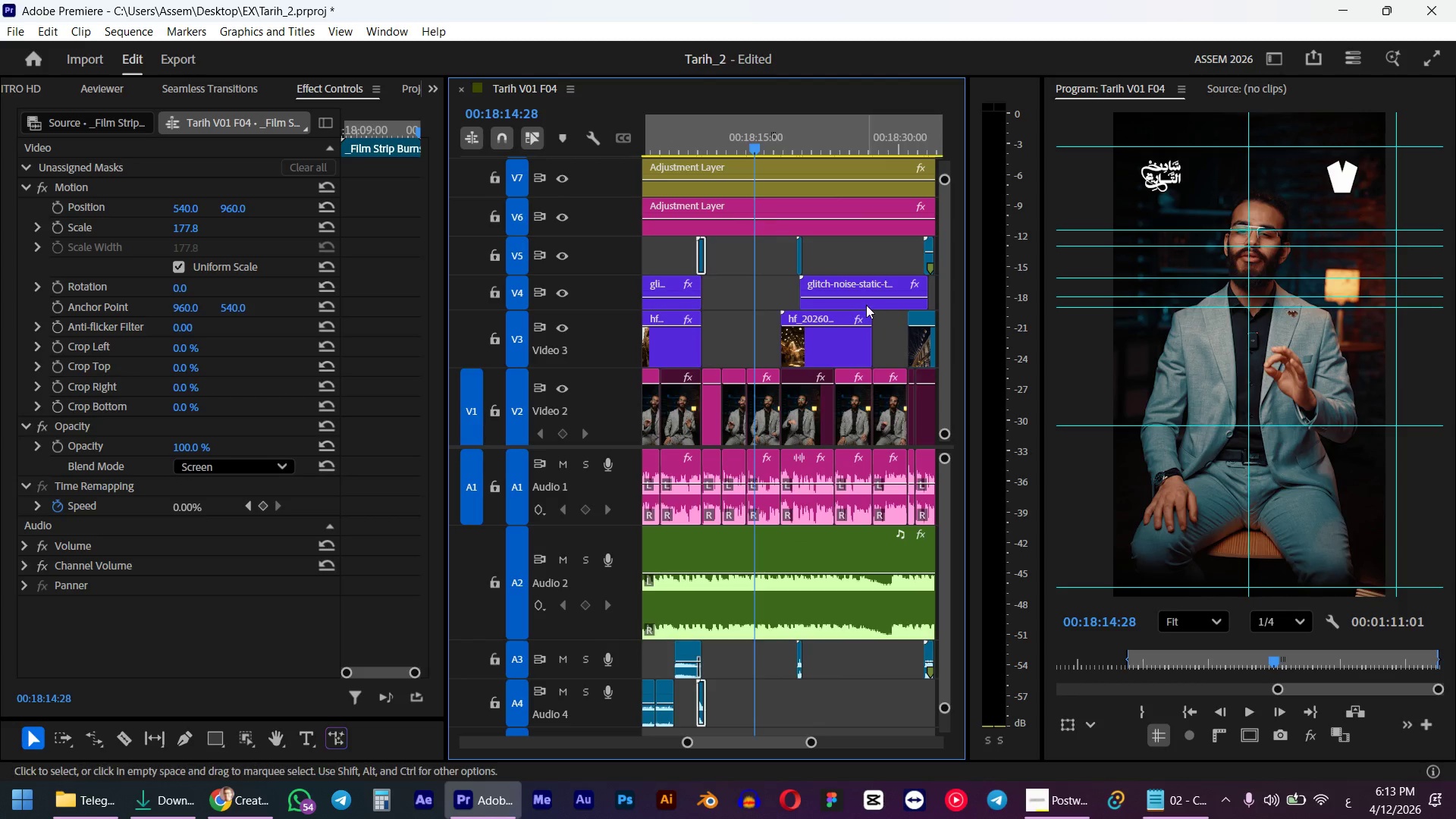 
left_click_drag(start_coordinate=[864, 306], to_coordinate=[844, 299])
 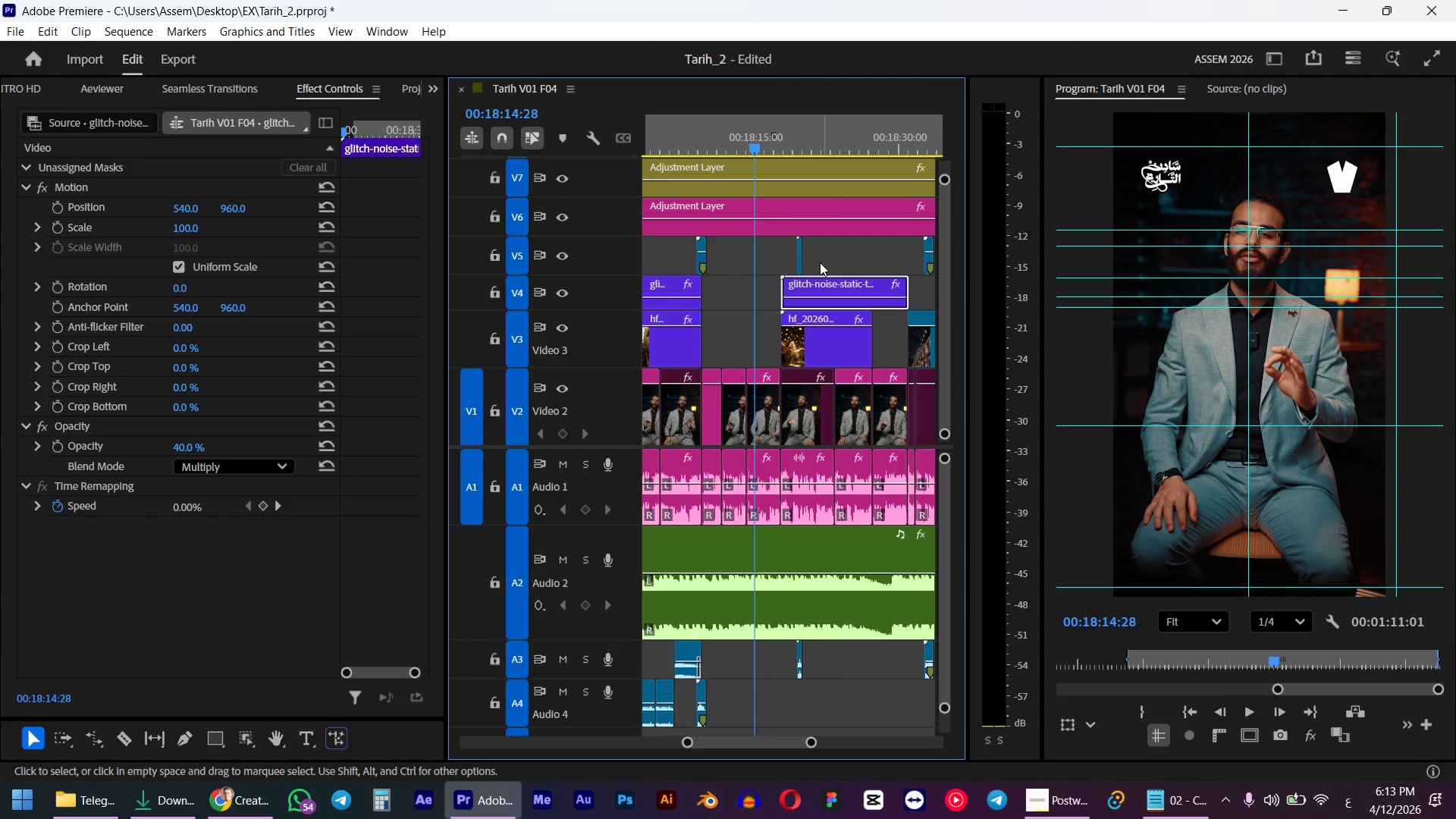 
hold_key(key=AltLeft, duration=0.48)
scroll: coordinate [819, 261], scroll_direction: up, amount: 6.0
 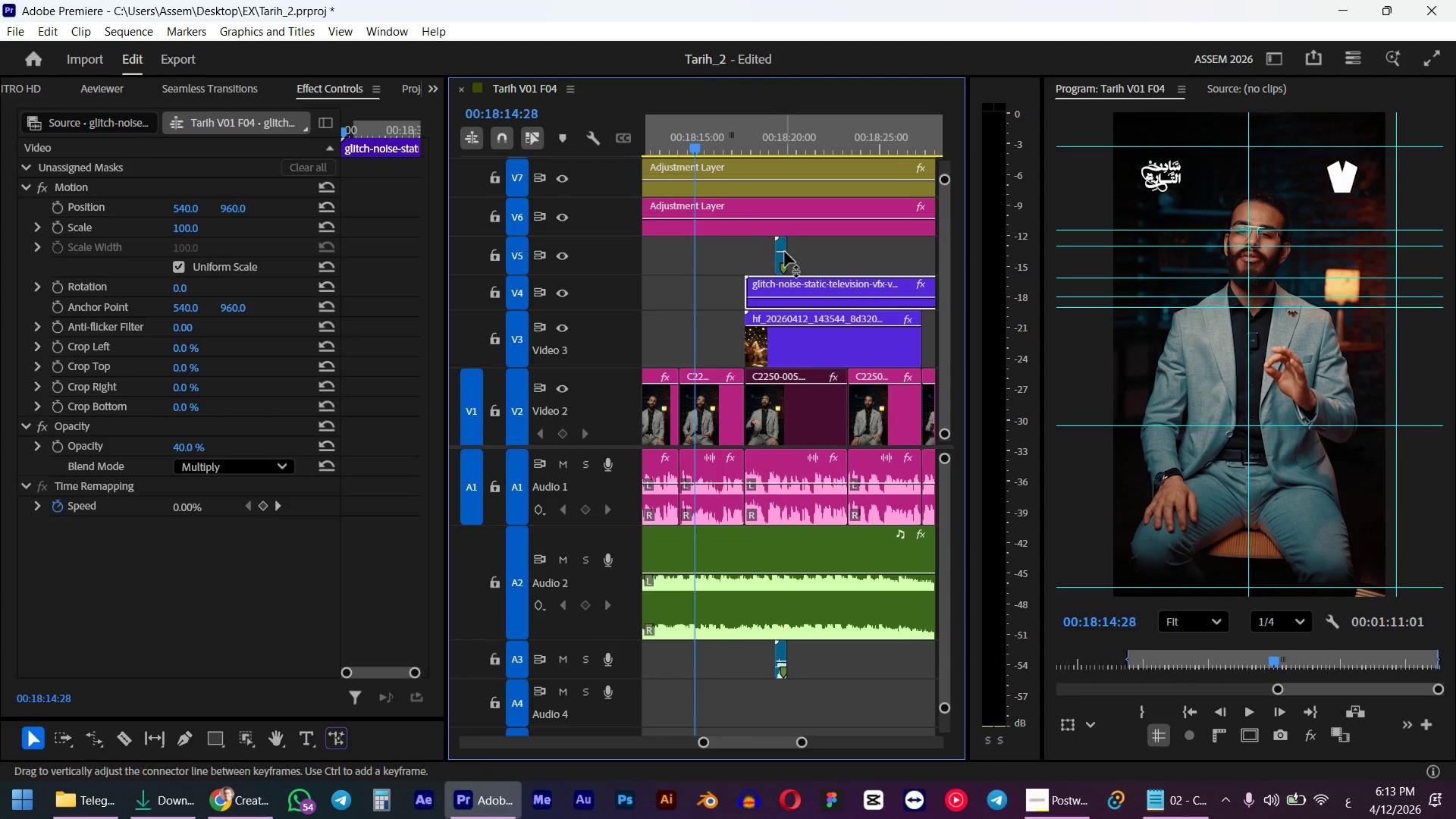 
hold_key(key=AltLeft, duration=0.41)
scroll: coordinate [785, 250], scroll_direction: up, amount: 5.0
 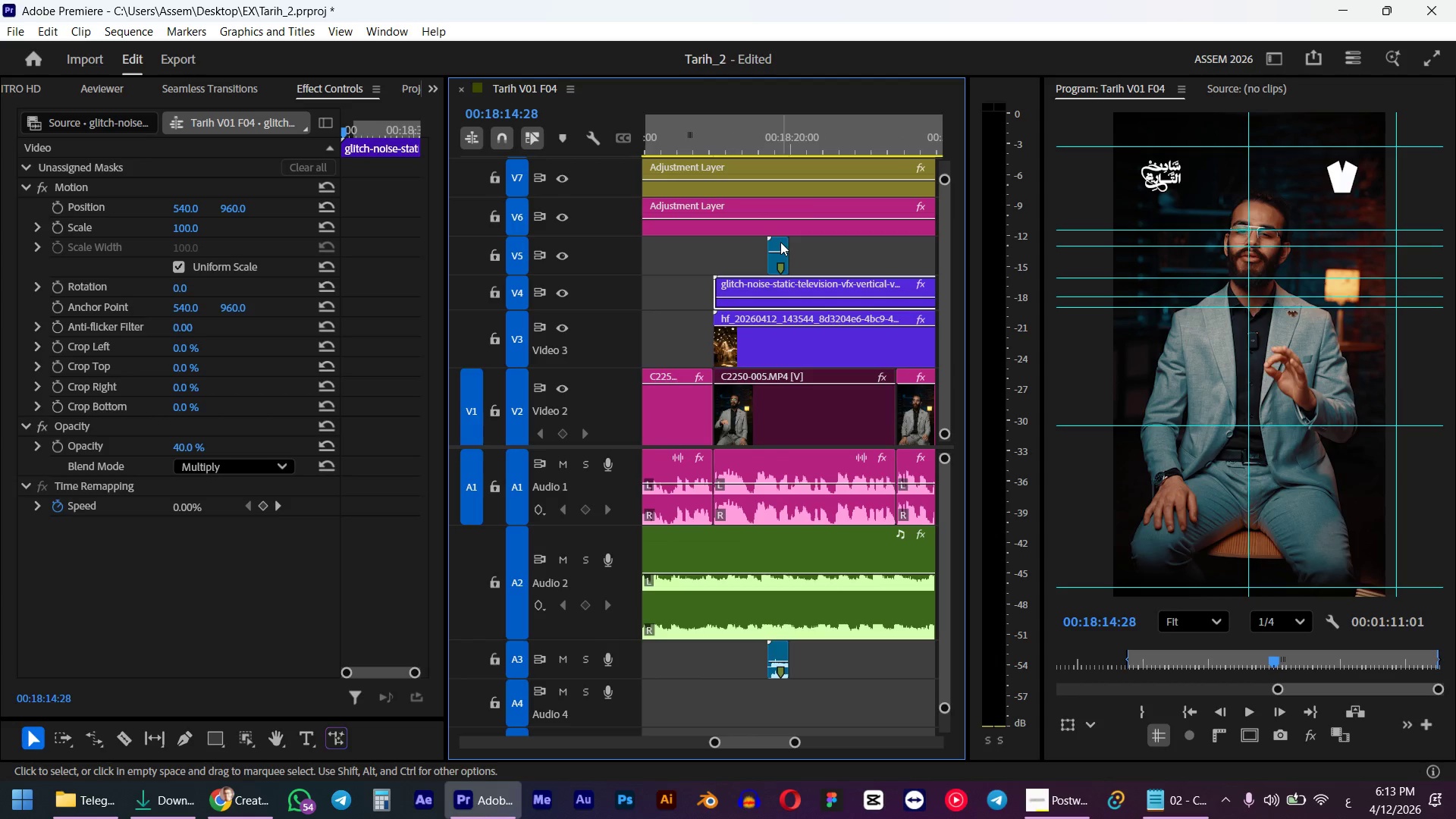 
left_click_drag(start_coordinate=[780, 240], to_coordinate=[717, 249])
 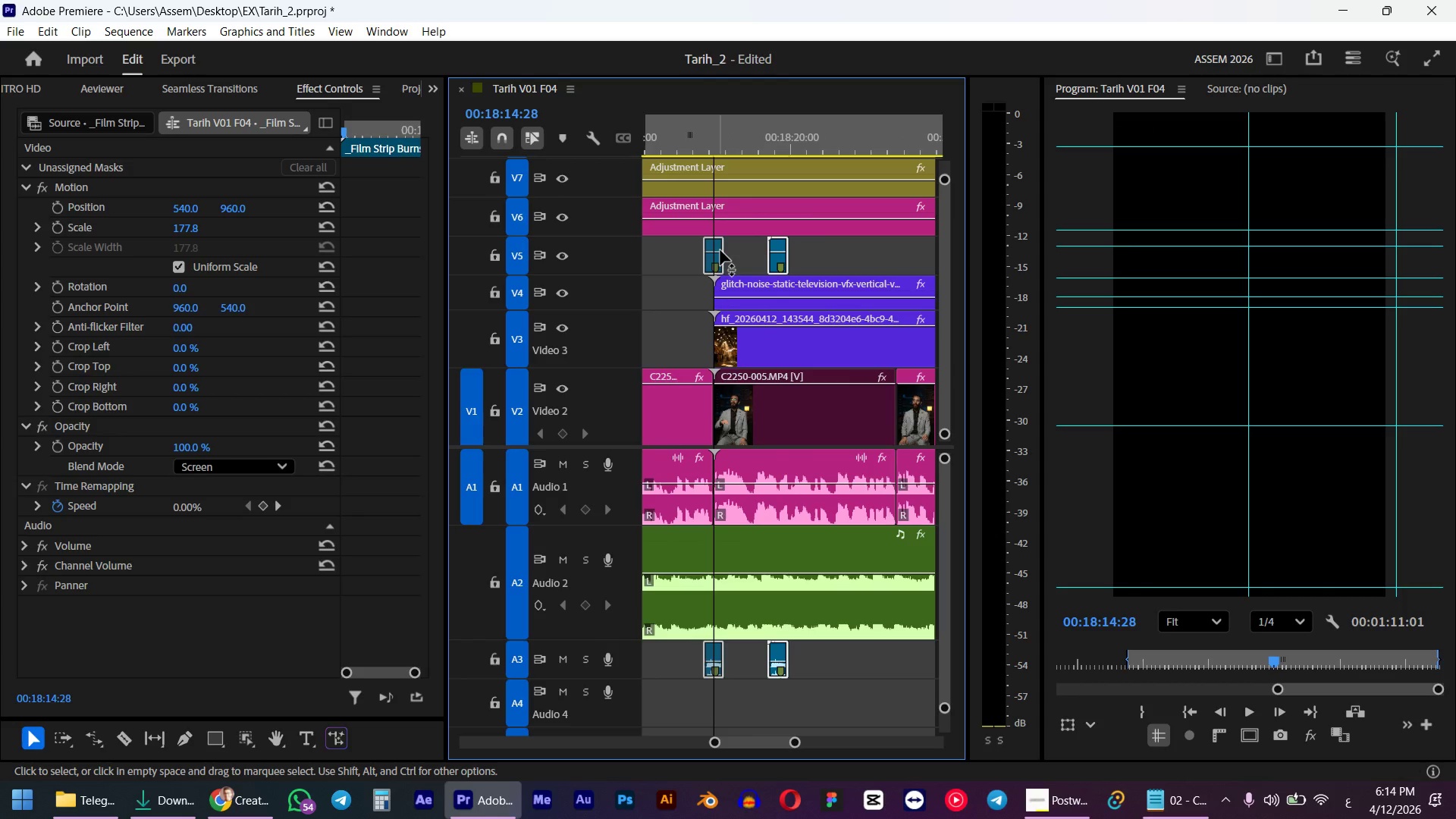 
hold_key(key=AltLeft, duration=0.31)
scroll: coordinate [807, 297], scroll_direction: down, amount: 9.0
 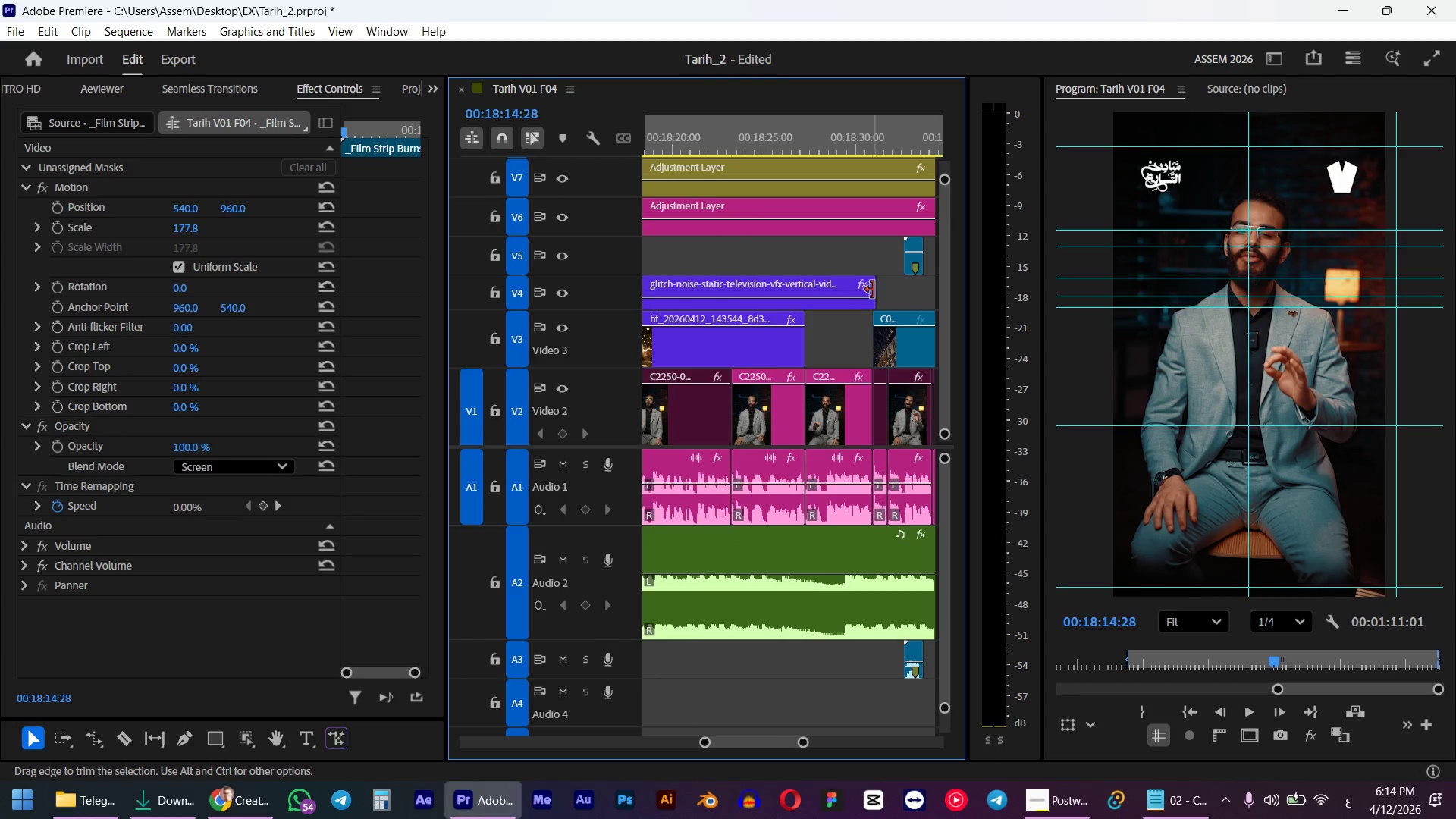 
left_click_drag(start_coordinate=[874, 290], to_coordinate=[801, 287])
 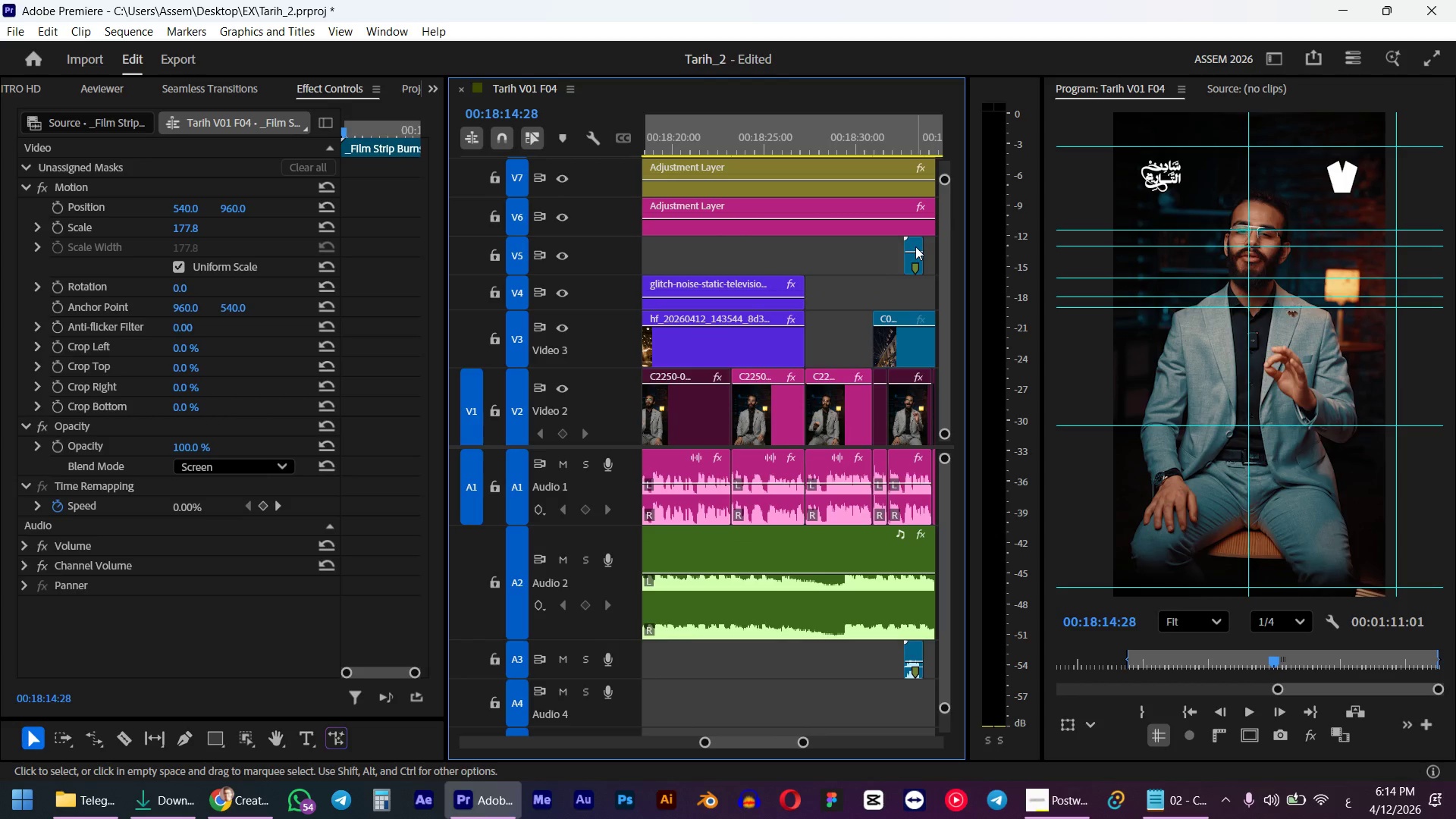 
left_click_drag(start_coordinate=[915, 246], to_coordinate=[808, 241])
 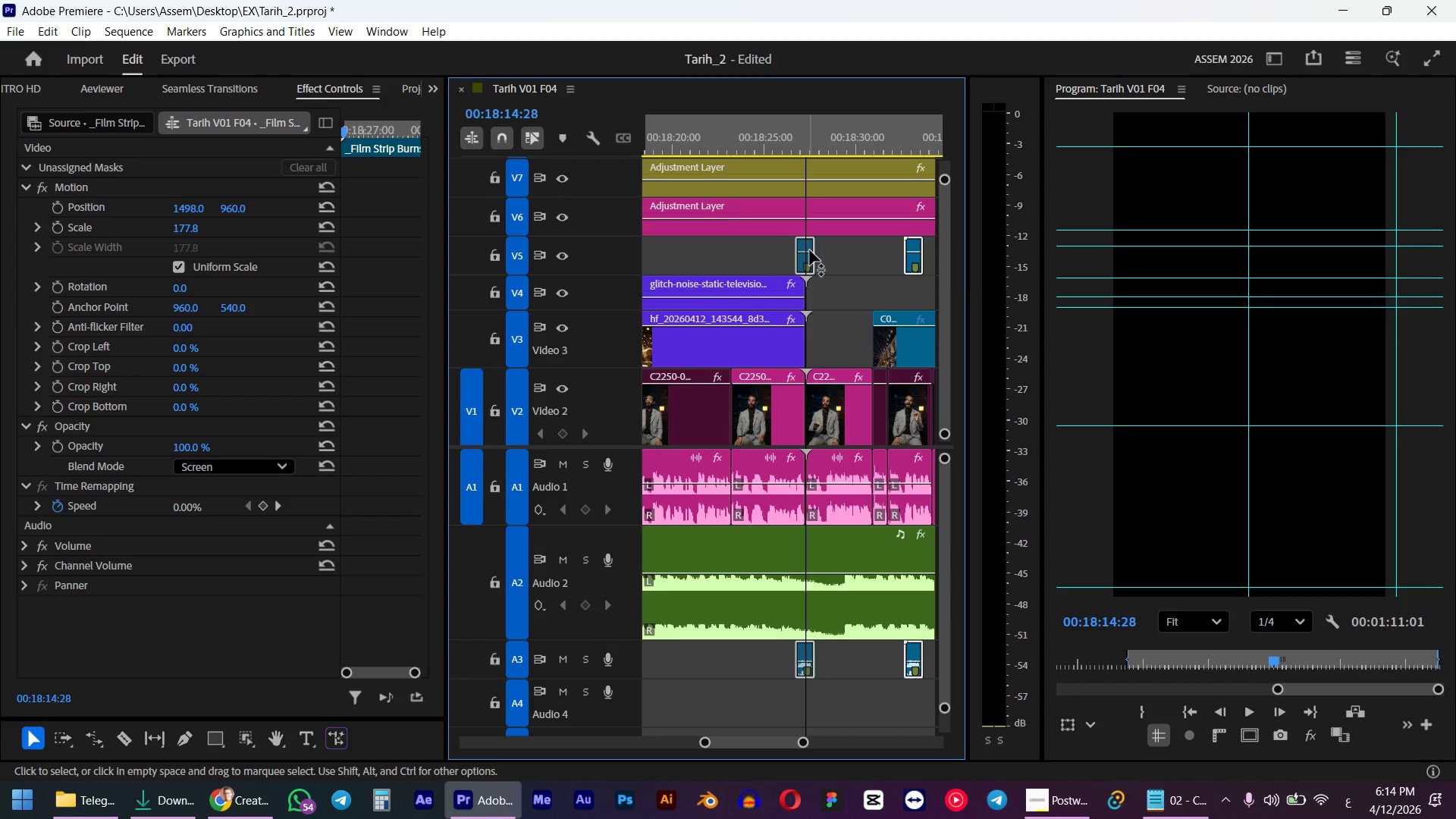 
hold_key(key=AltLeft, duration=0.84)
scroll: coordinate [812, 256], scroll_direction: down, amount: 4.0
 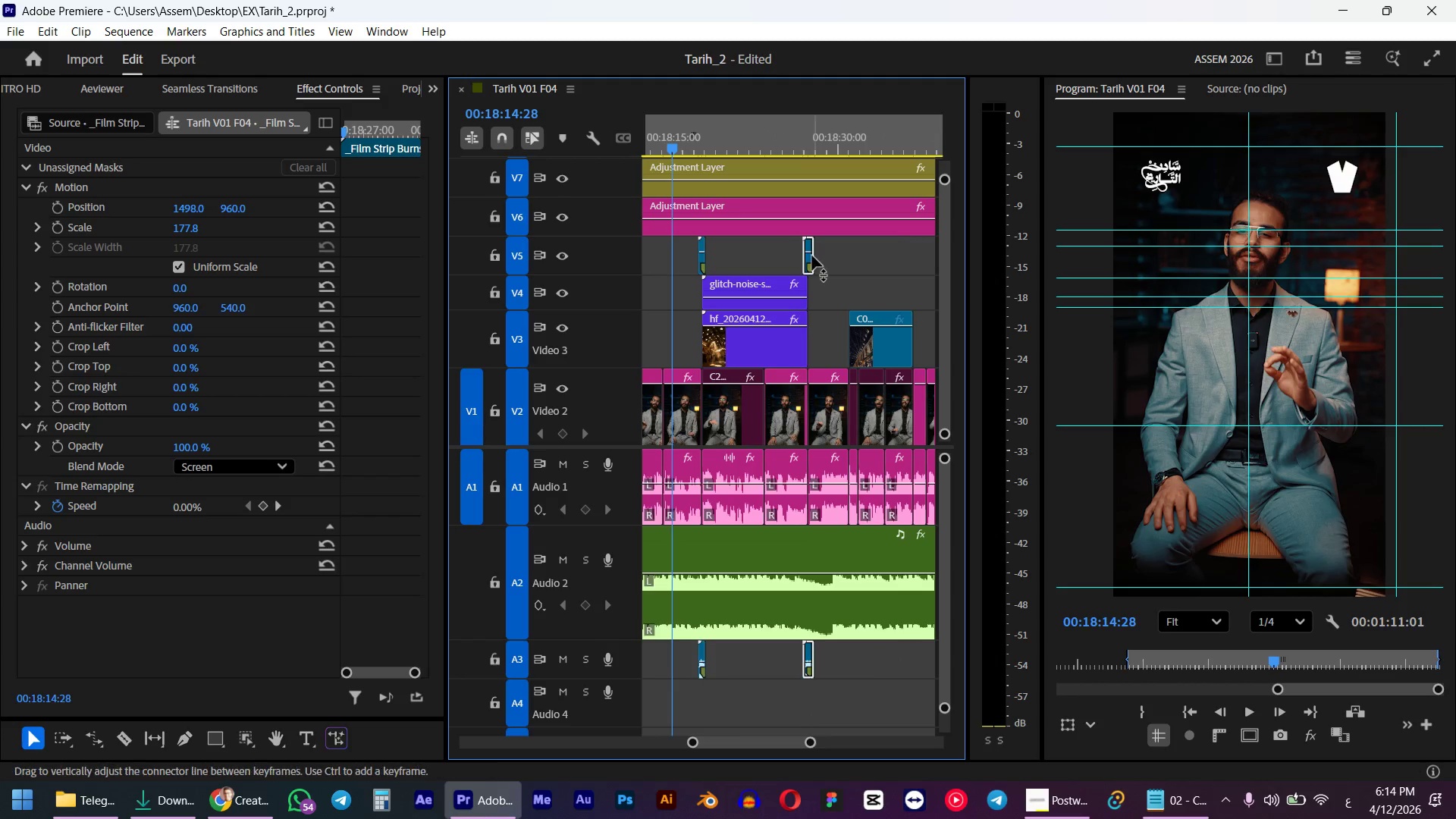 
key(Space)
 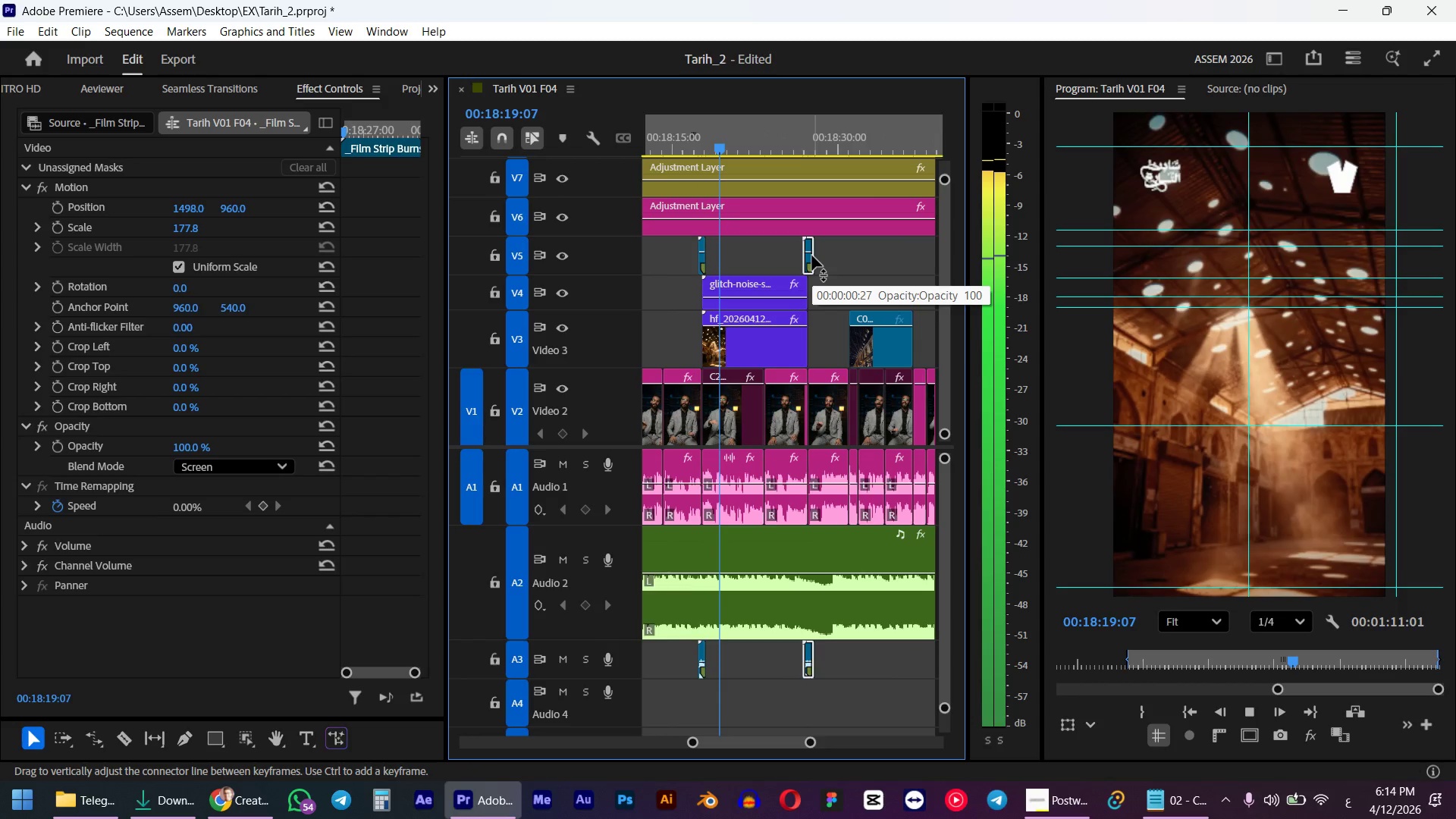 
wait(10.92)
 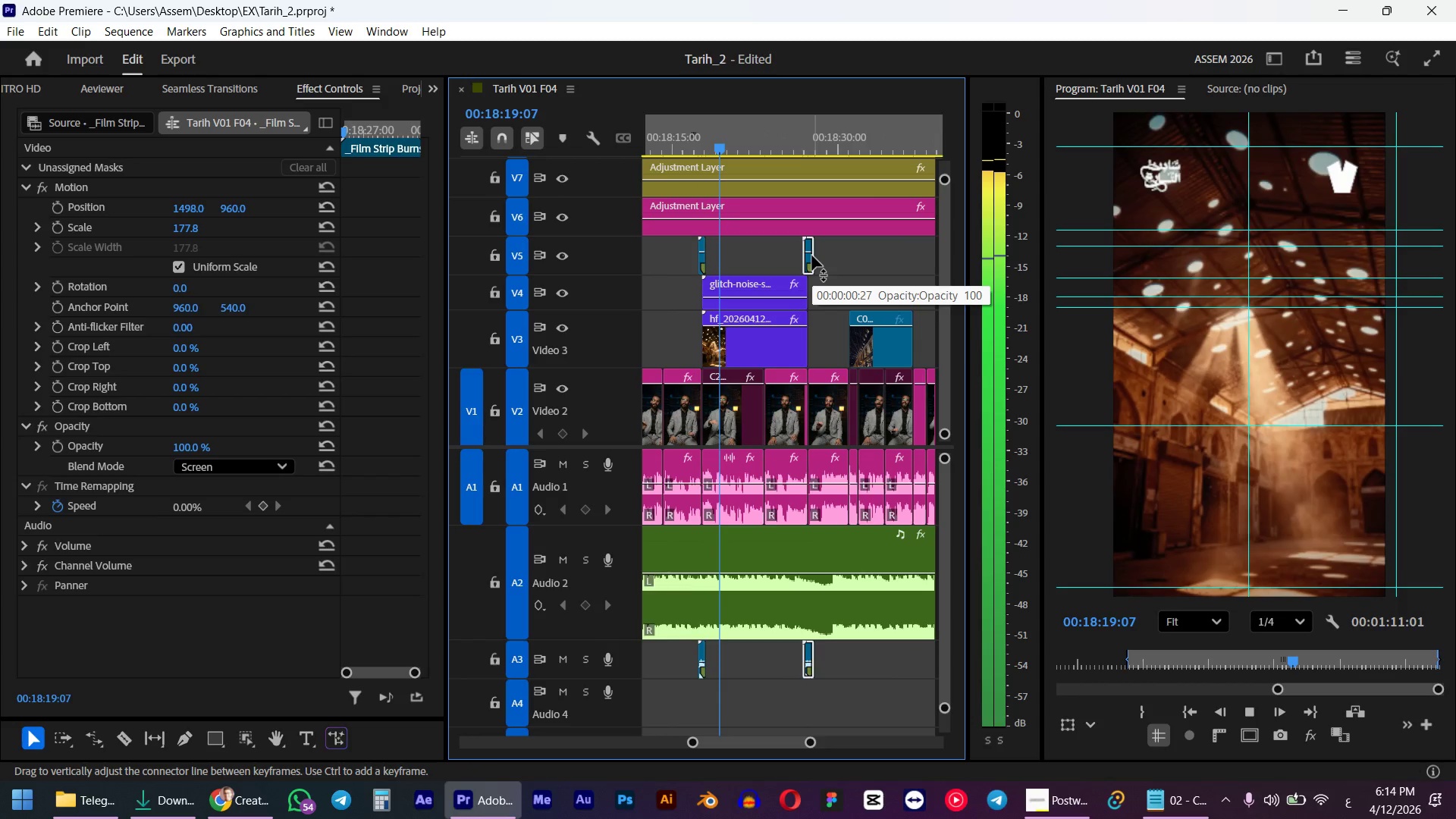 
hold_key(key=AltLeft, duration=0.48)
scroll: coordinate [814, 256], scroll_direction: up, amount: 5.0
 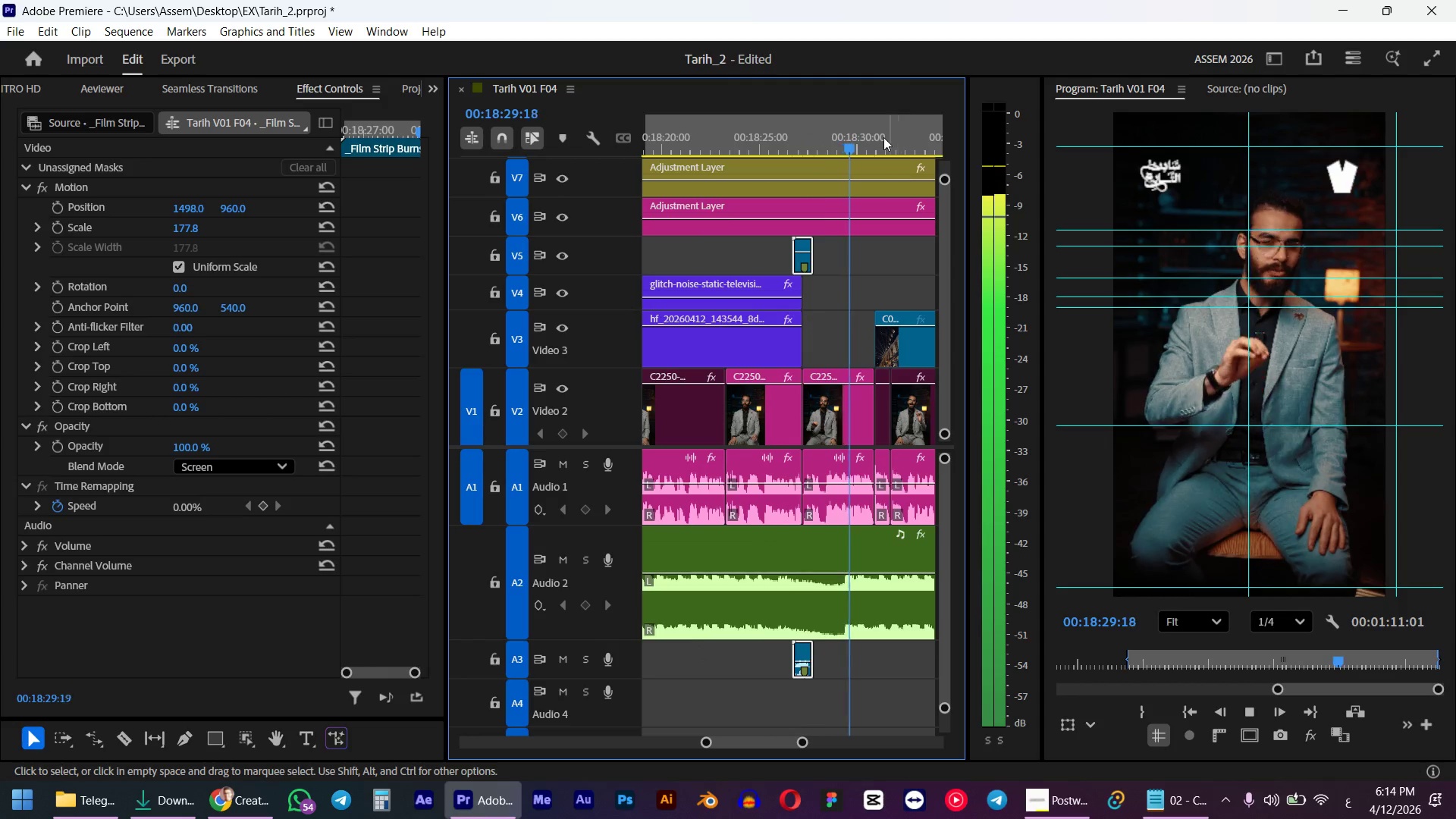 
key(Space)
 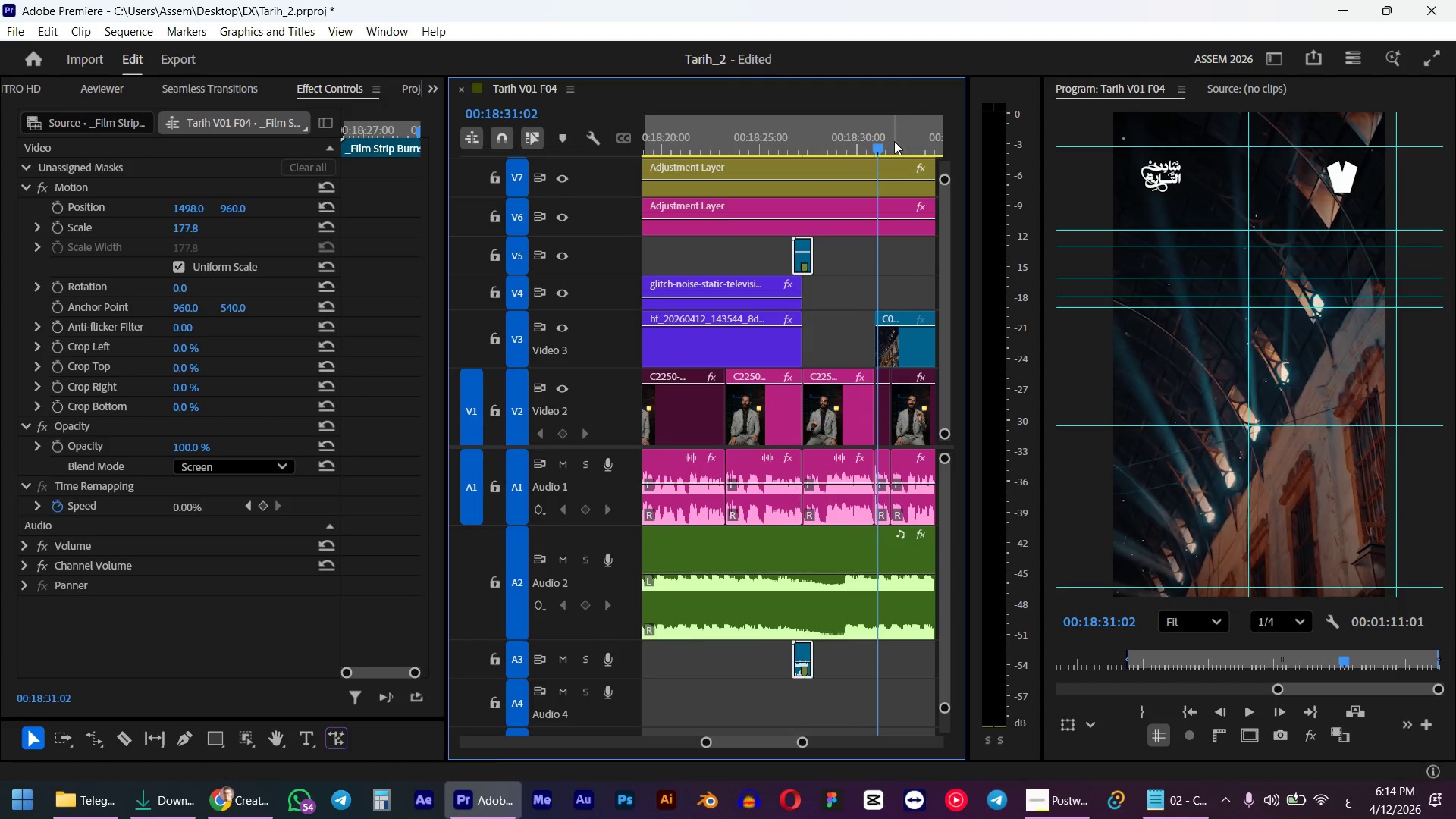 
left_click_drag(start_coordinate=[894, 140], to_coordinate=[875, 140])
 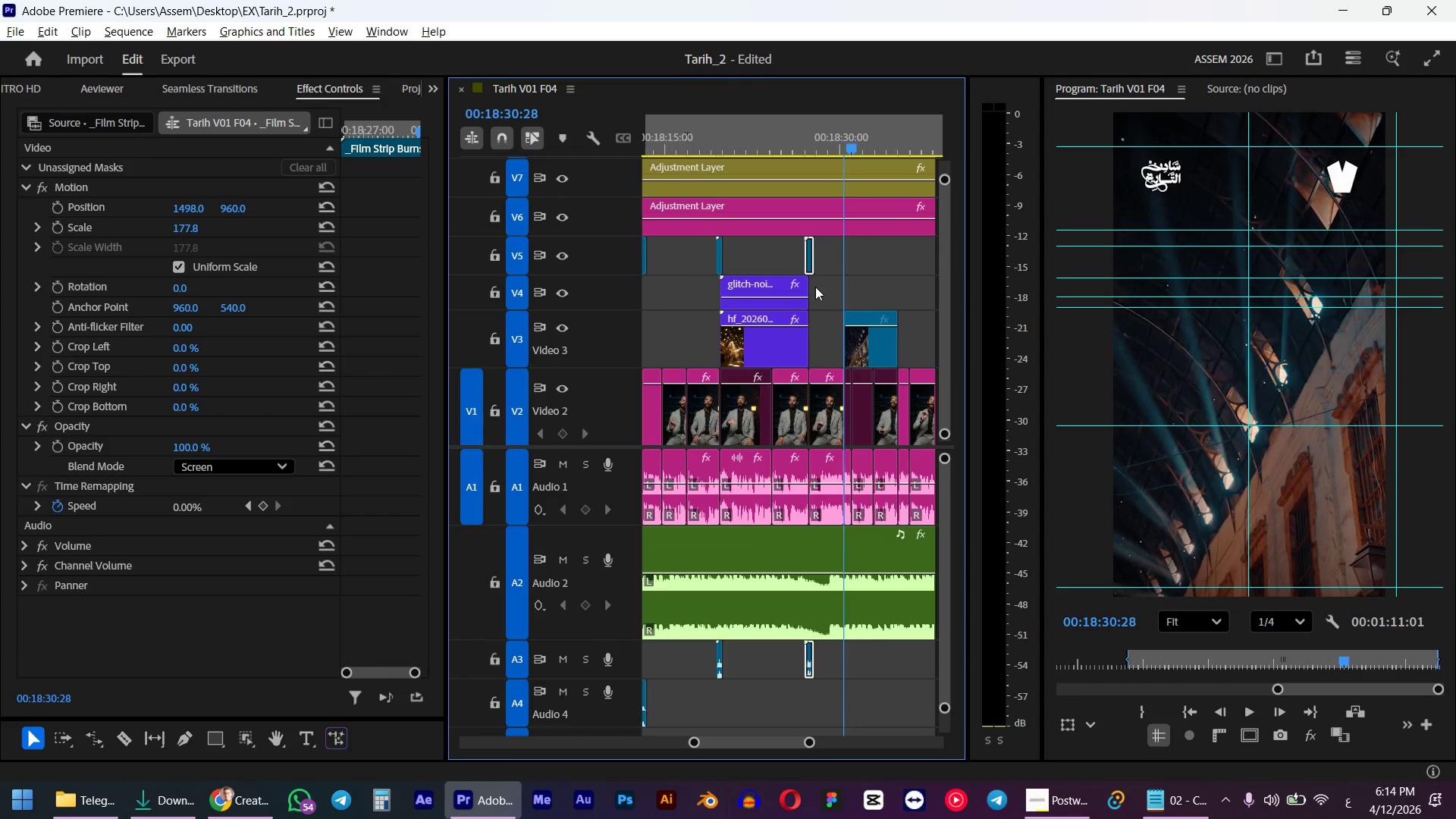 
hold_key(key=ShiftLeft, duration=0.47)
 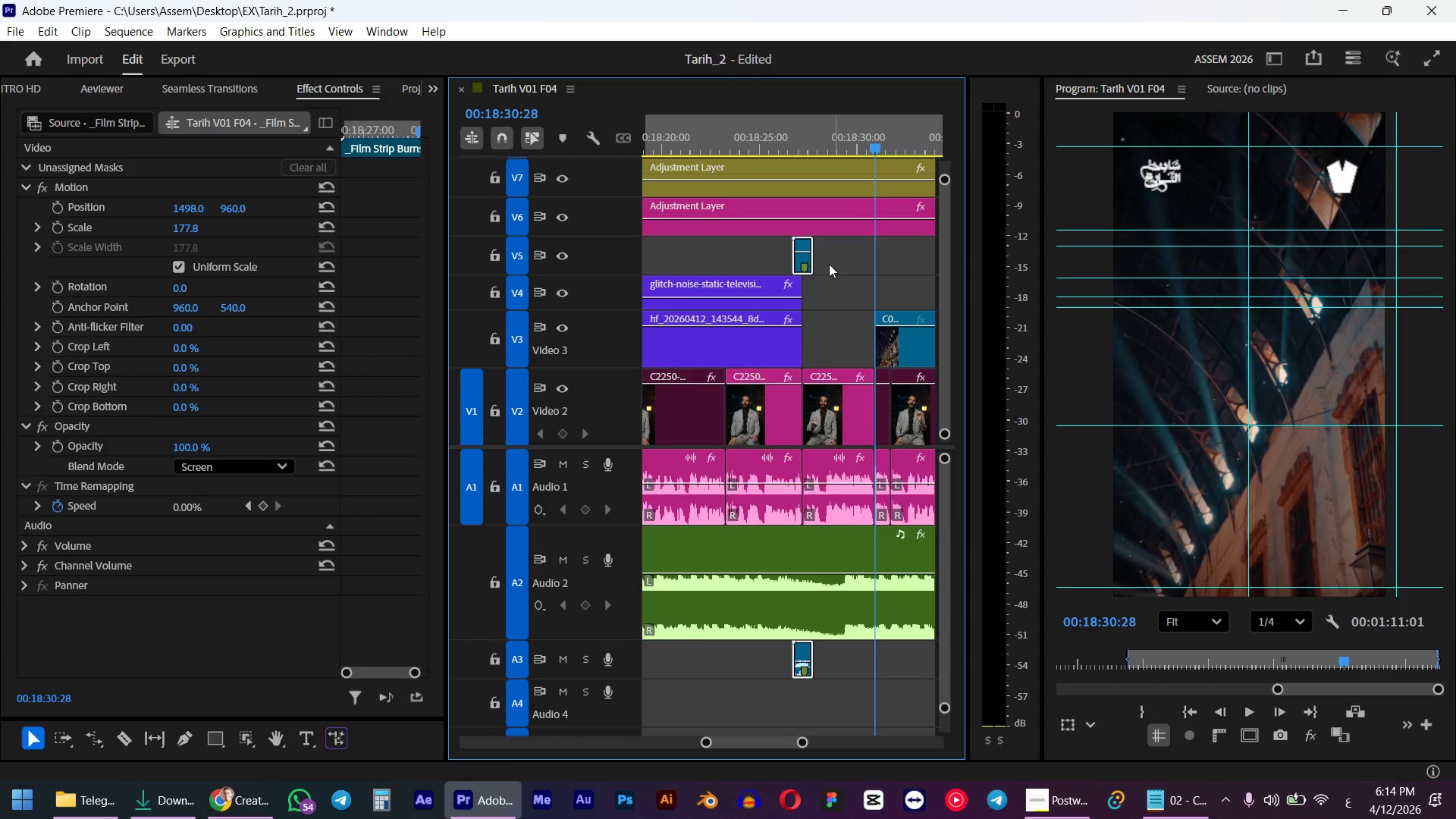 
hold_key(key=AltLeft, duration=1.2)
scroll: coordinate [759, 347], scroll_direction: down, amount: 10.0
 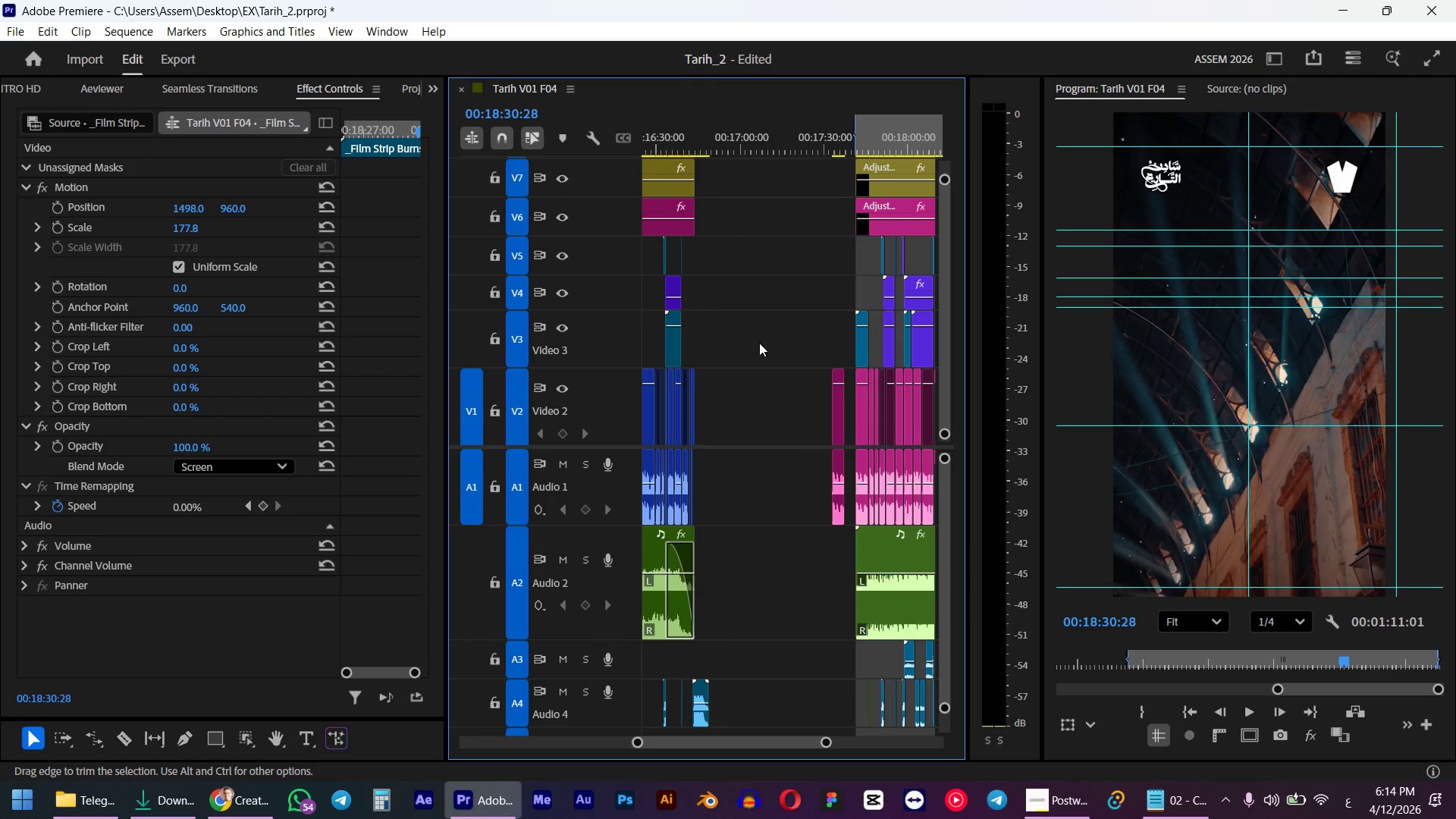 
scroll: coordinate [758, 313], scroll_direction: up, amount: 4.0
 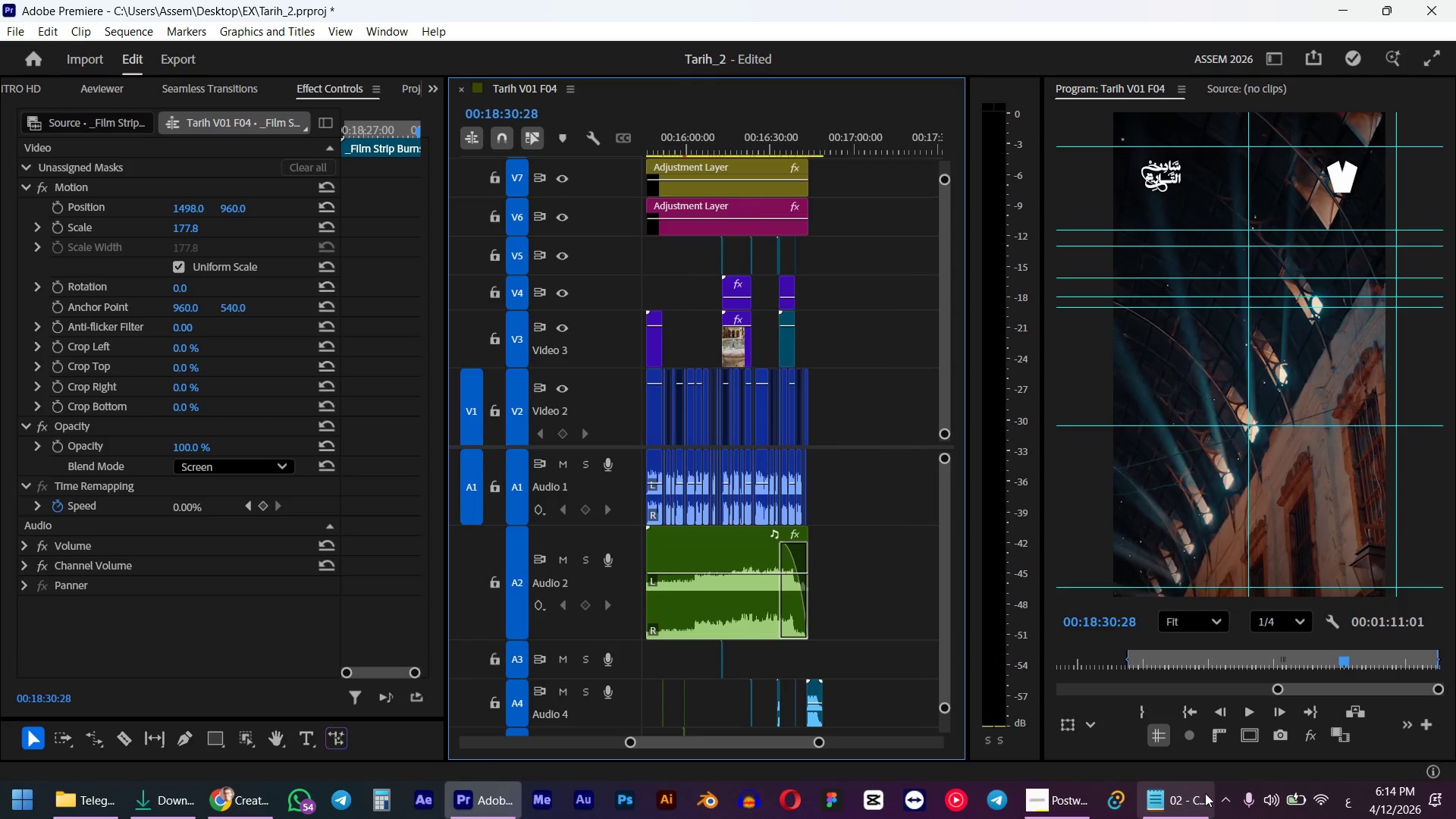 
left_click([1119, 801])
 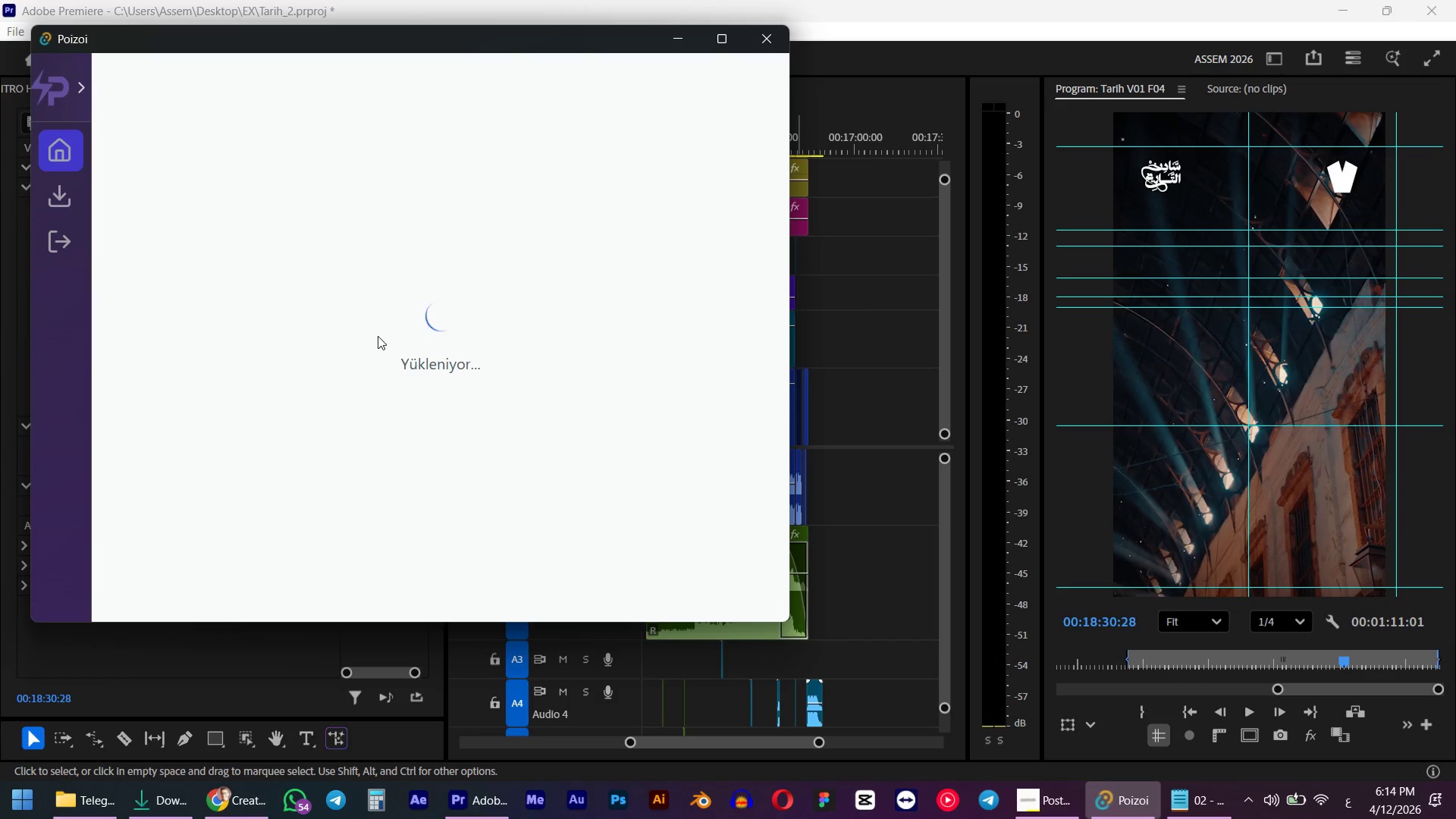 
wait(5.81)
 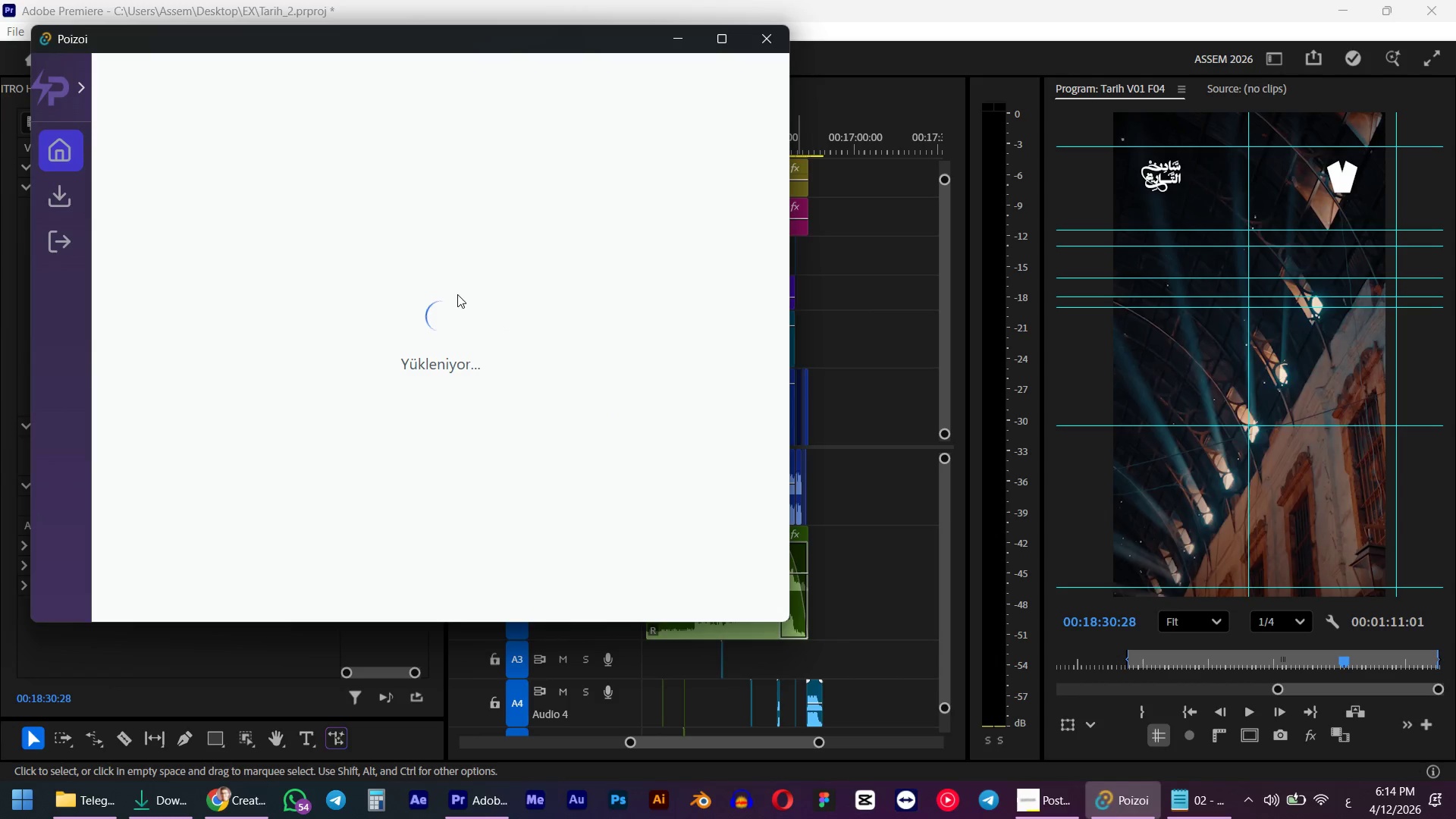 
left_click([219, 787])
 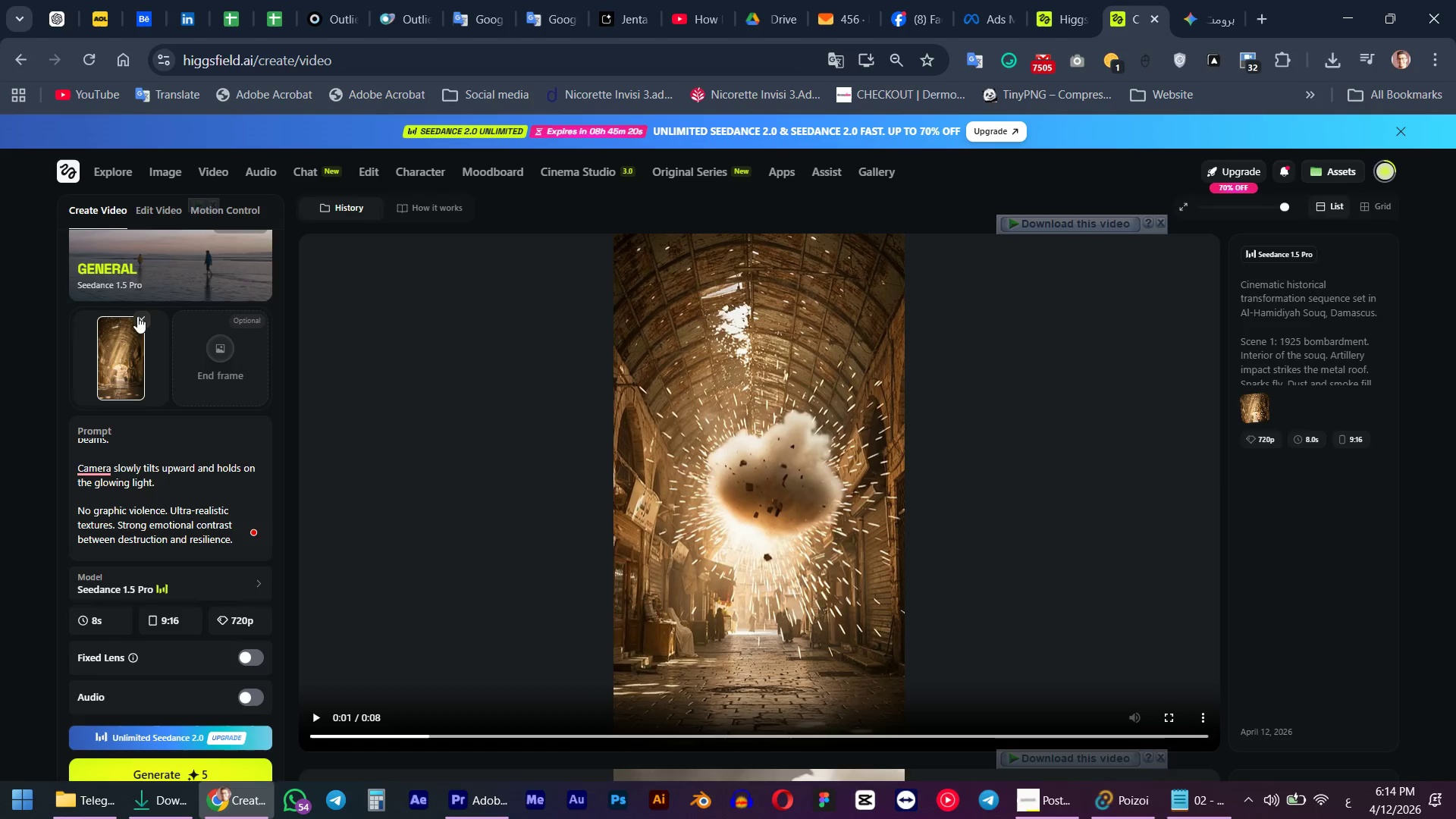 
double_click([136, 526])
 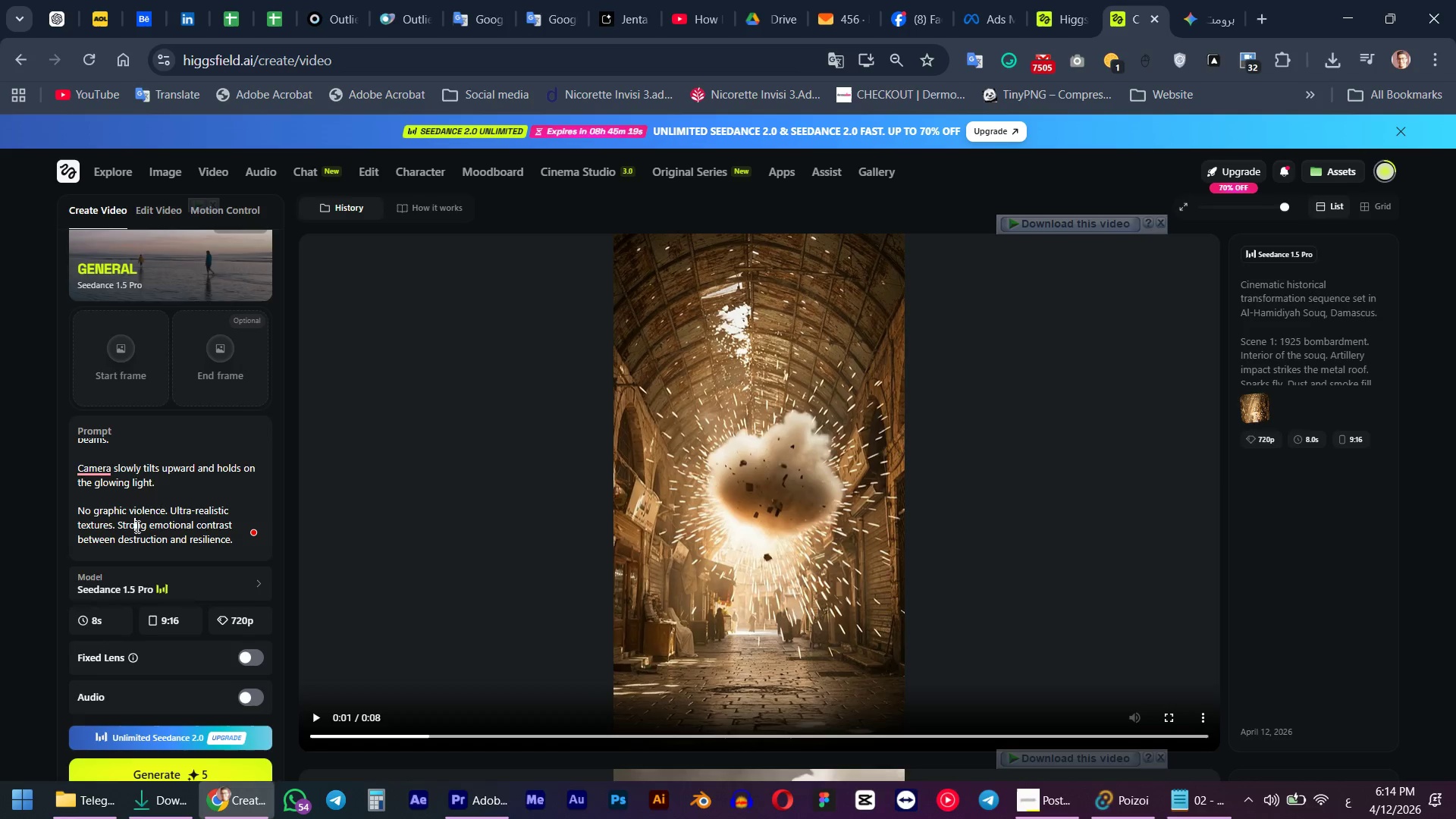 
key(Control+ControlLeft)
 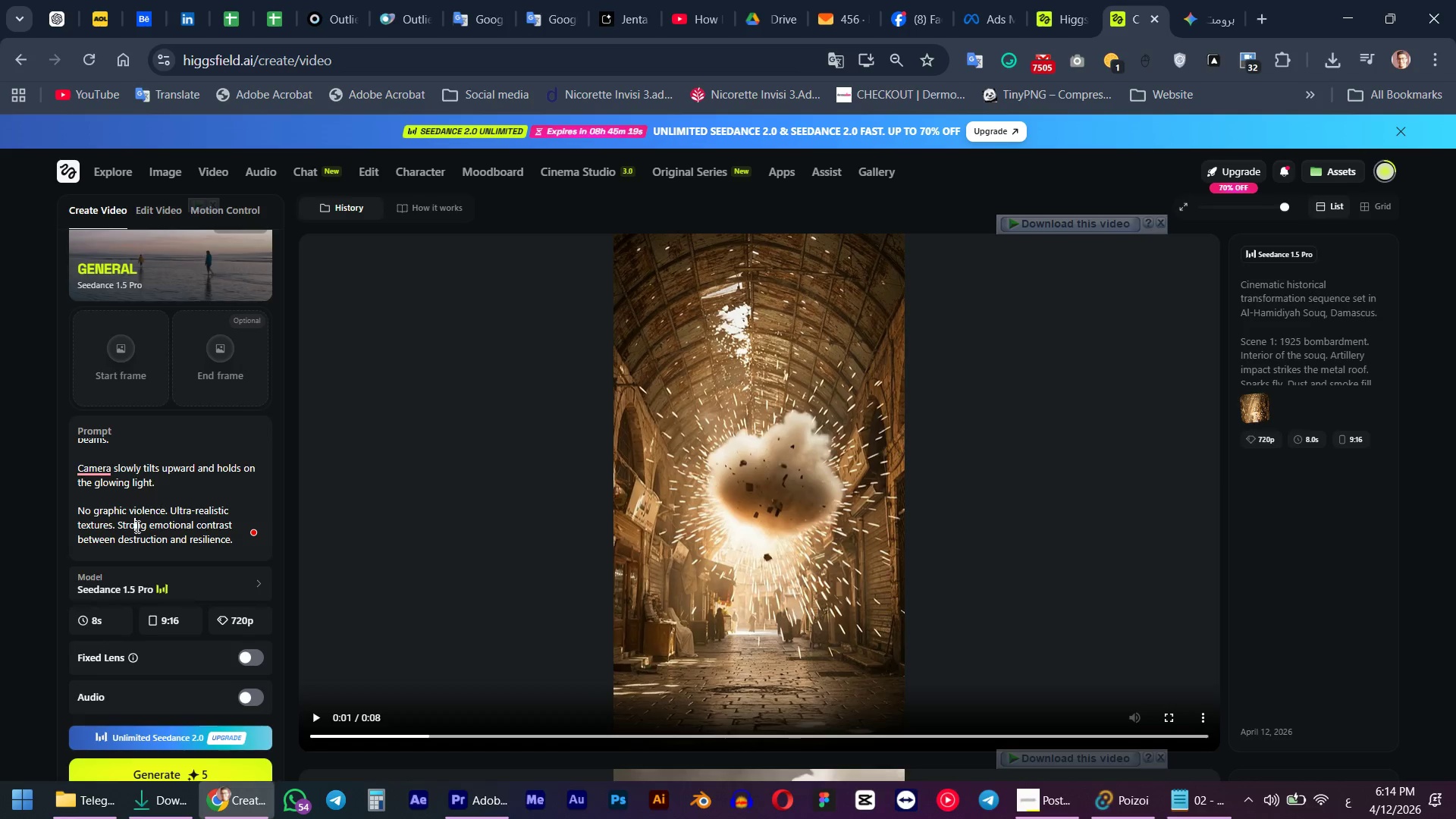 
key(Control+A)
 